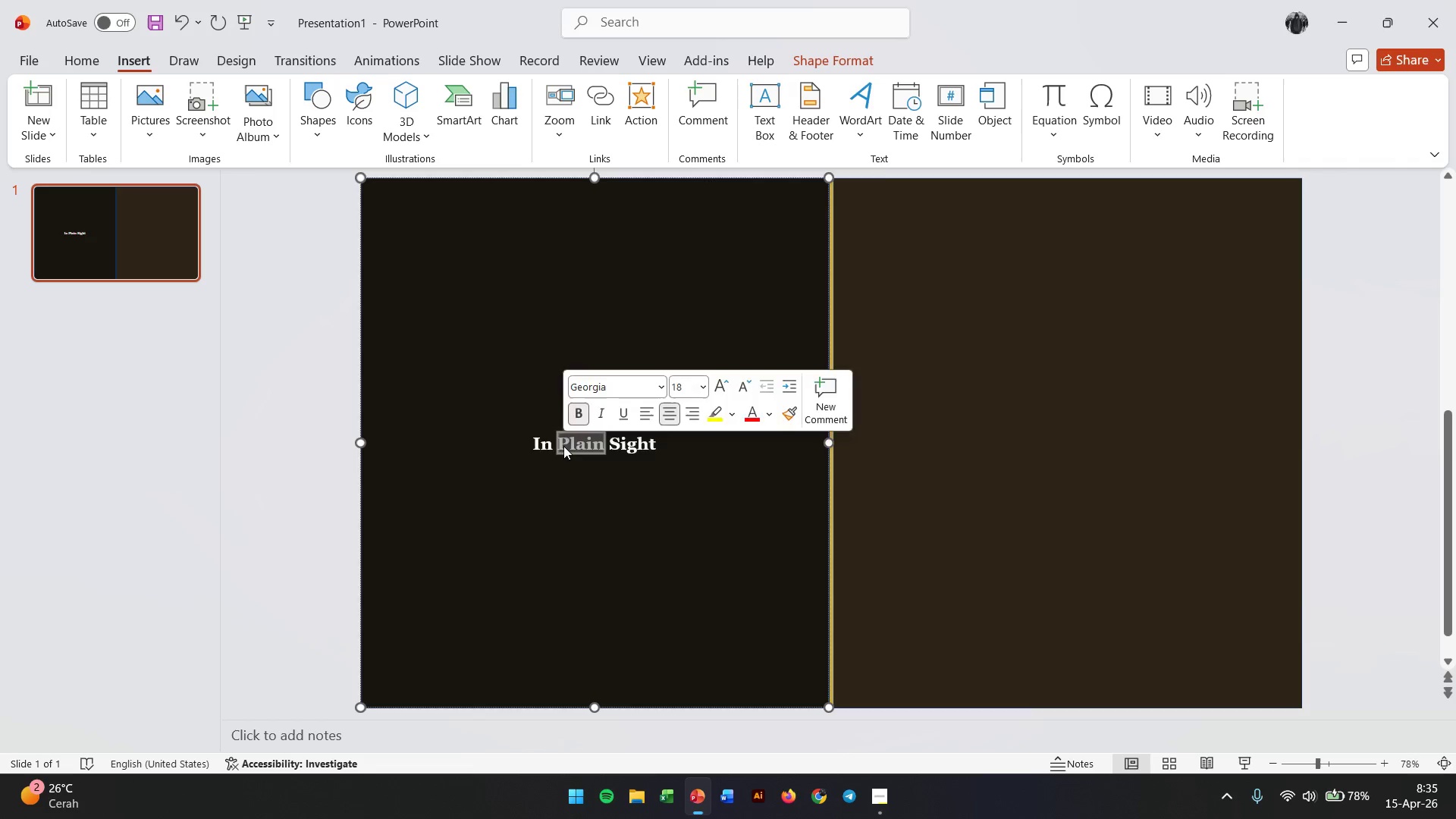 
triple_click([563, 446])
 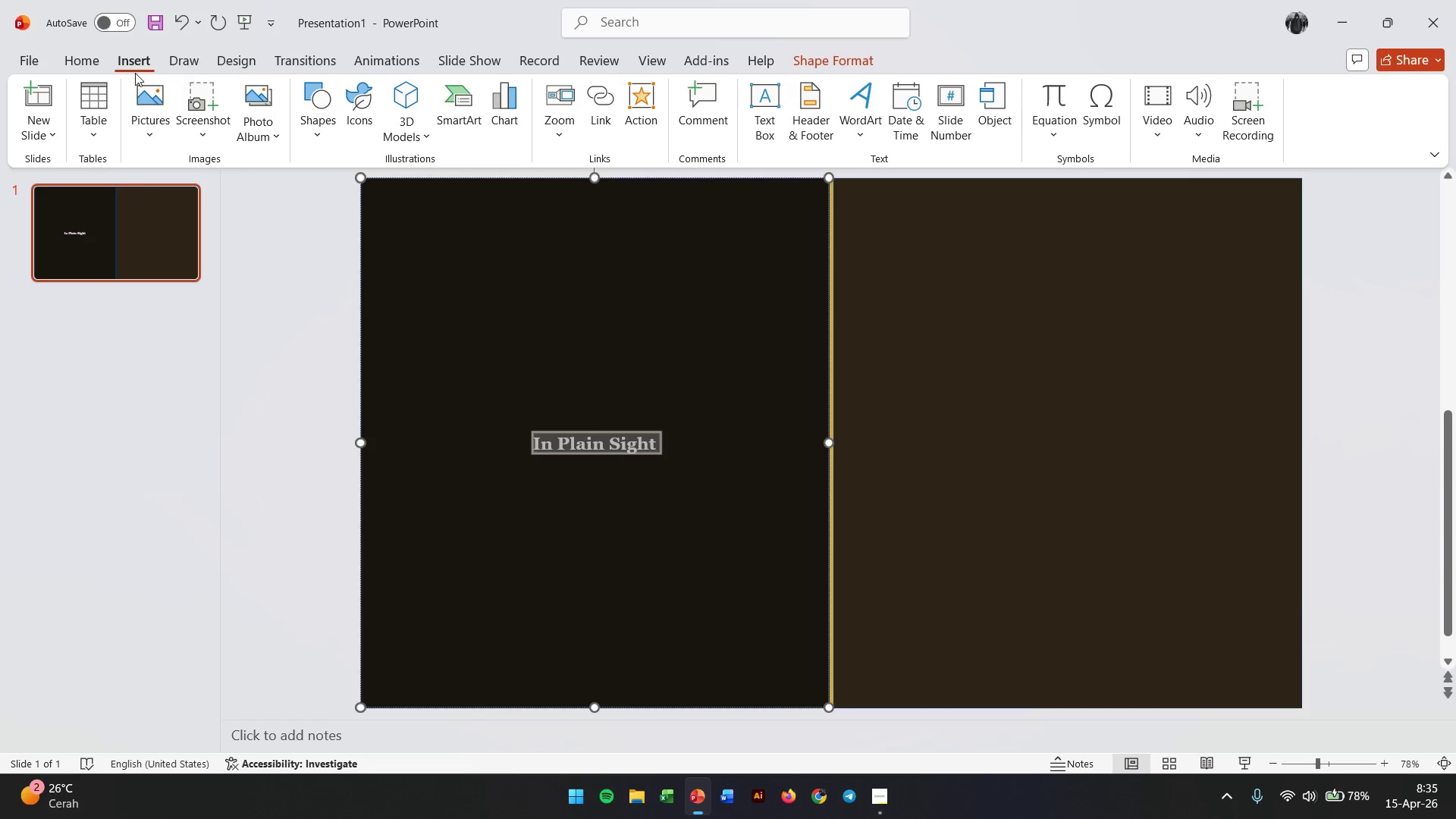 
left_click([101, 65])
 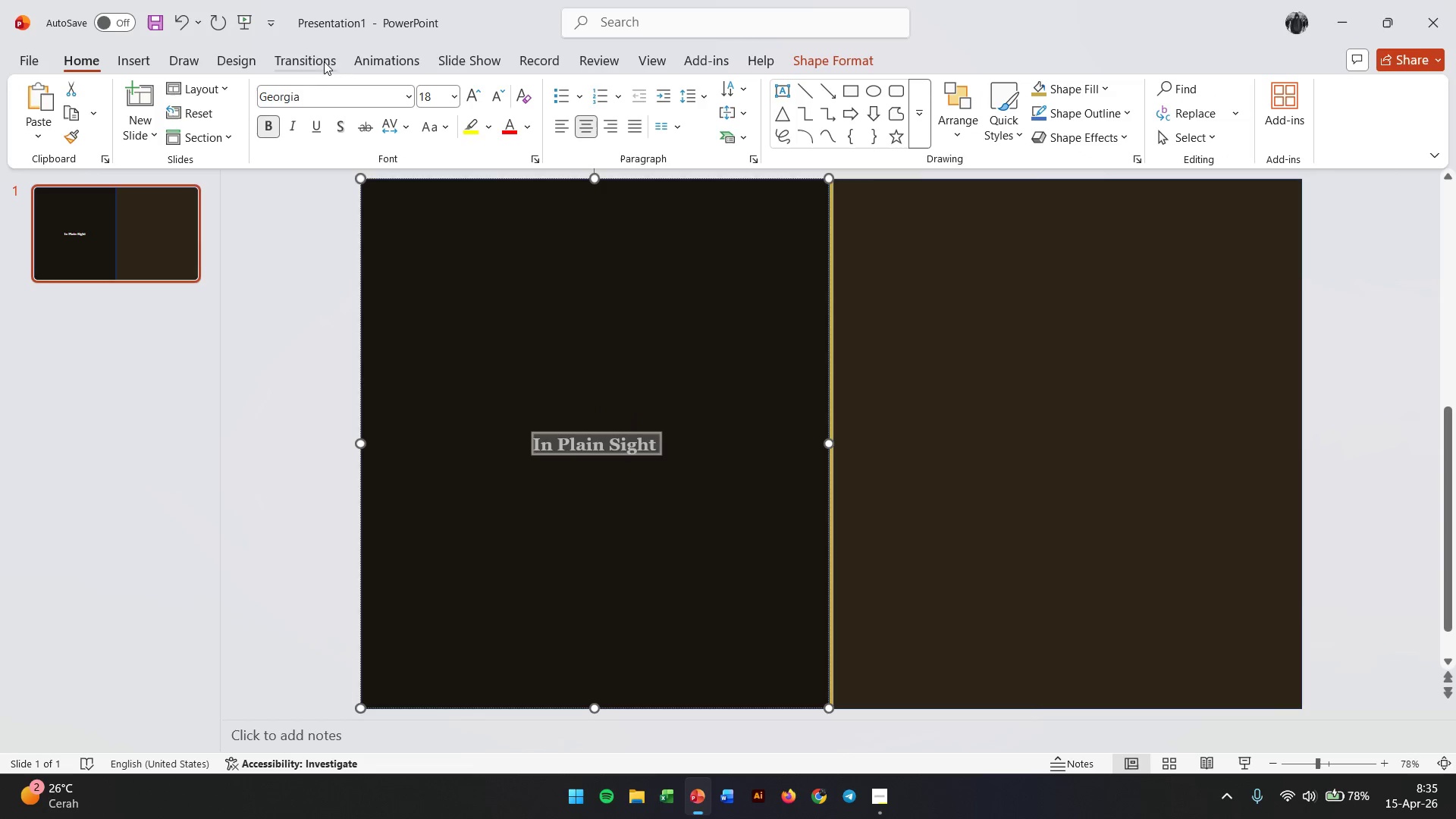 
wait(9.12)
 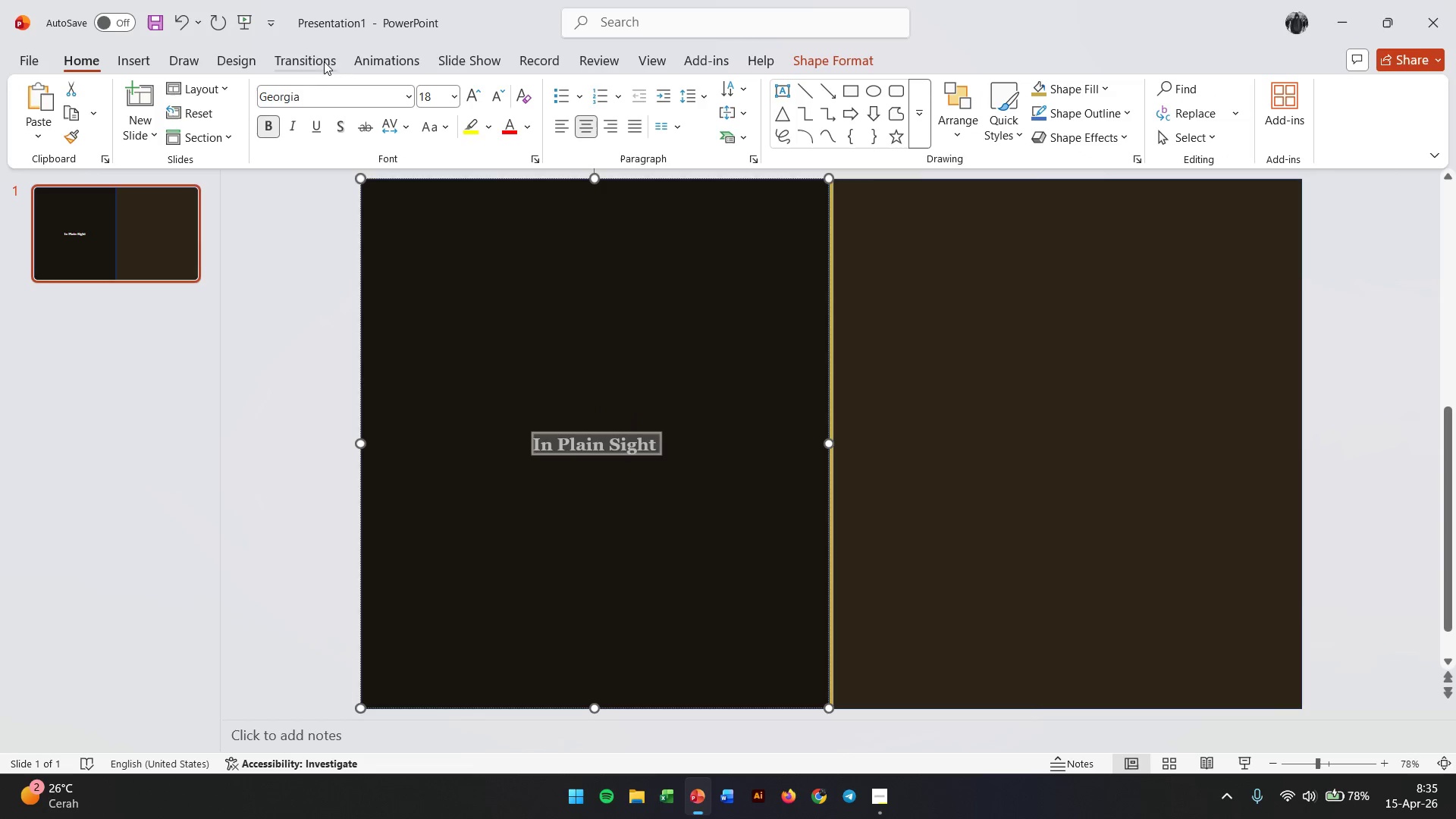 
double_click([473, 97])
 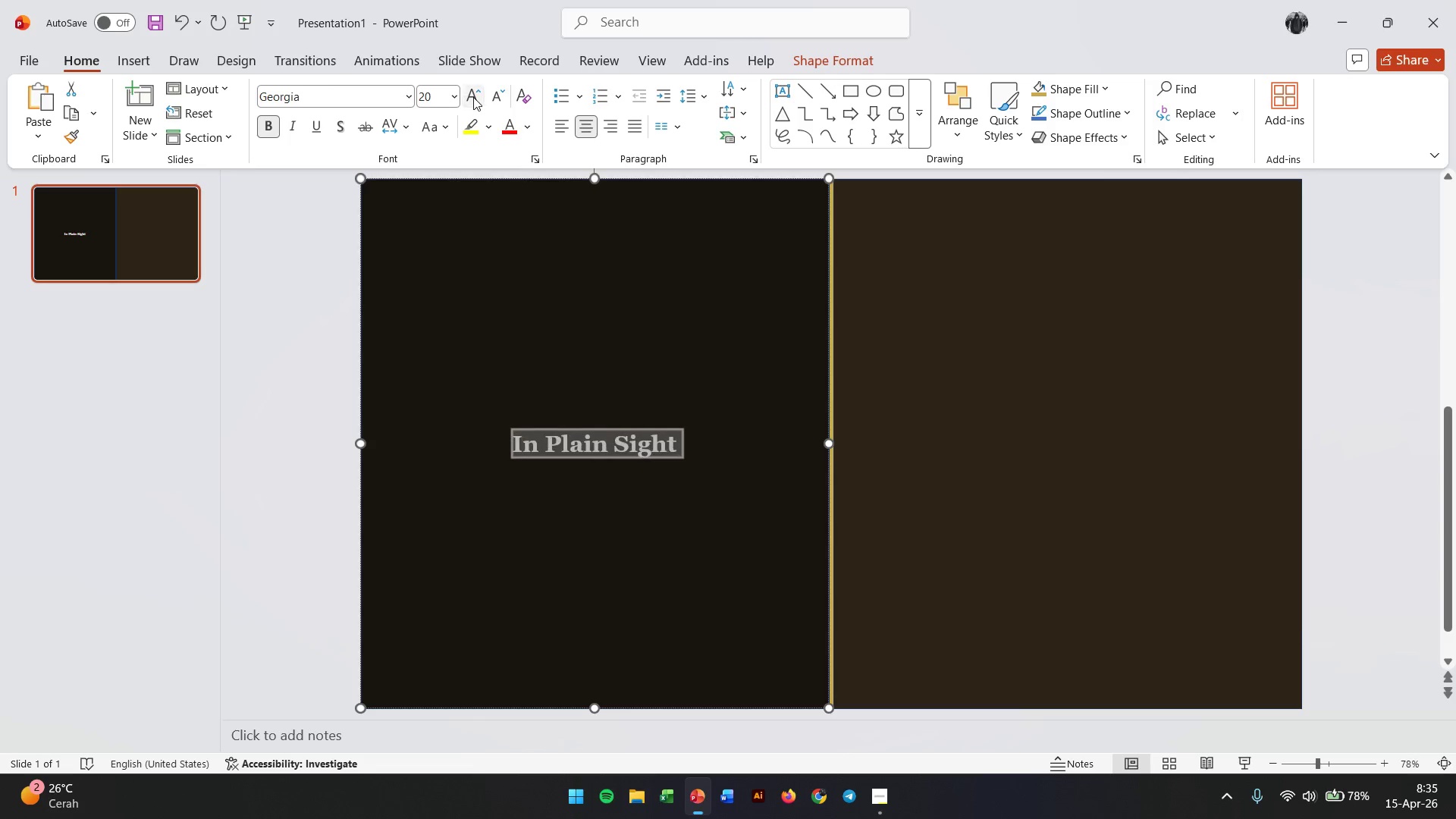 
triple_click([473, 97])
 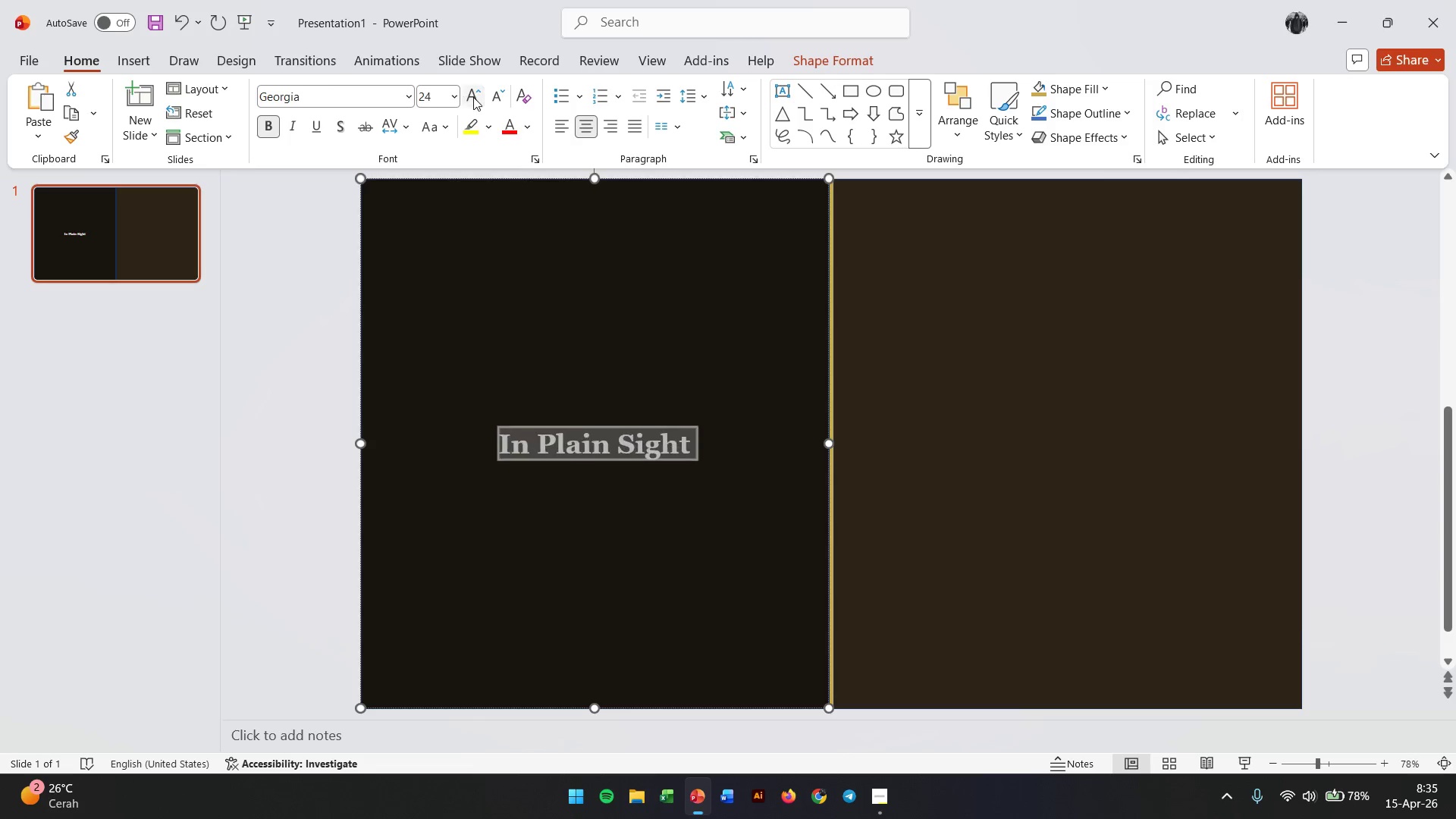 
triple_click([473, 97])
 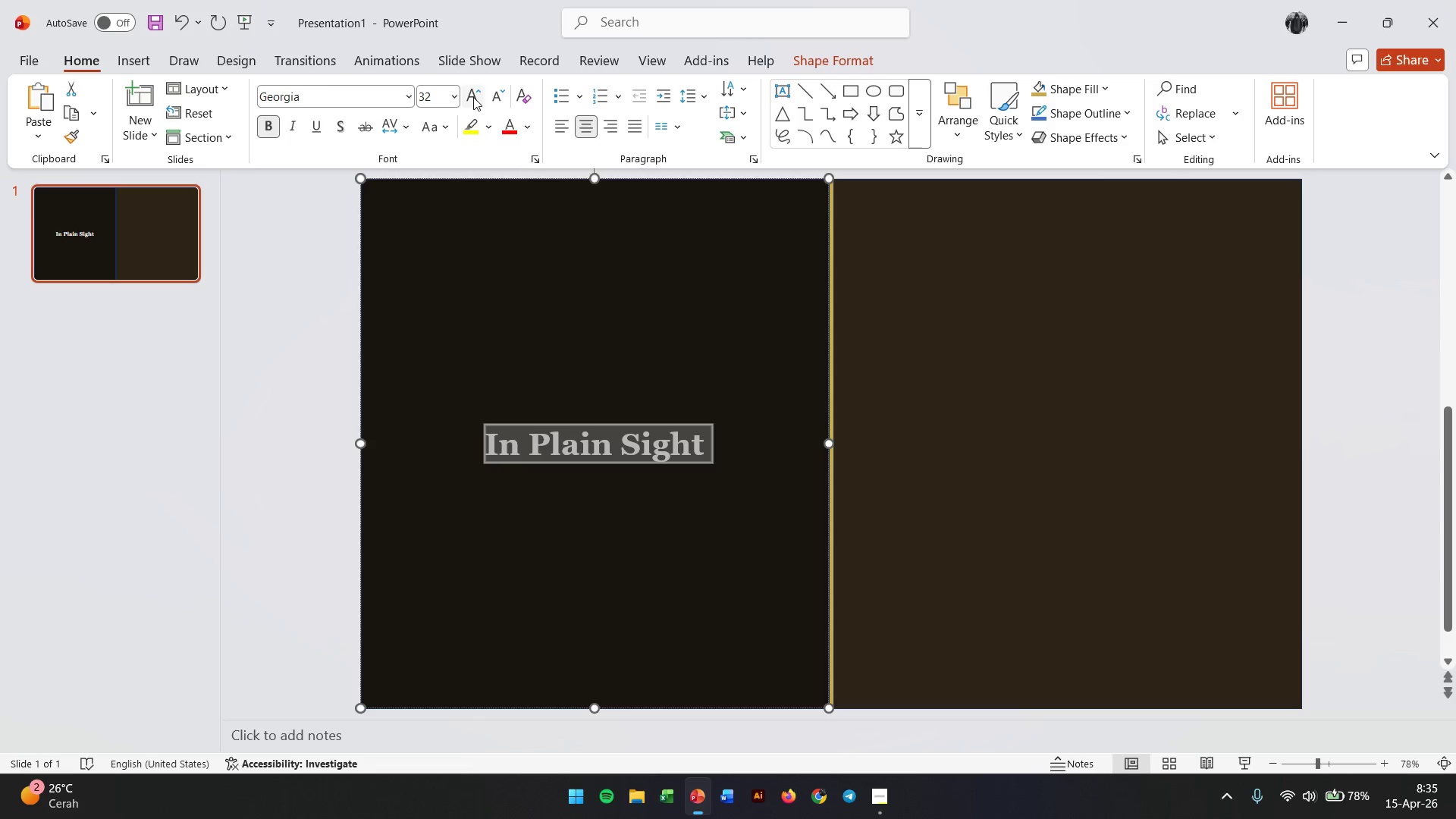 
double_click([473, 97])
 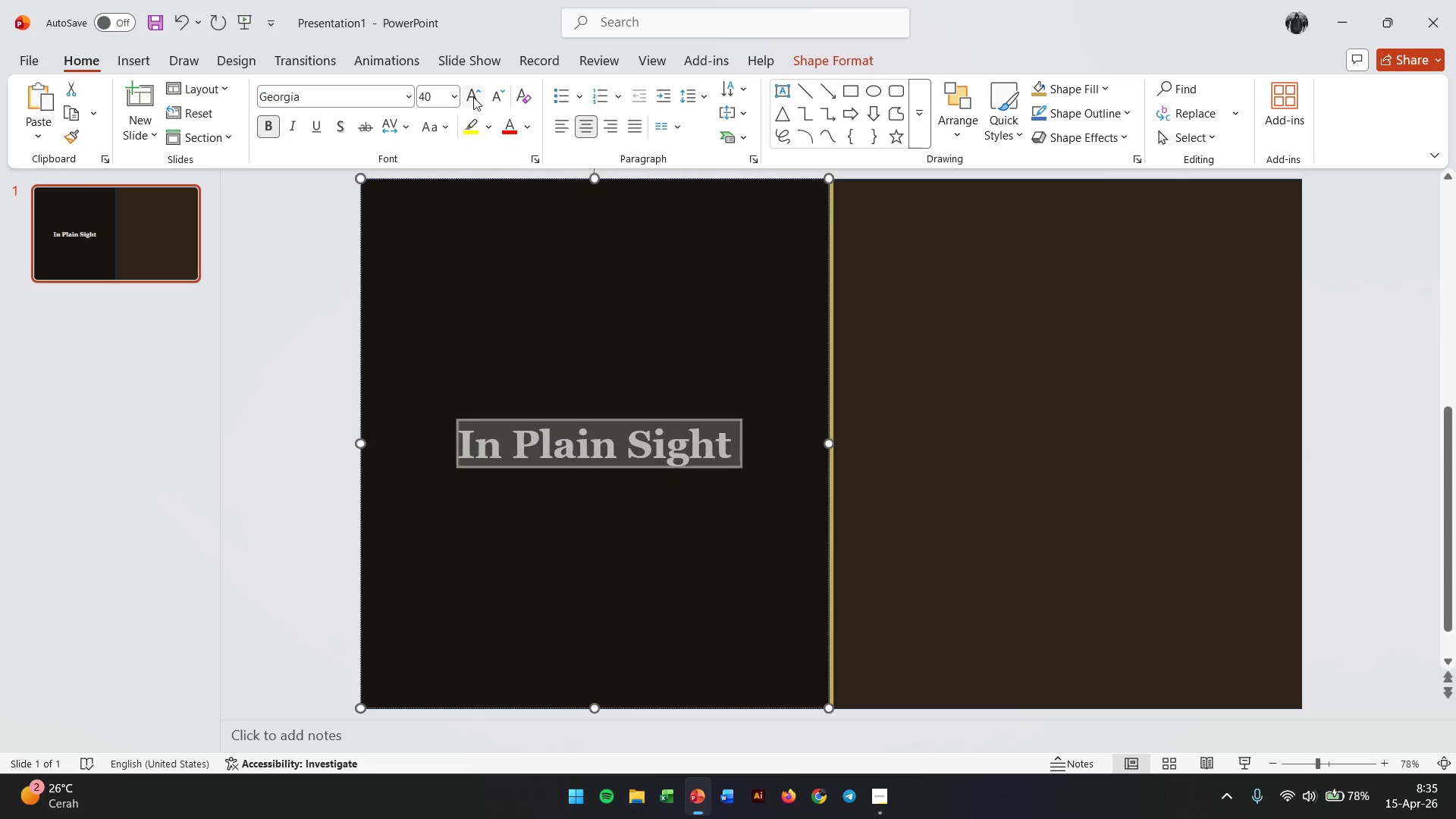 
triple_click([473, 97])
 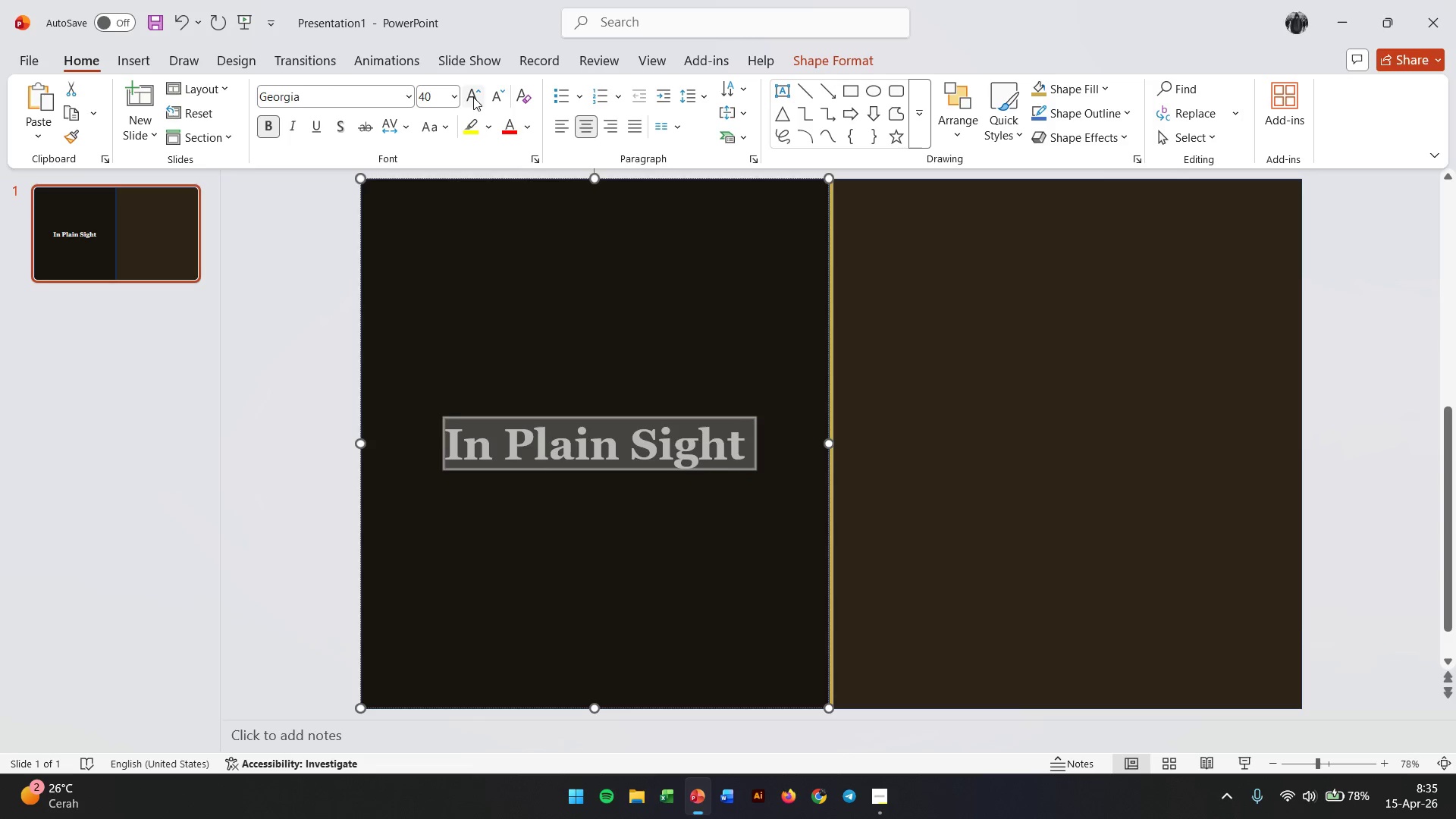 
triple_click([473, 97])
 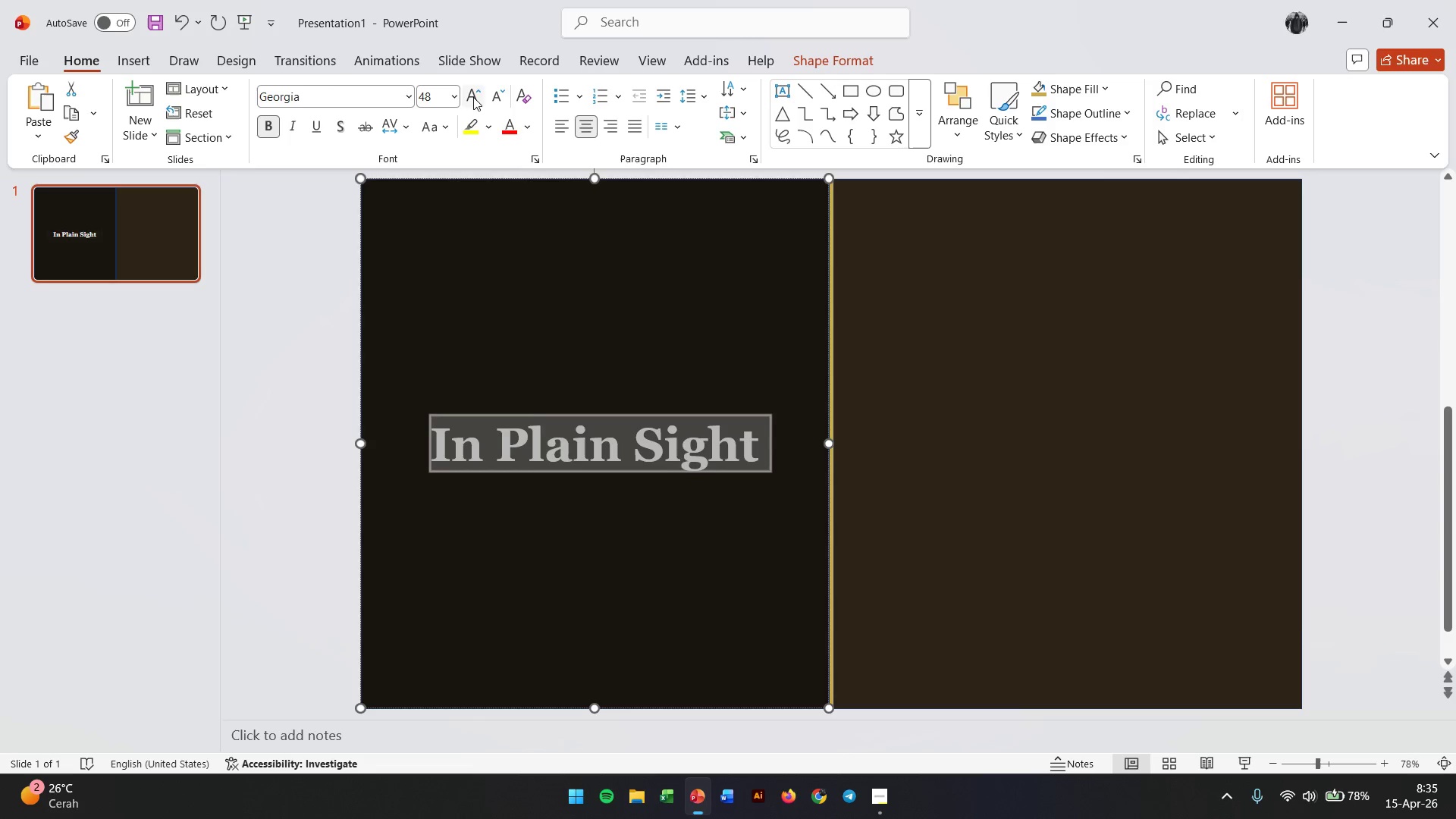 
triple_click([473, 97])
 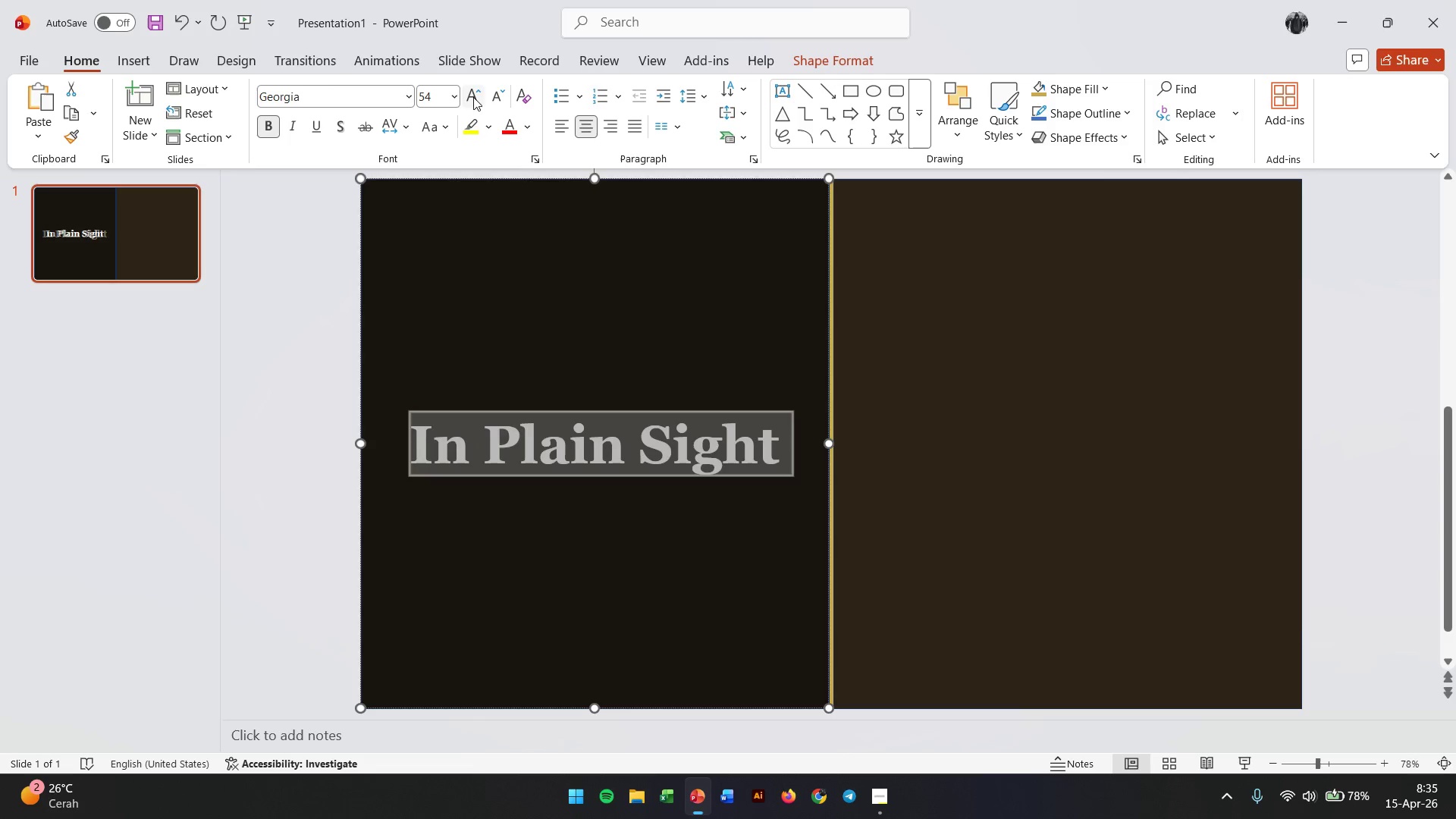 
triple_click([473, 97])
 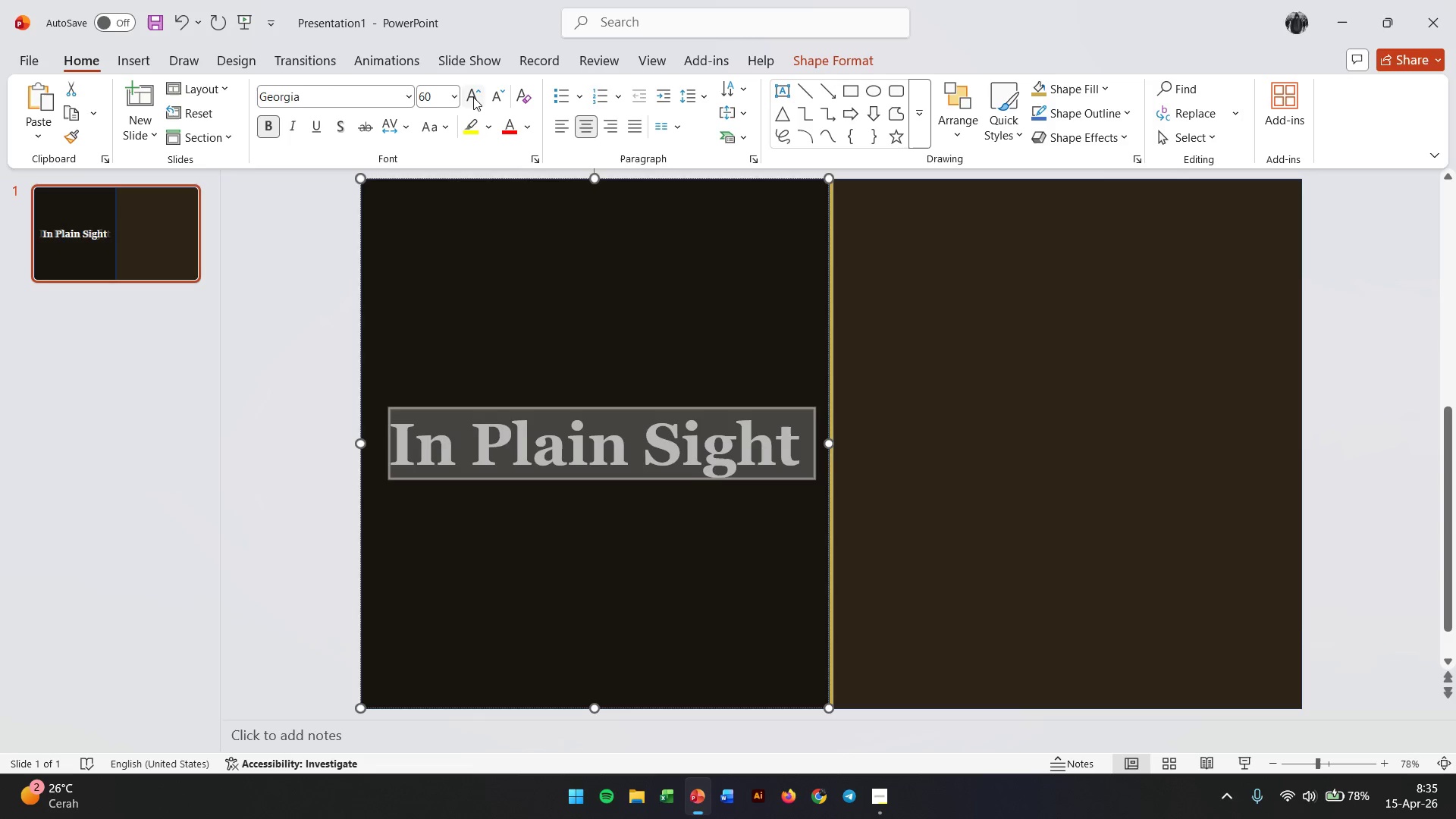 
triple_click([473, 97])
 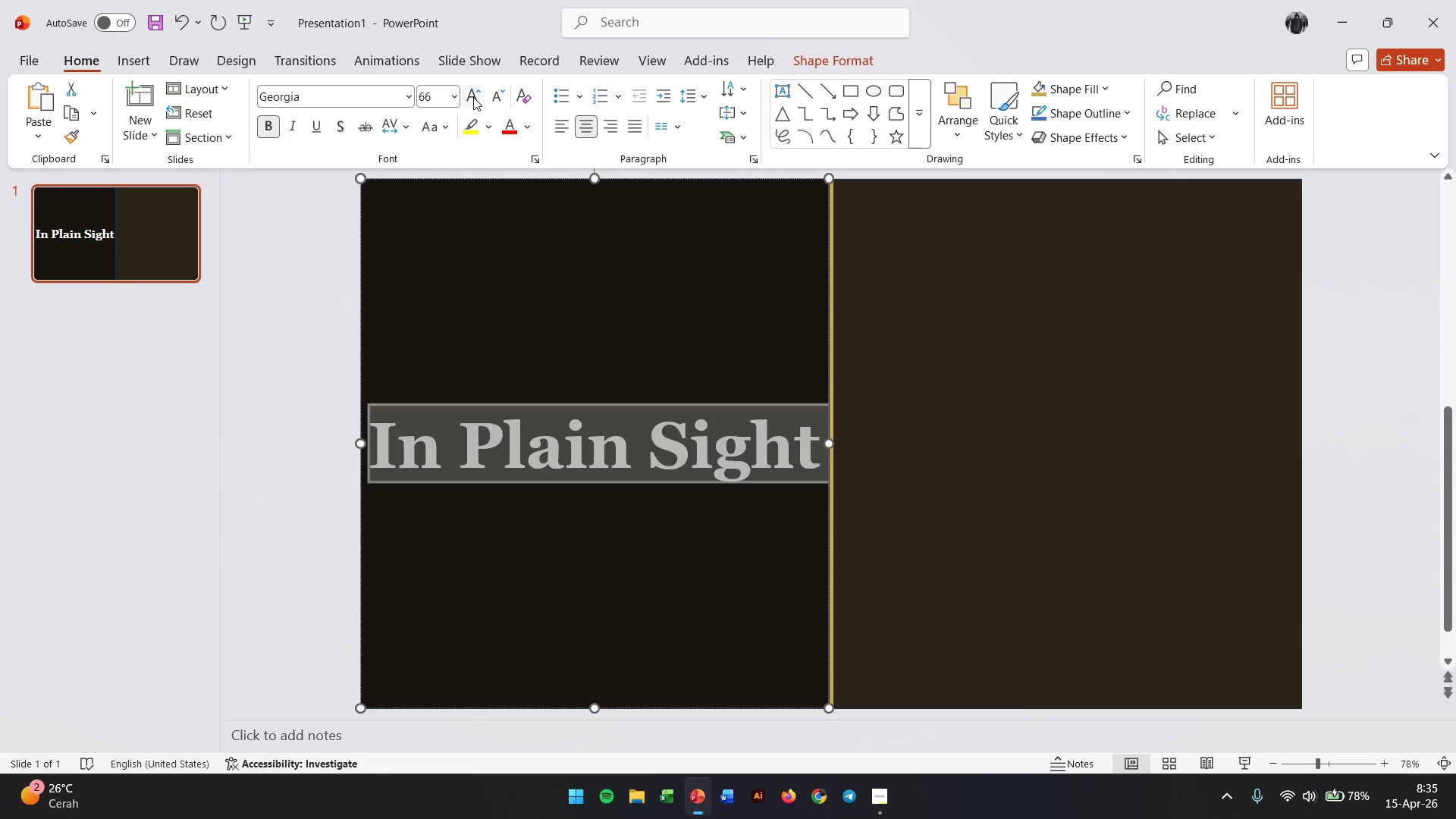 
left_click([473, 97])
 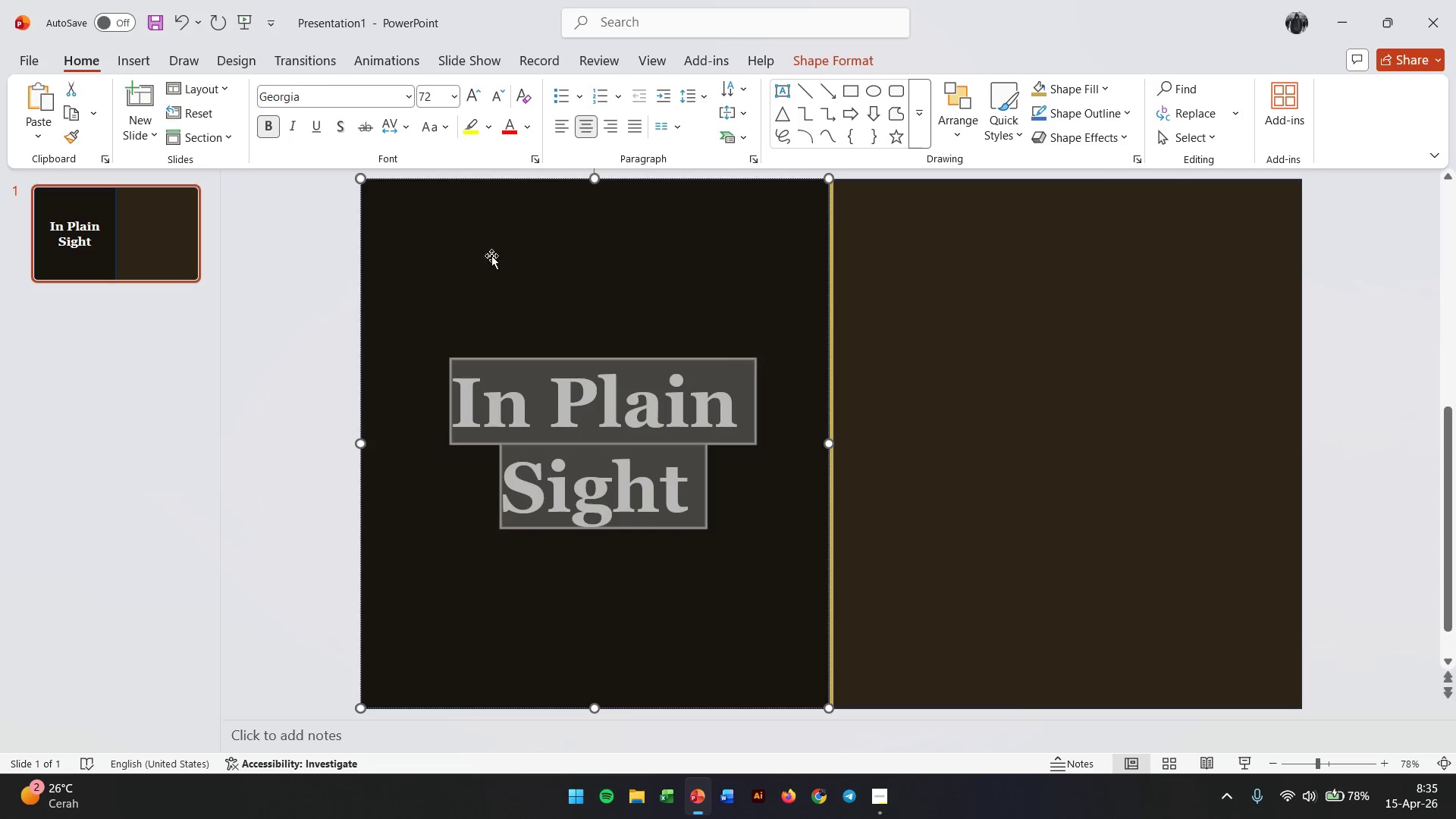 
left_click([557, 129])
 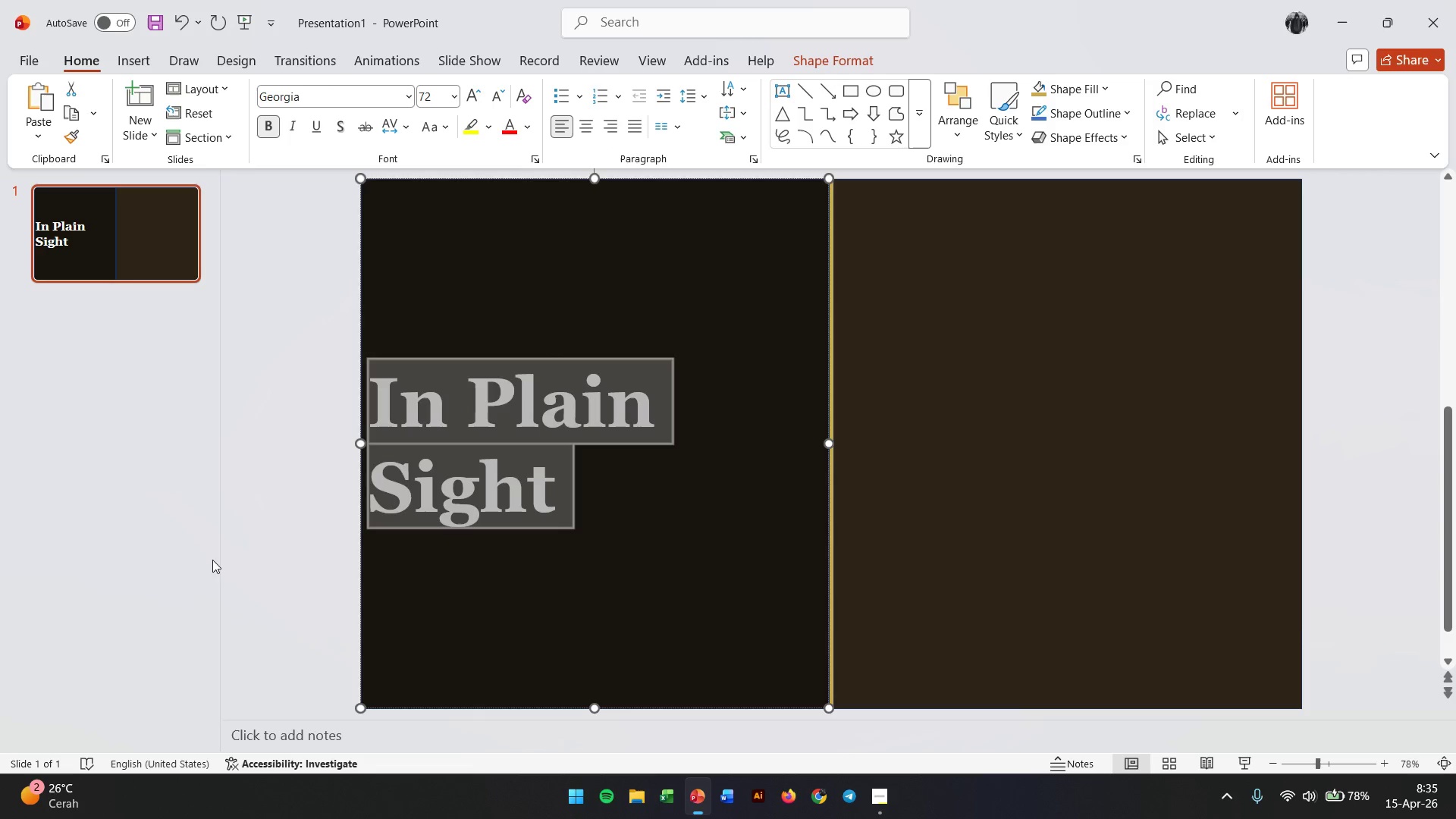 
left_click([130, 546])
 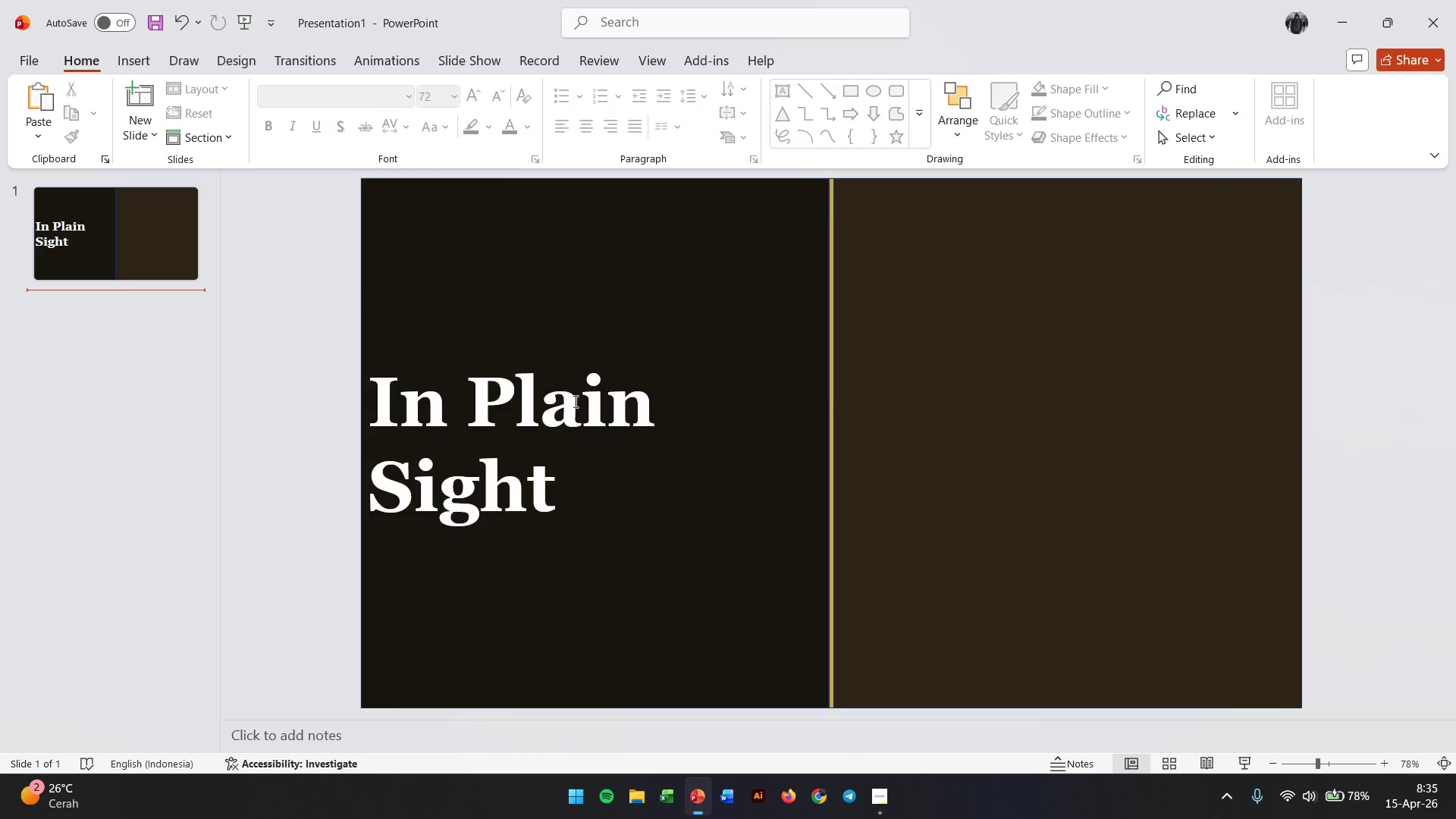 
left_click([571, 413])
 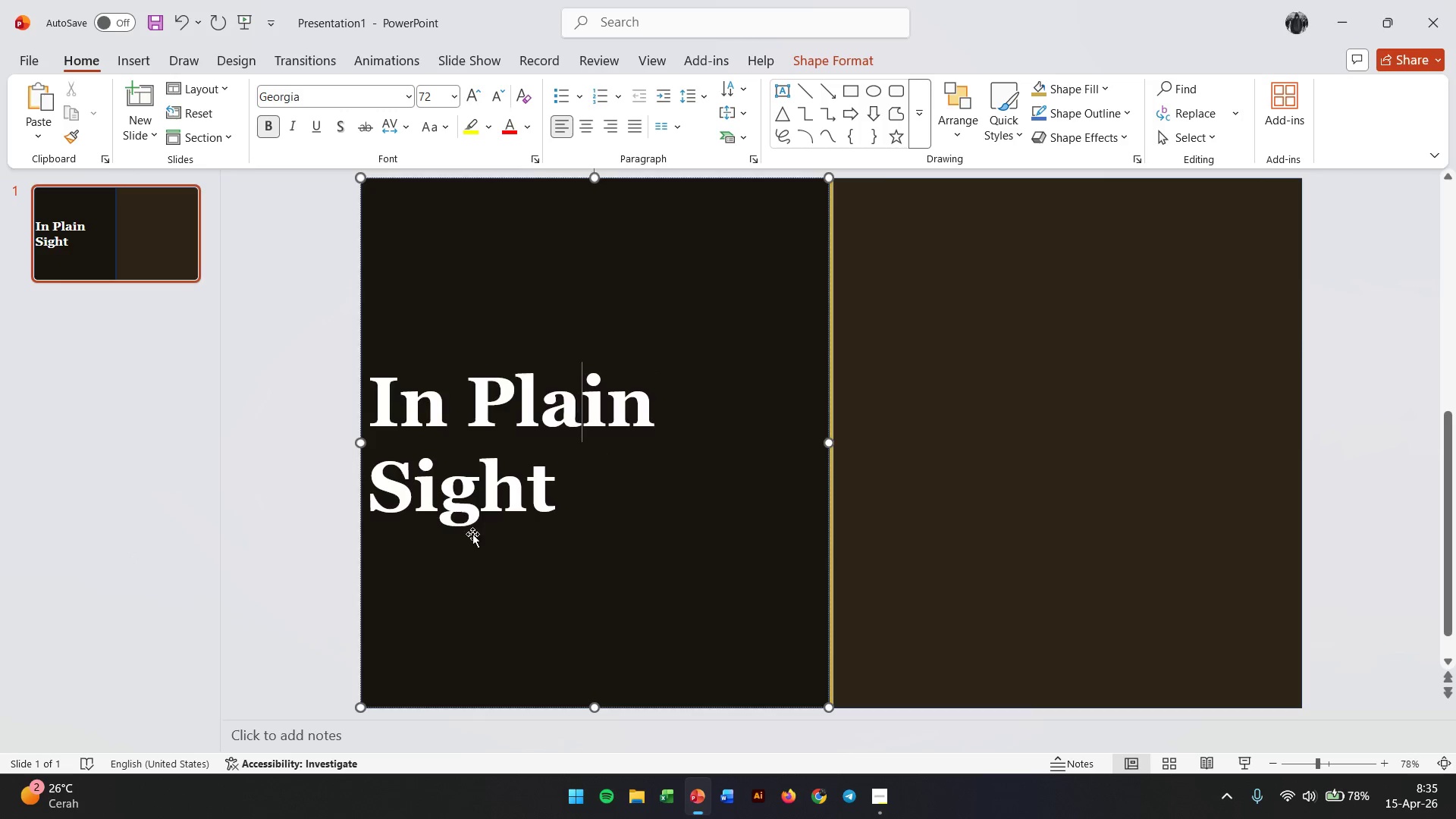 
left_click([494, 521])
 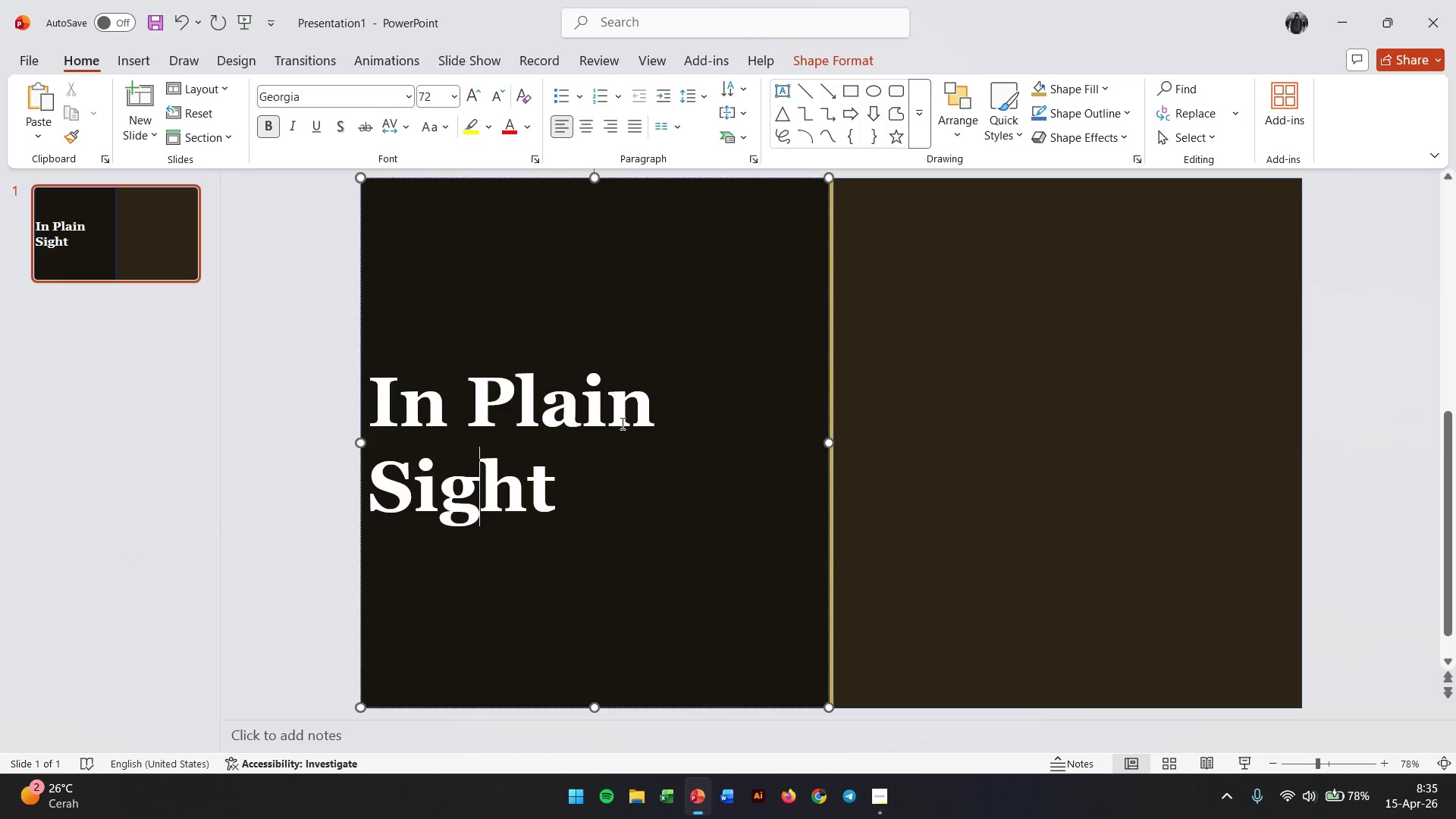 
left_click([692, 421])
 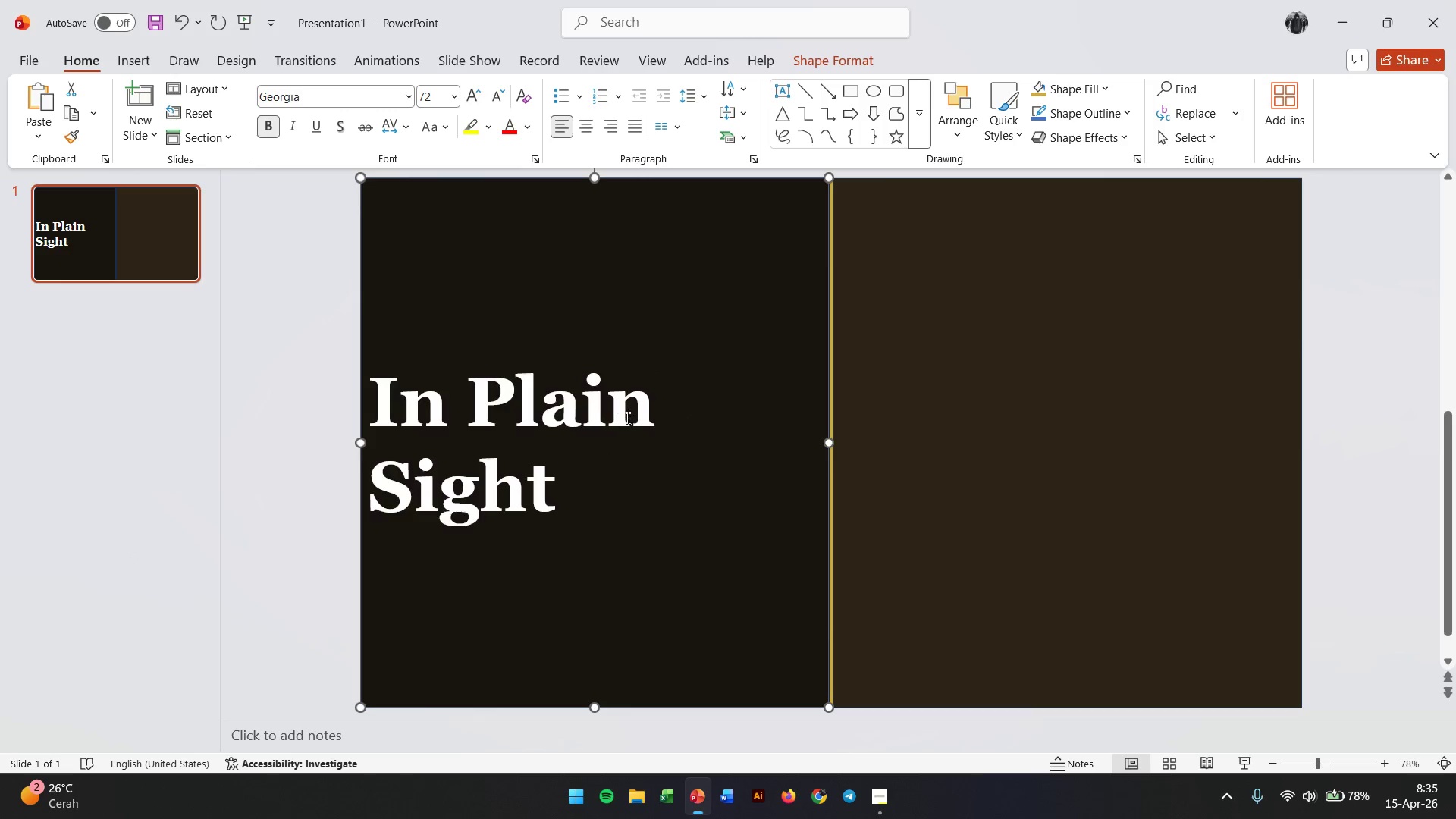 
left_click([634, 418])
 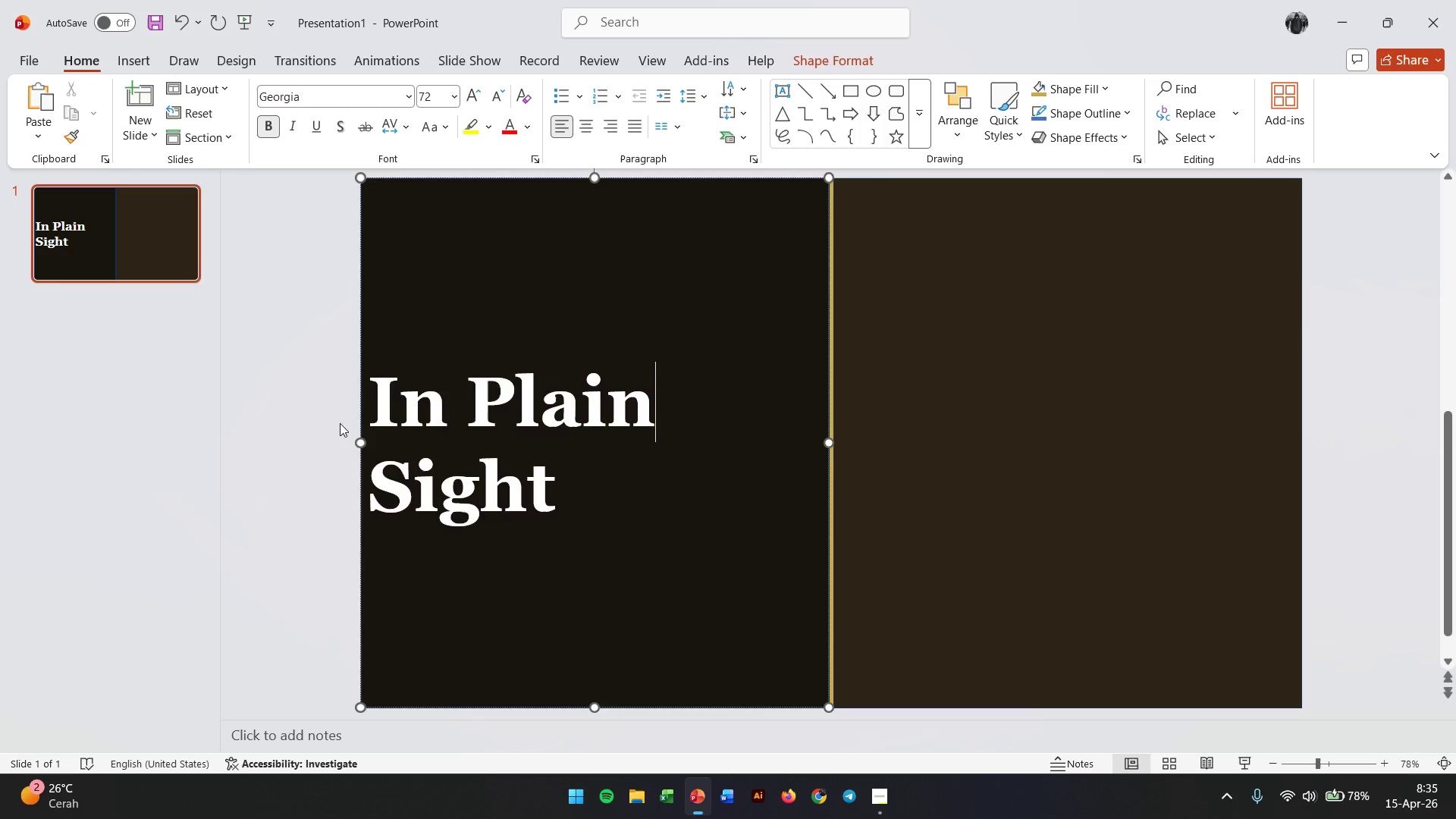 
left_click([206, 403])
 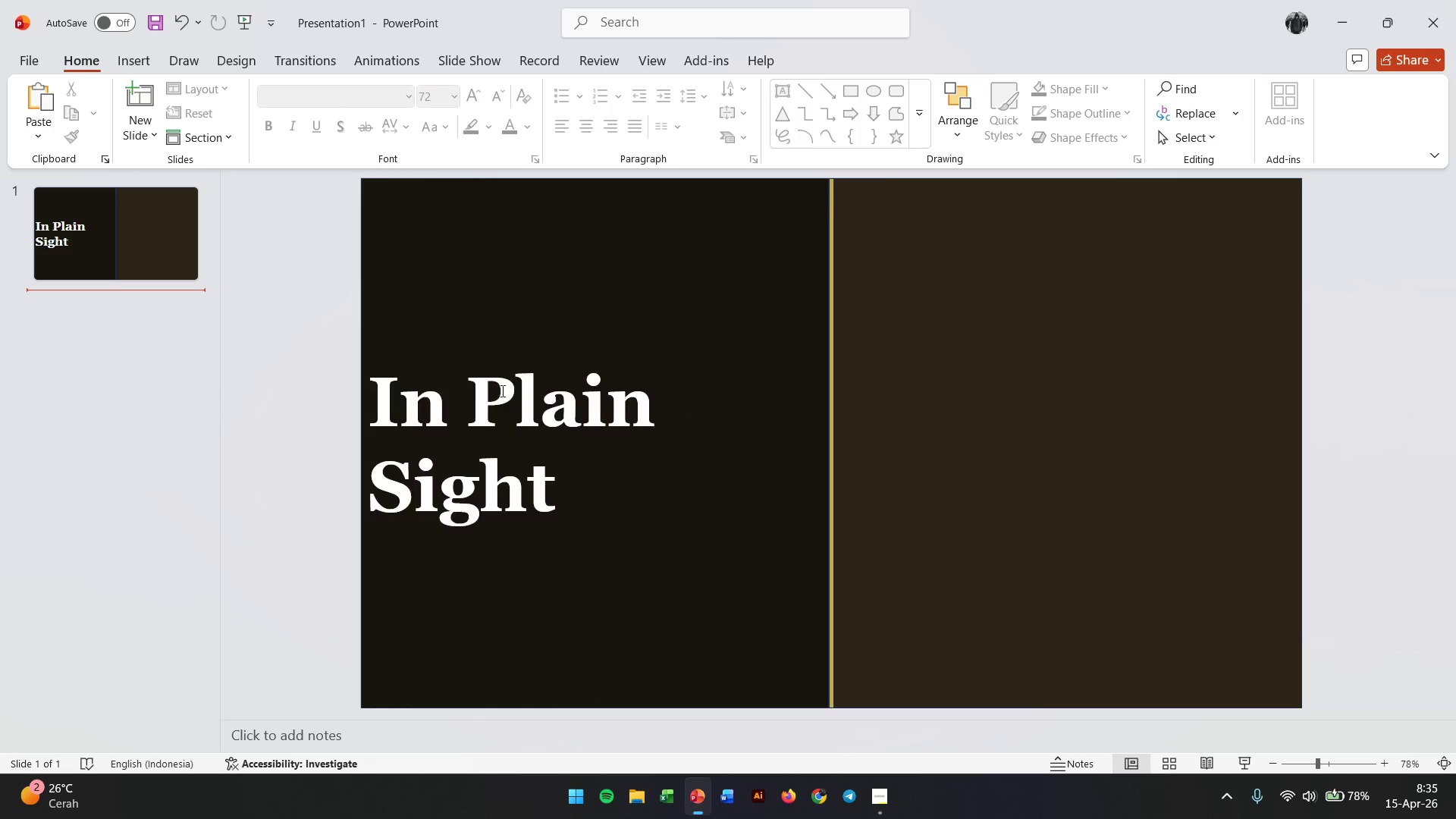 
double_click([563, 418])
 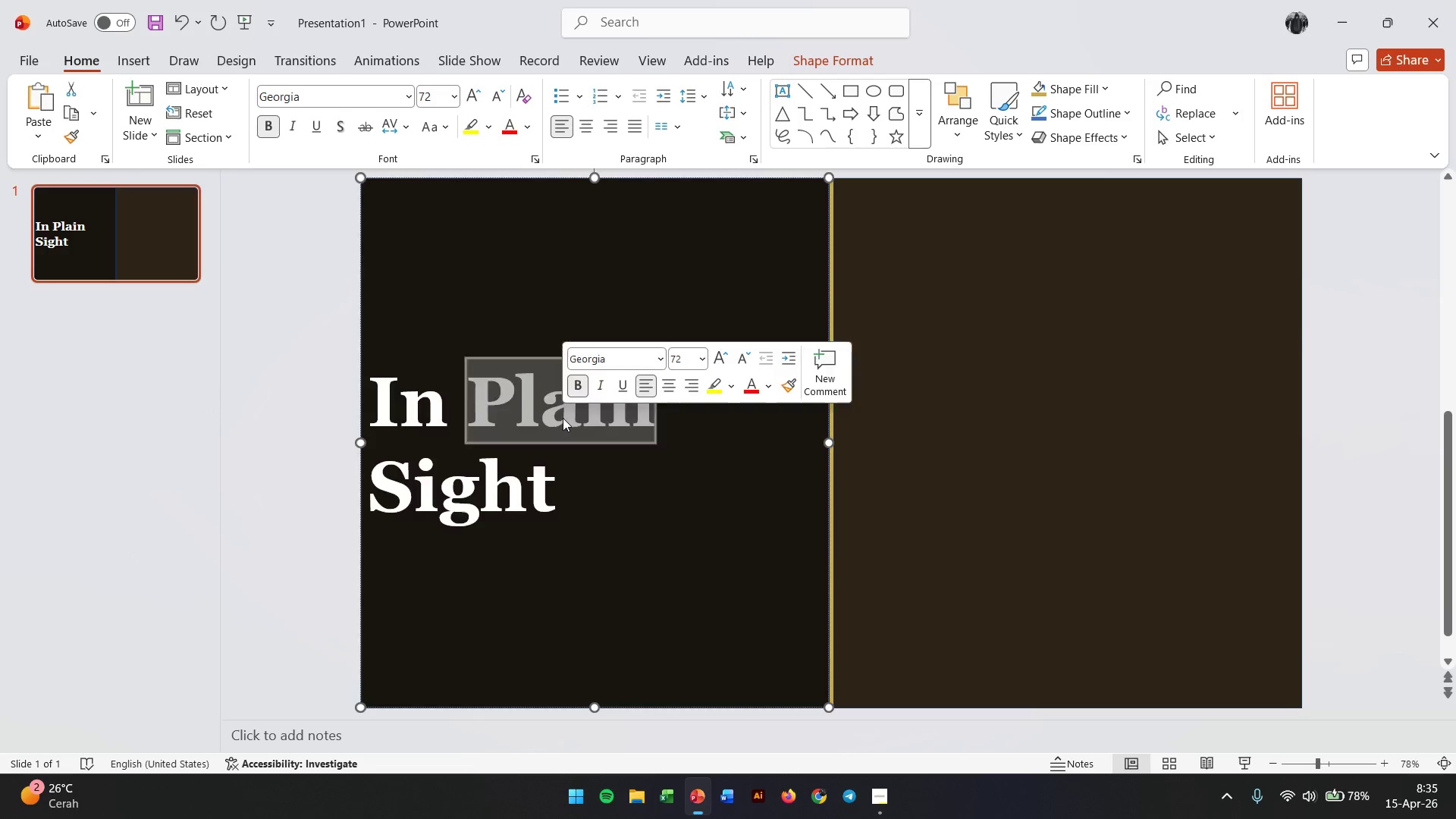 
triple_click([563, 418])
 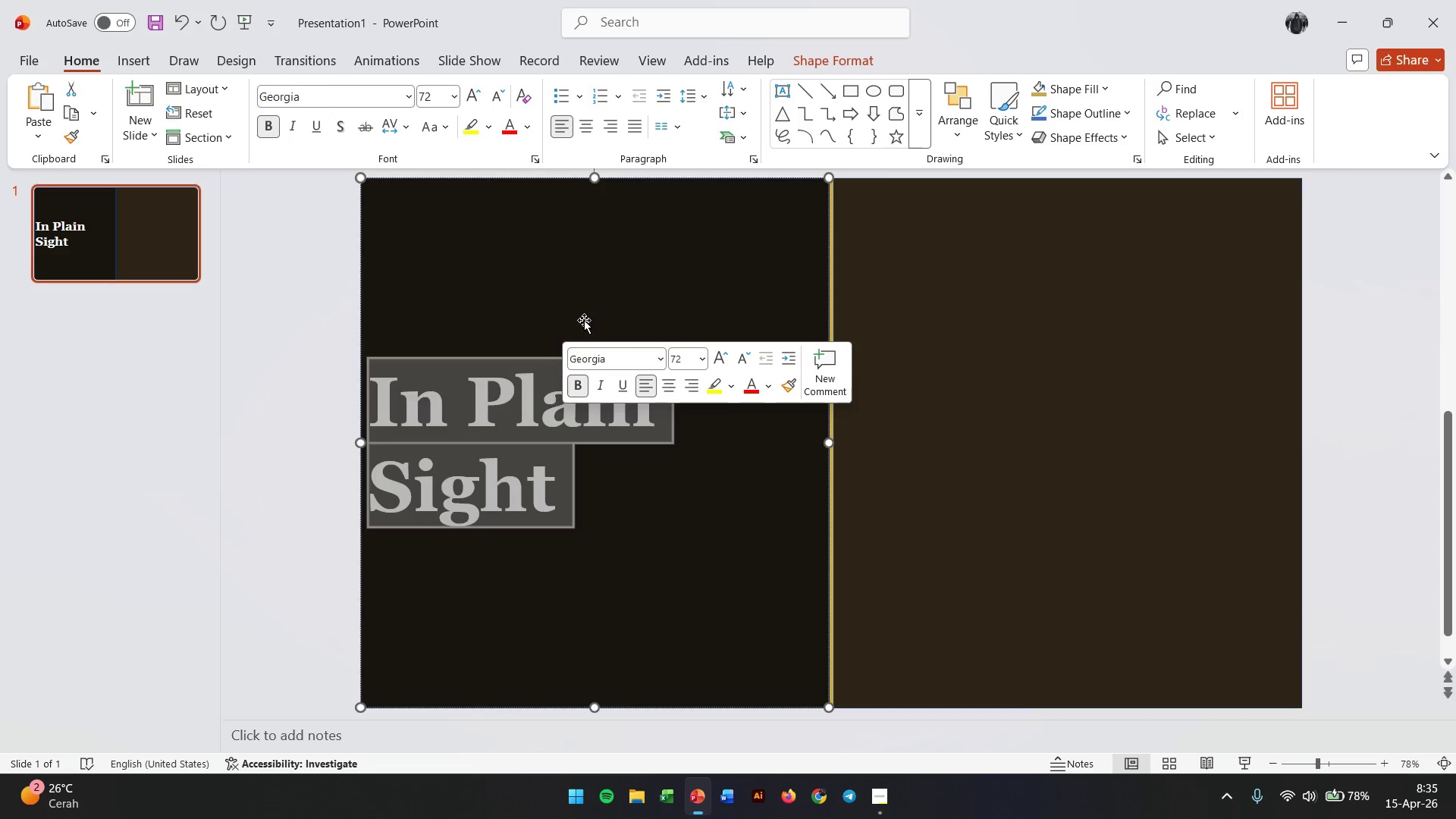 
left_click([584, 320])
 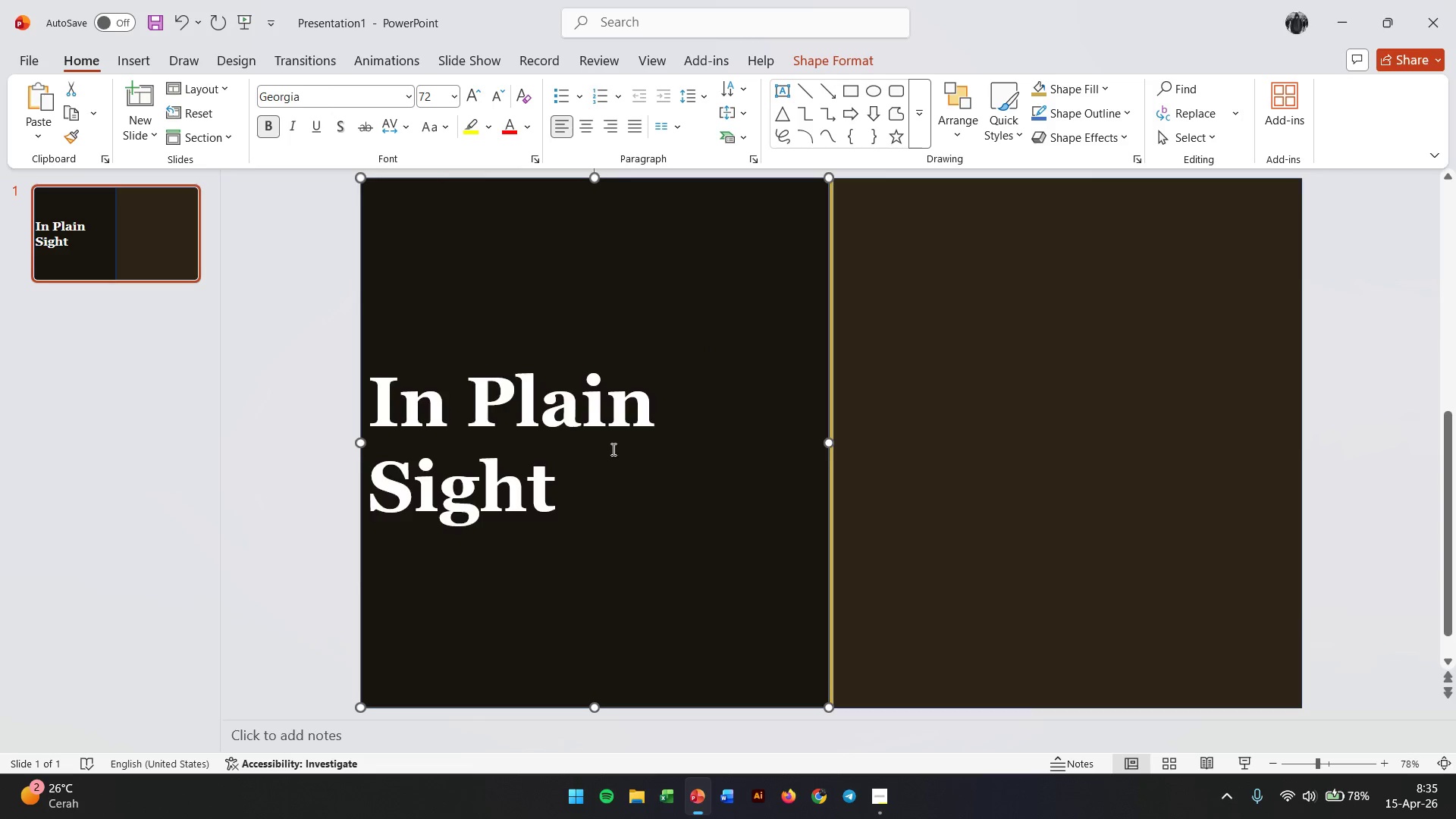 
key(Control+Z)
 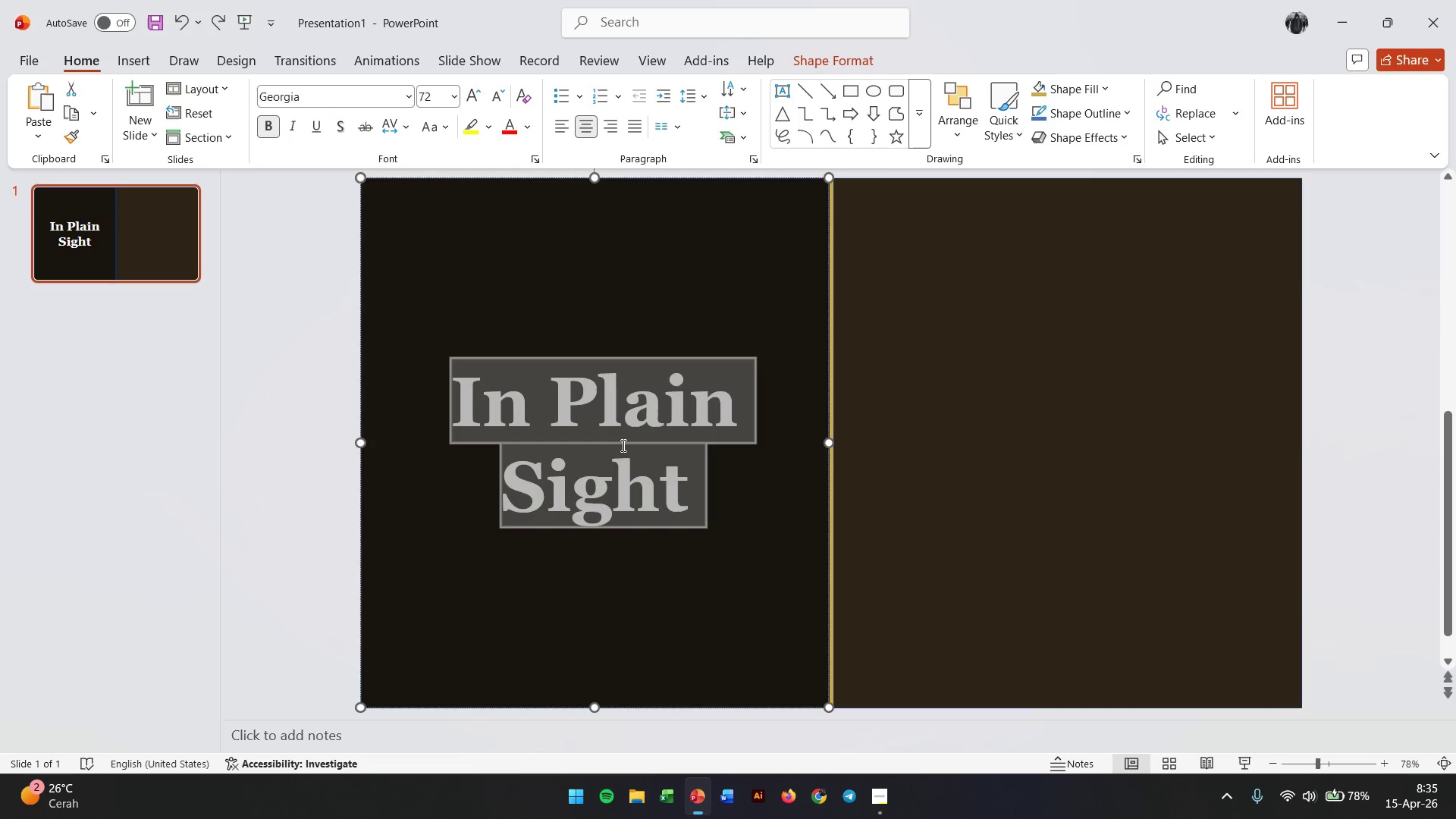 
key(Control+Z)
 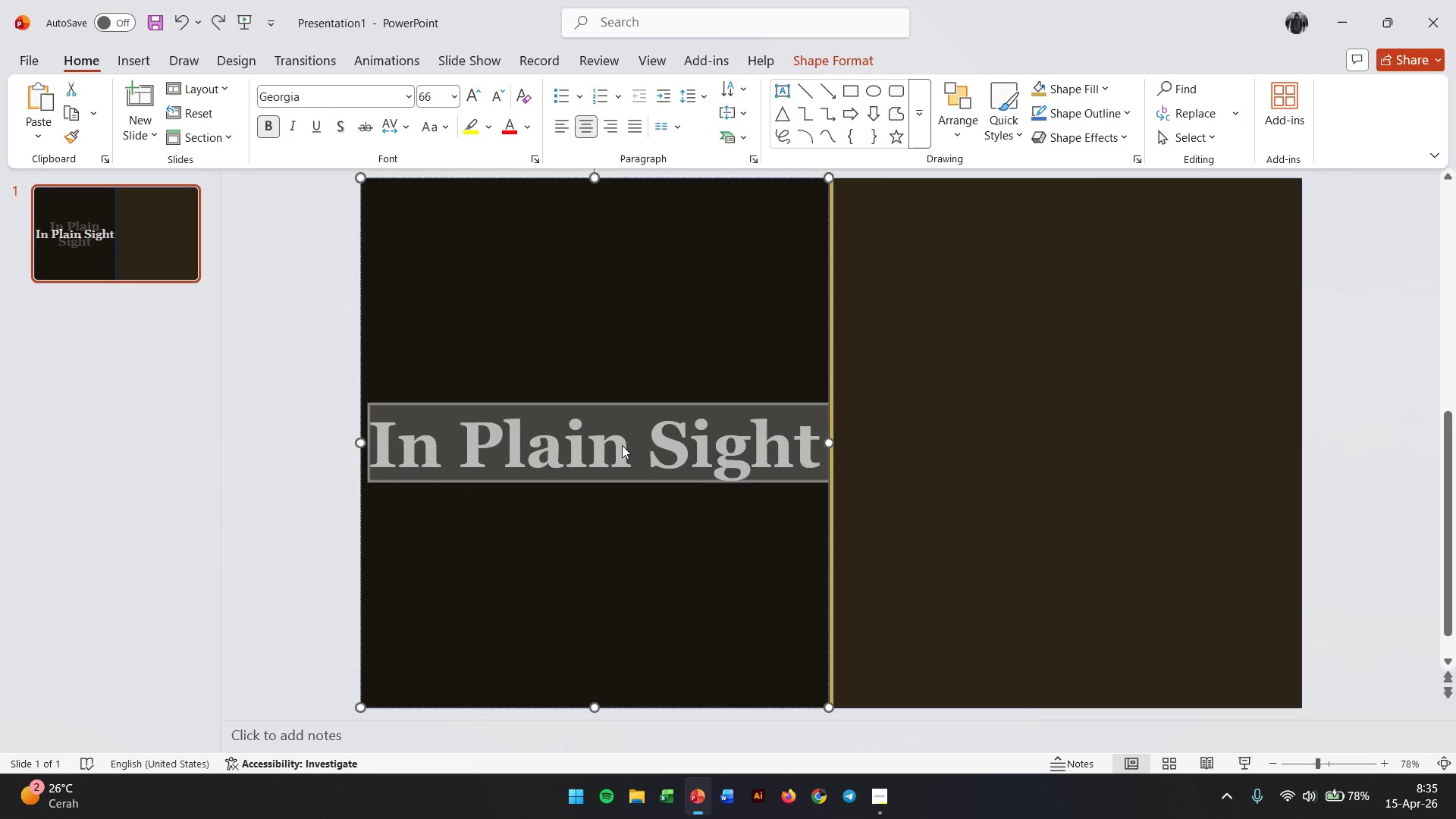 
key(Control+Z)
 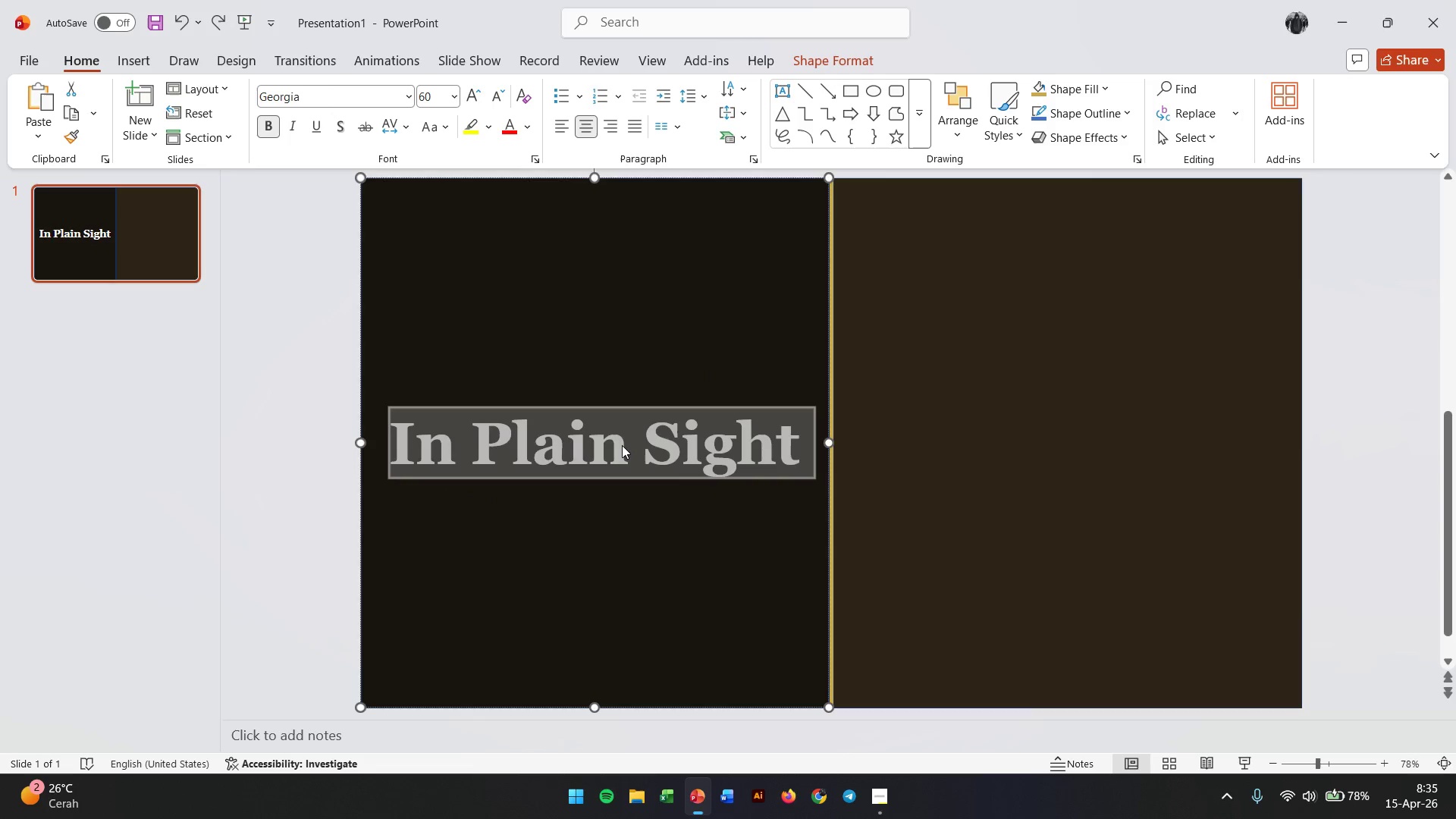 
key(Backspace)
 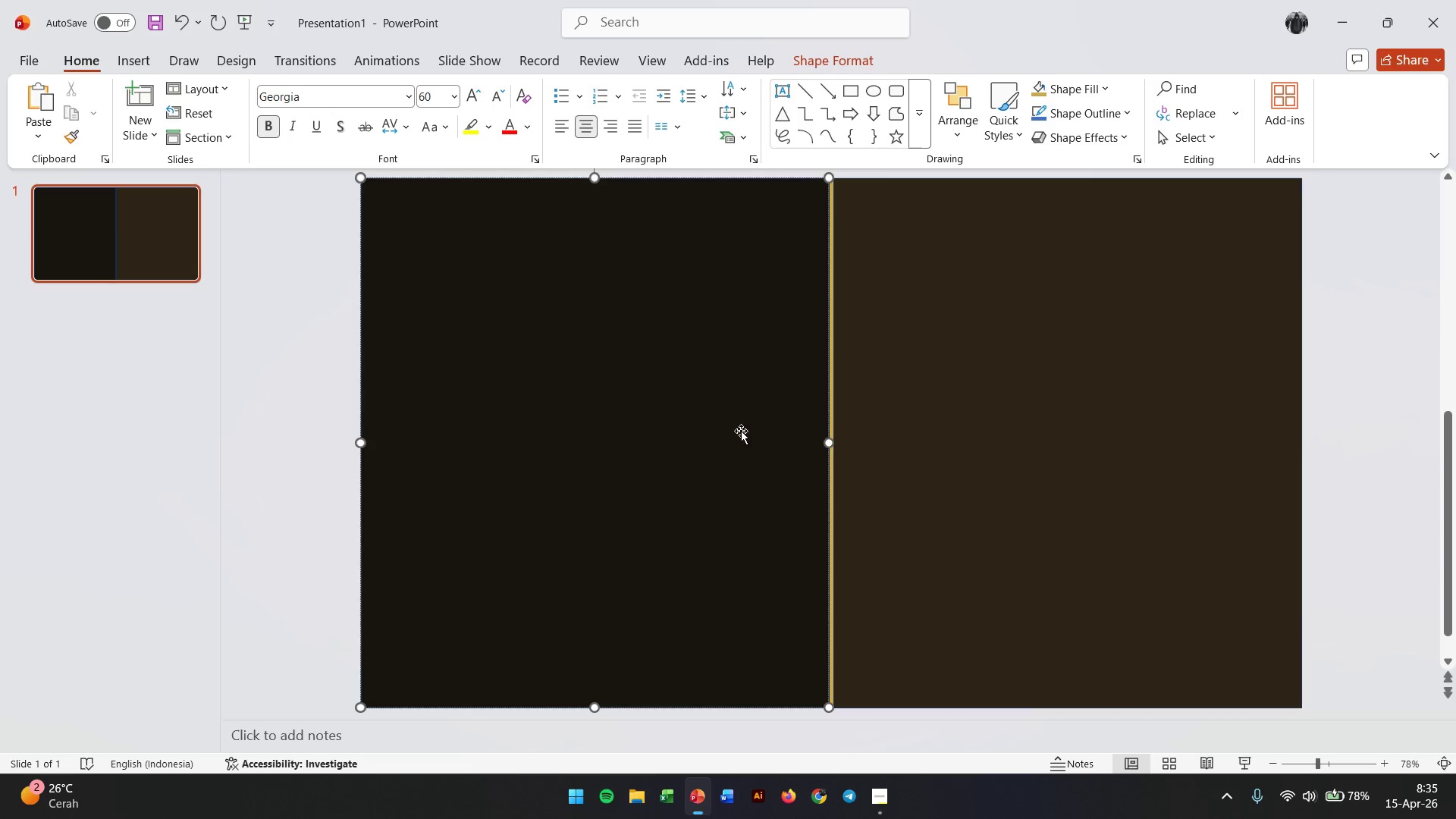 
key(Control+Z)
 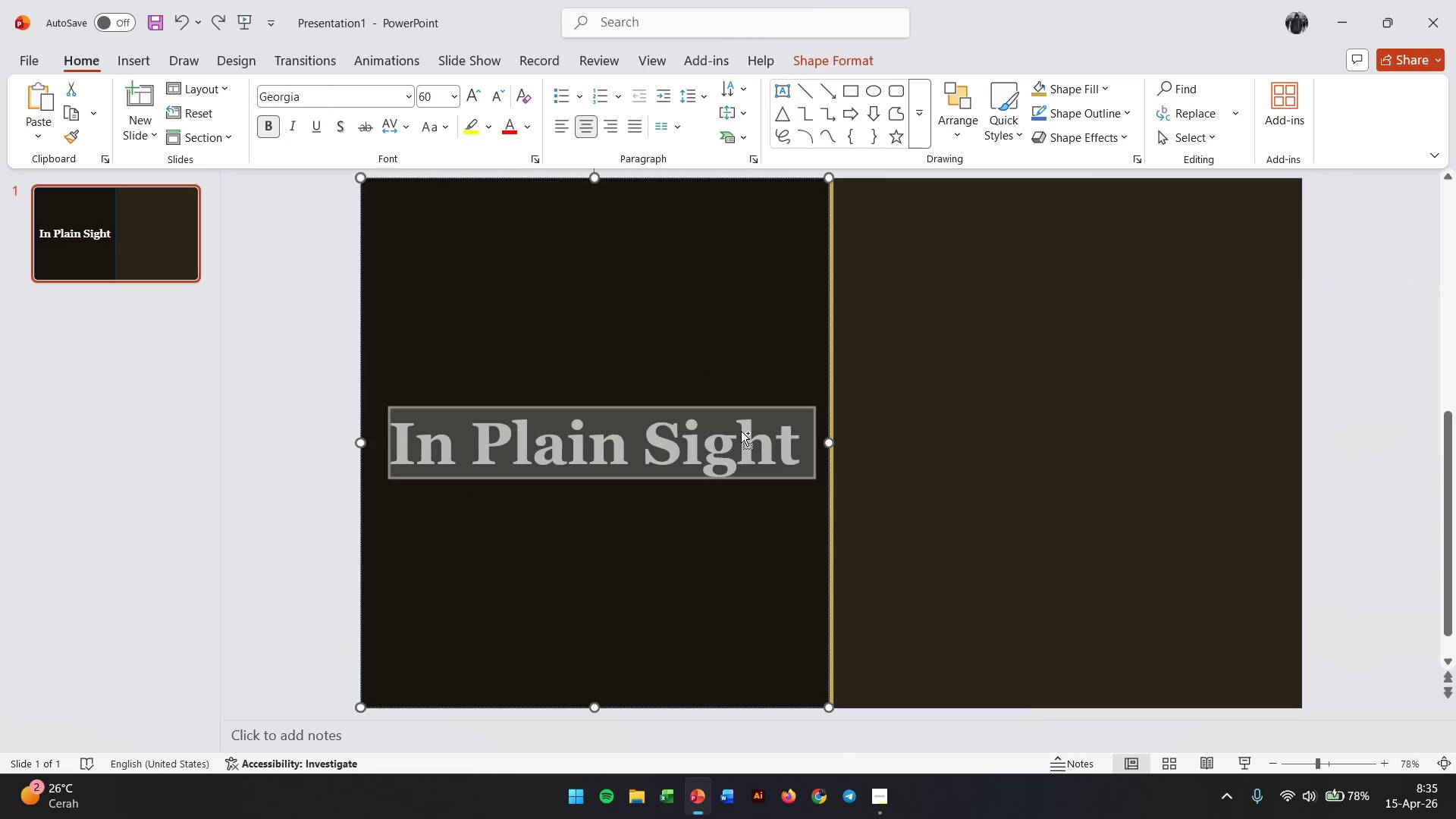 
key(Control+X)
 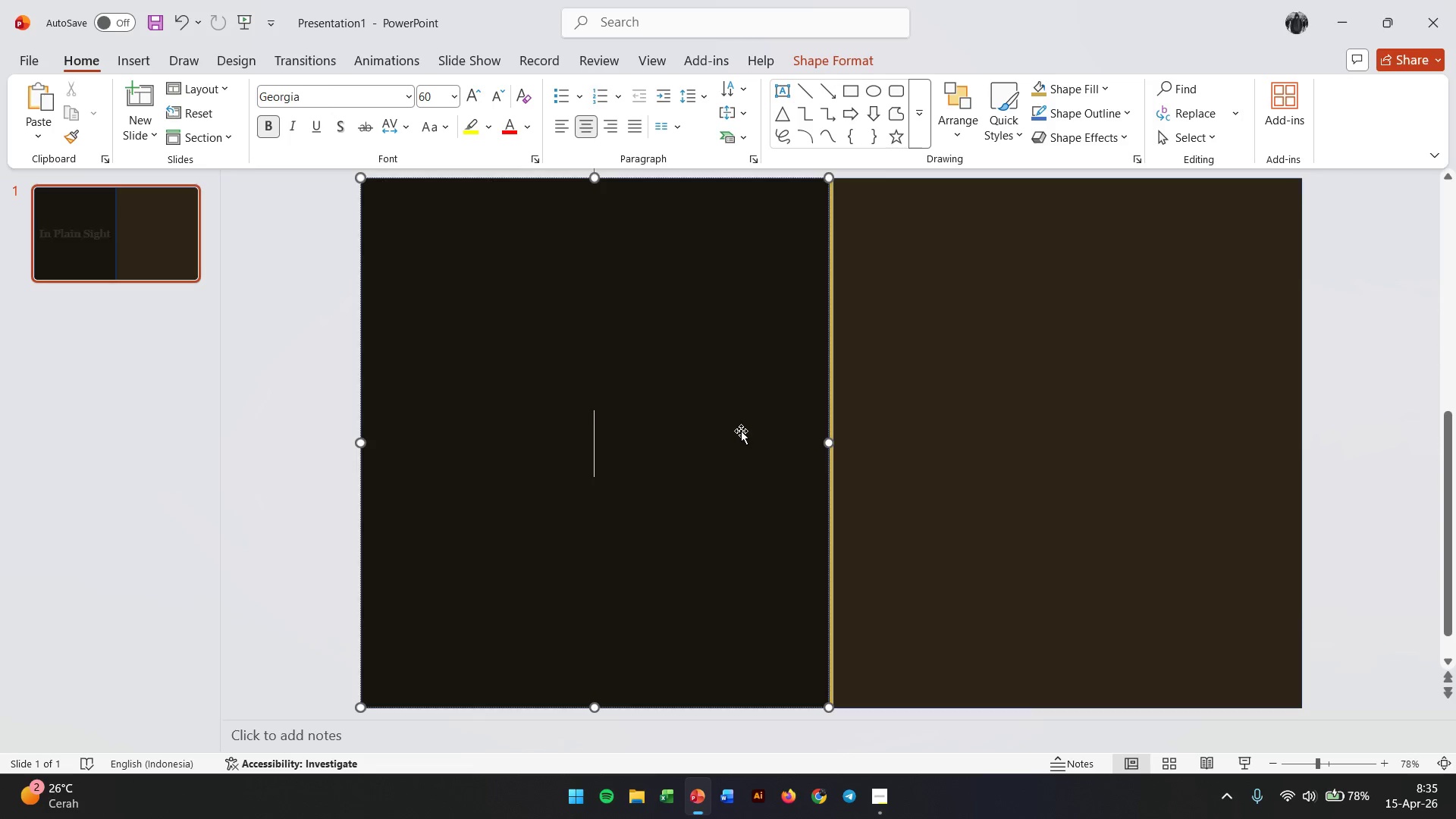 
key(Escape)
 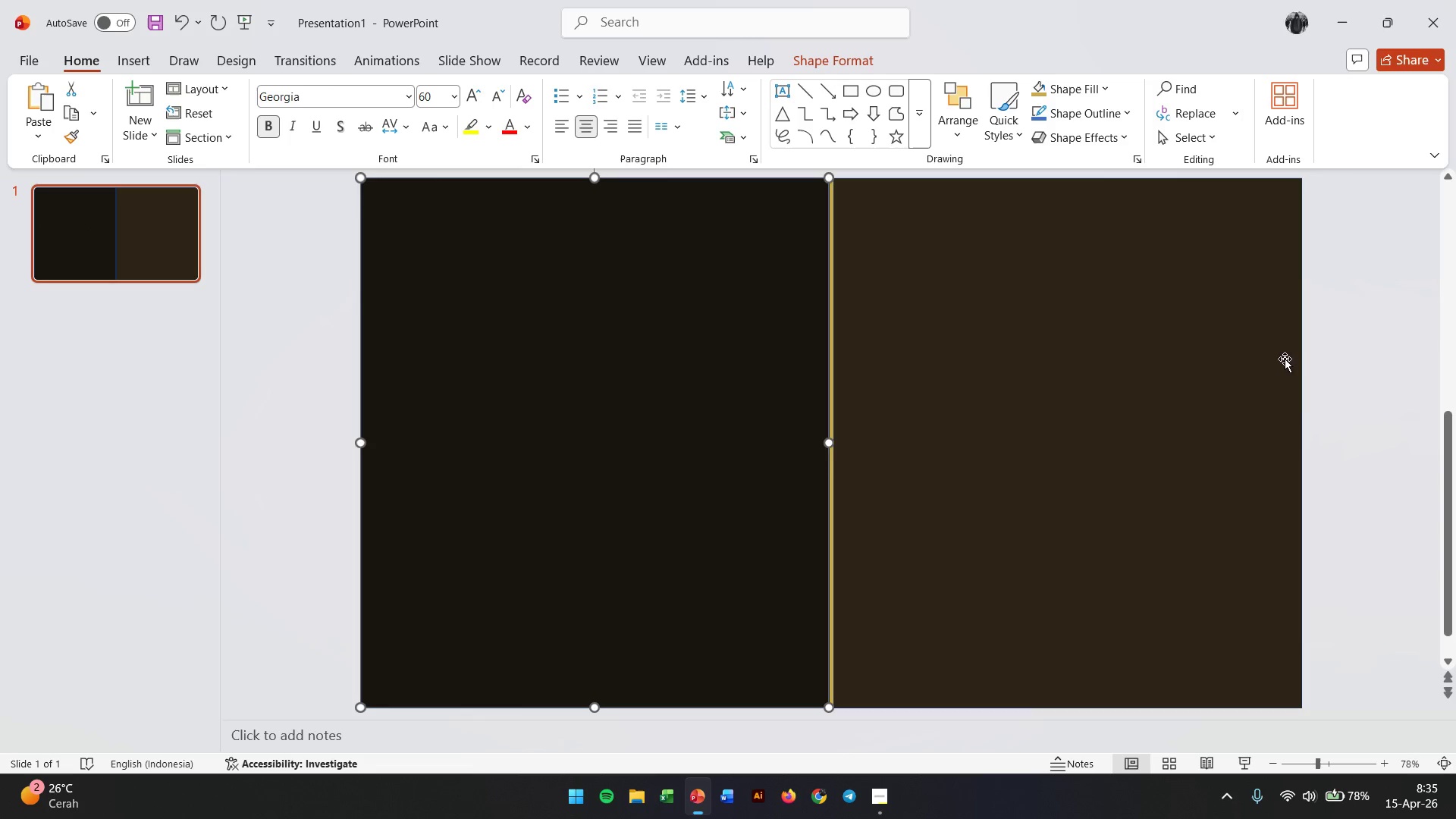 
left_click([1417, 418])
 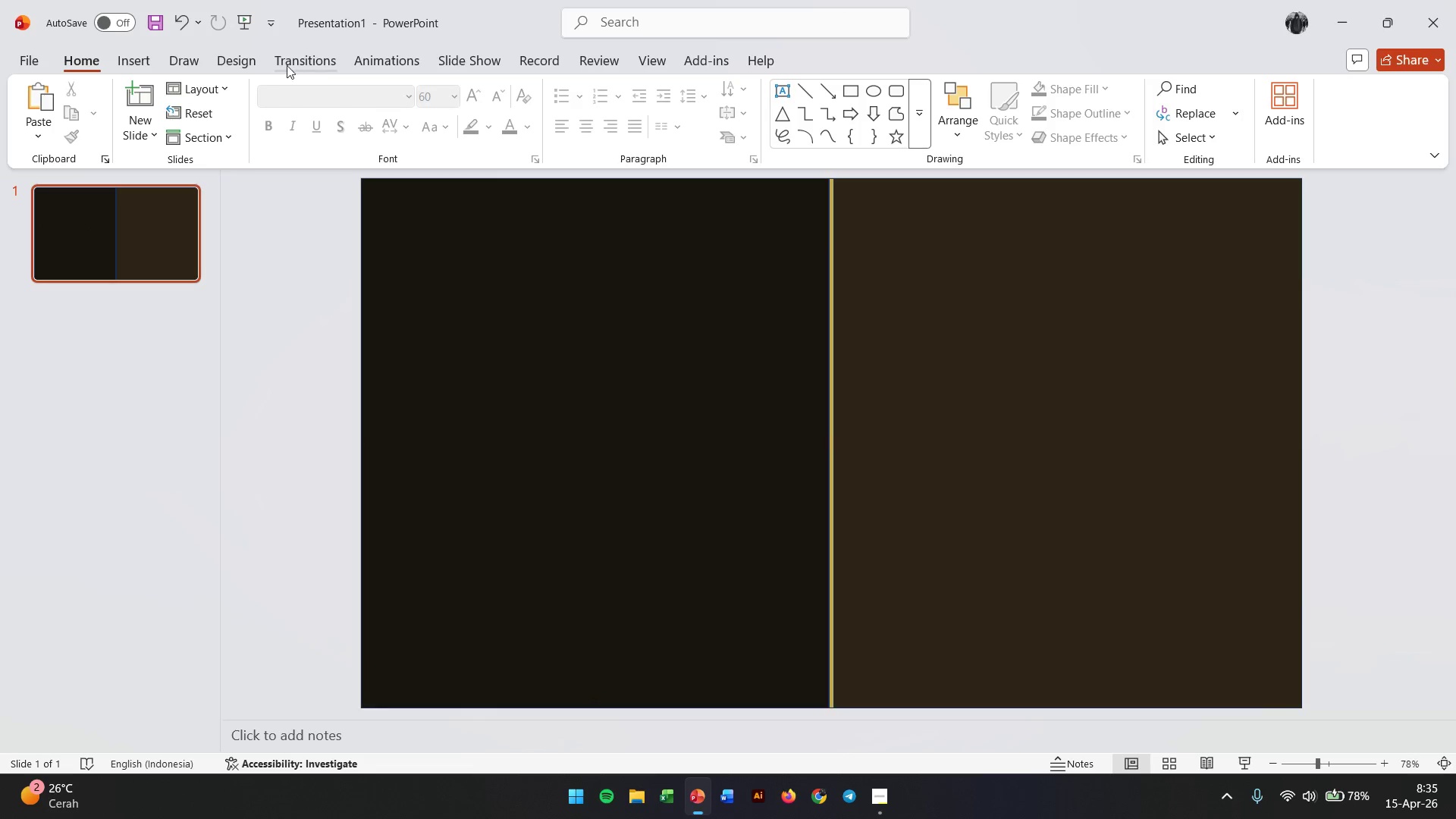 
left_click([129, 60])
 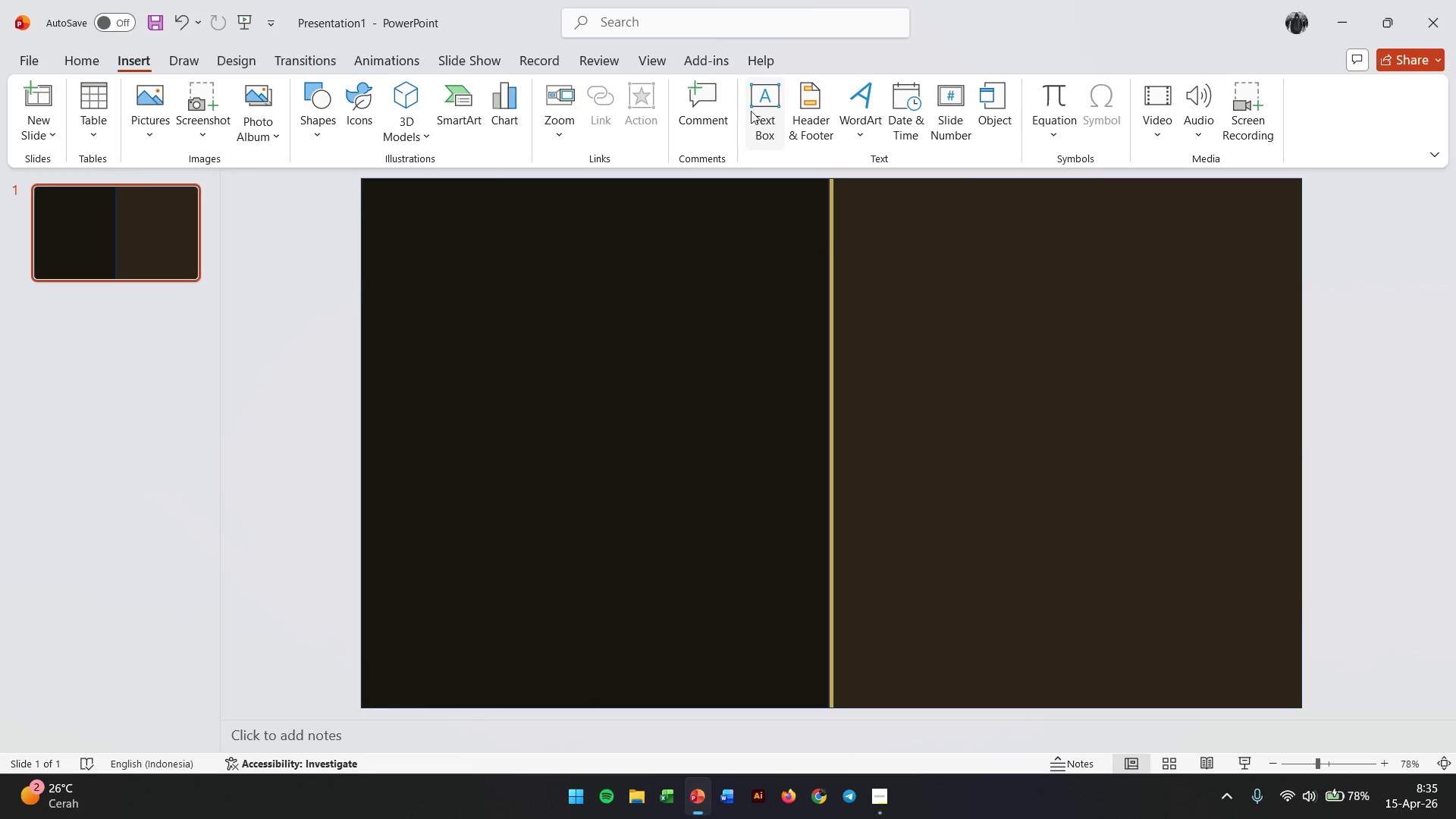 
left_click([777, 108])
 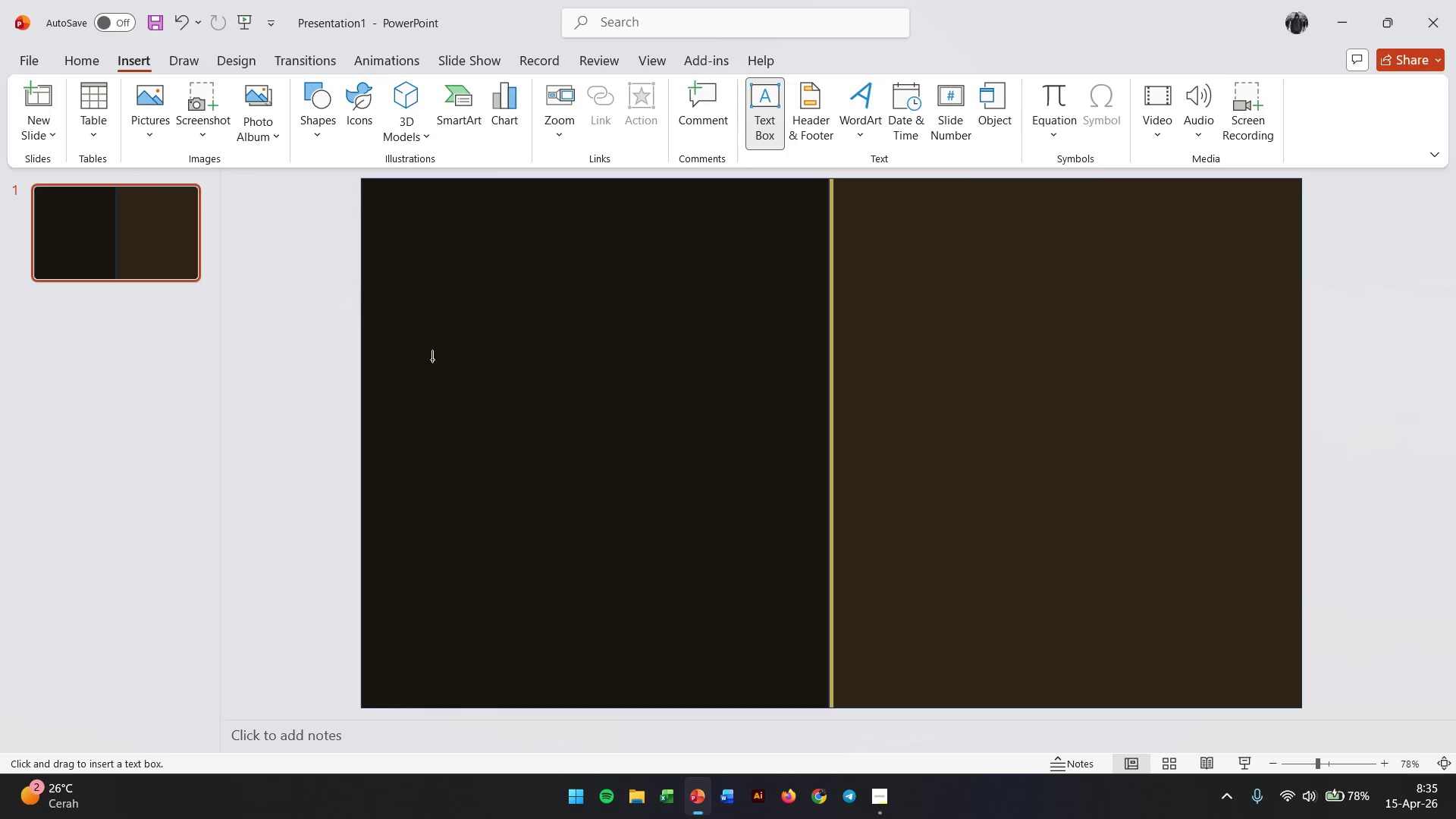 
left_click_drag(start_coordinate=[447, 354], to_coordinate=[549, 415])
 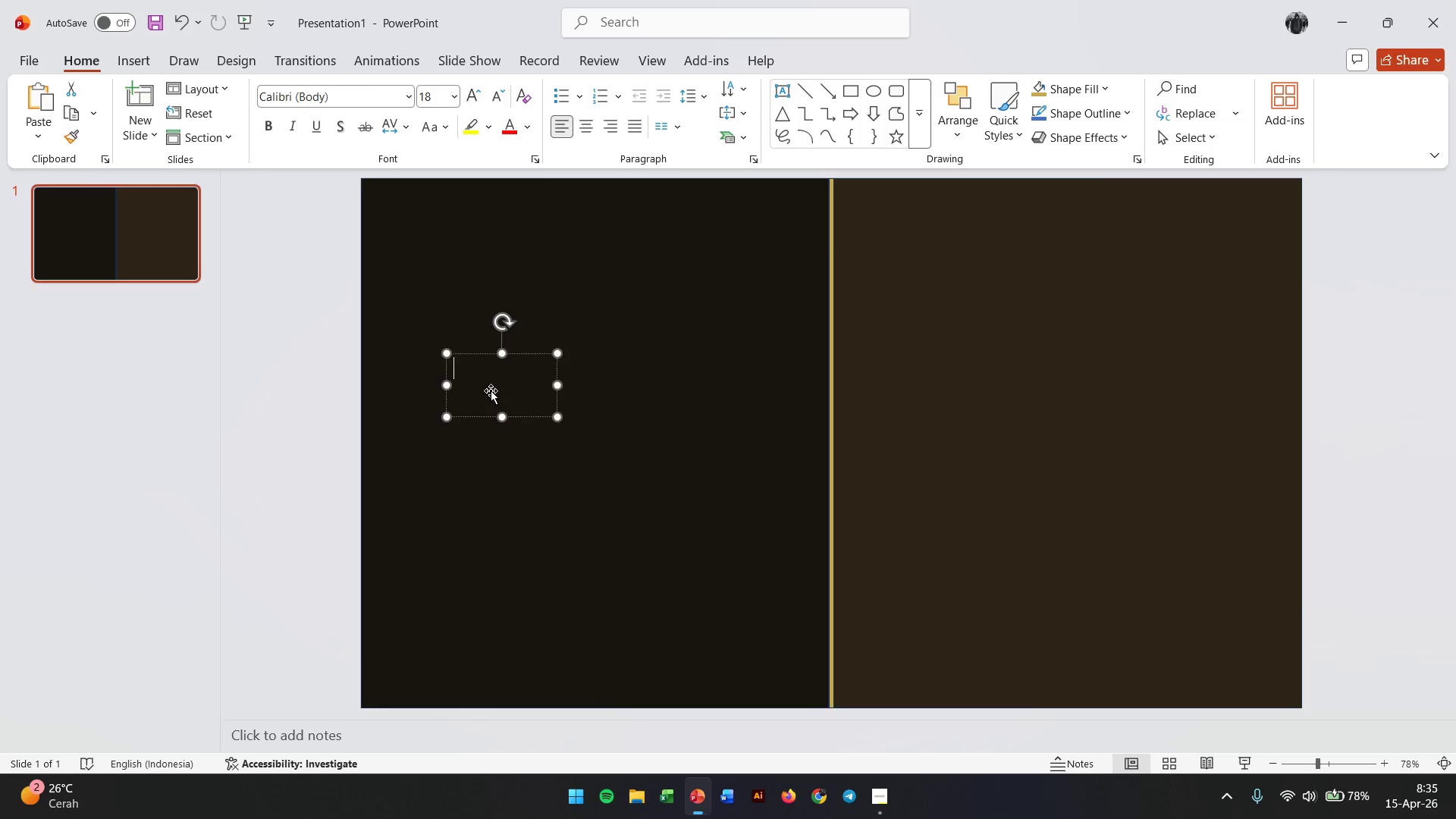 
key(Control+V)
 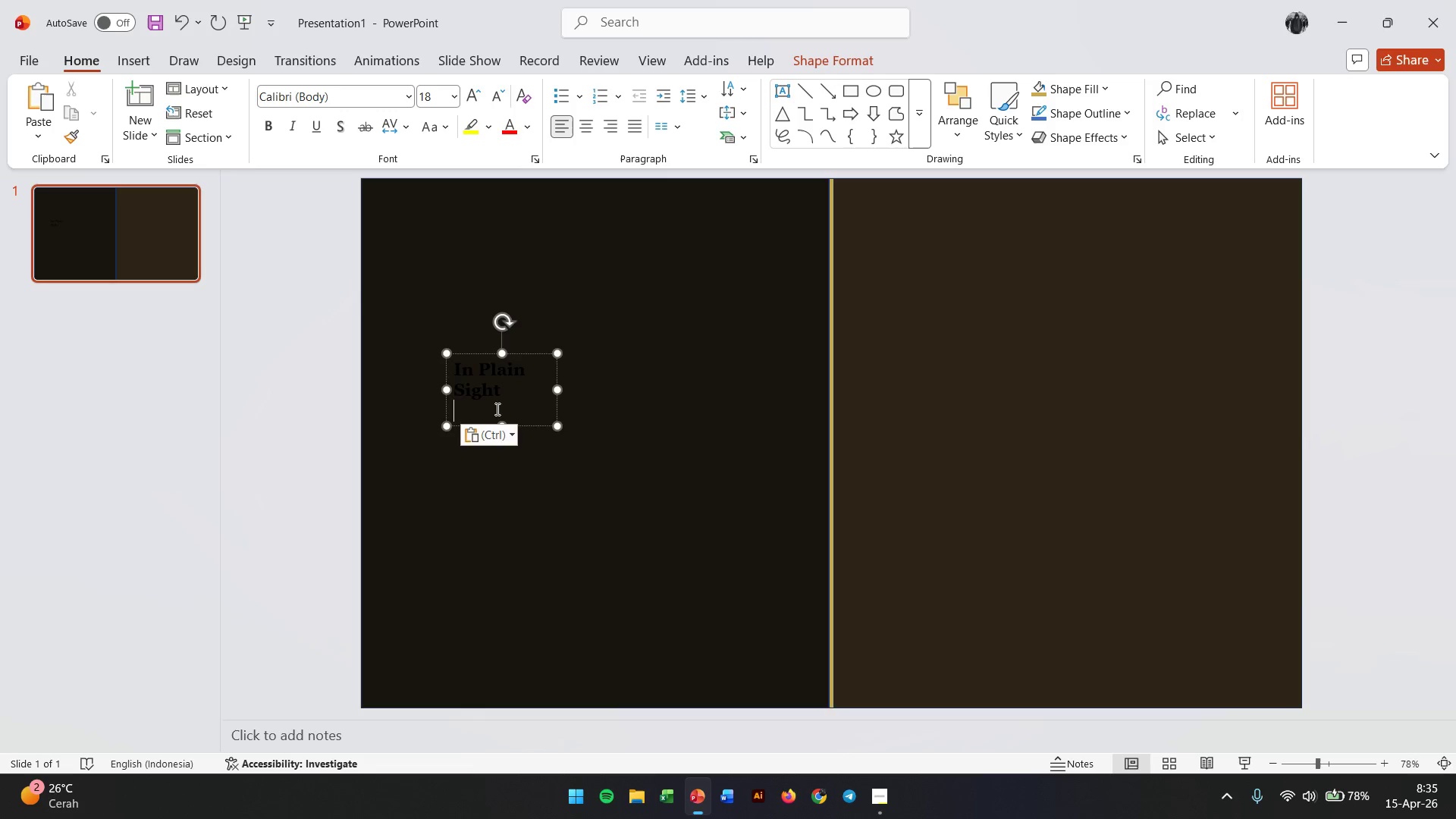 
left_click_drag(start_coordinate=[495, 409], to_coordinate=[430, 324])
 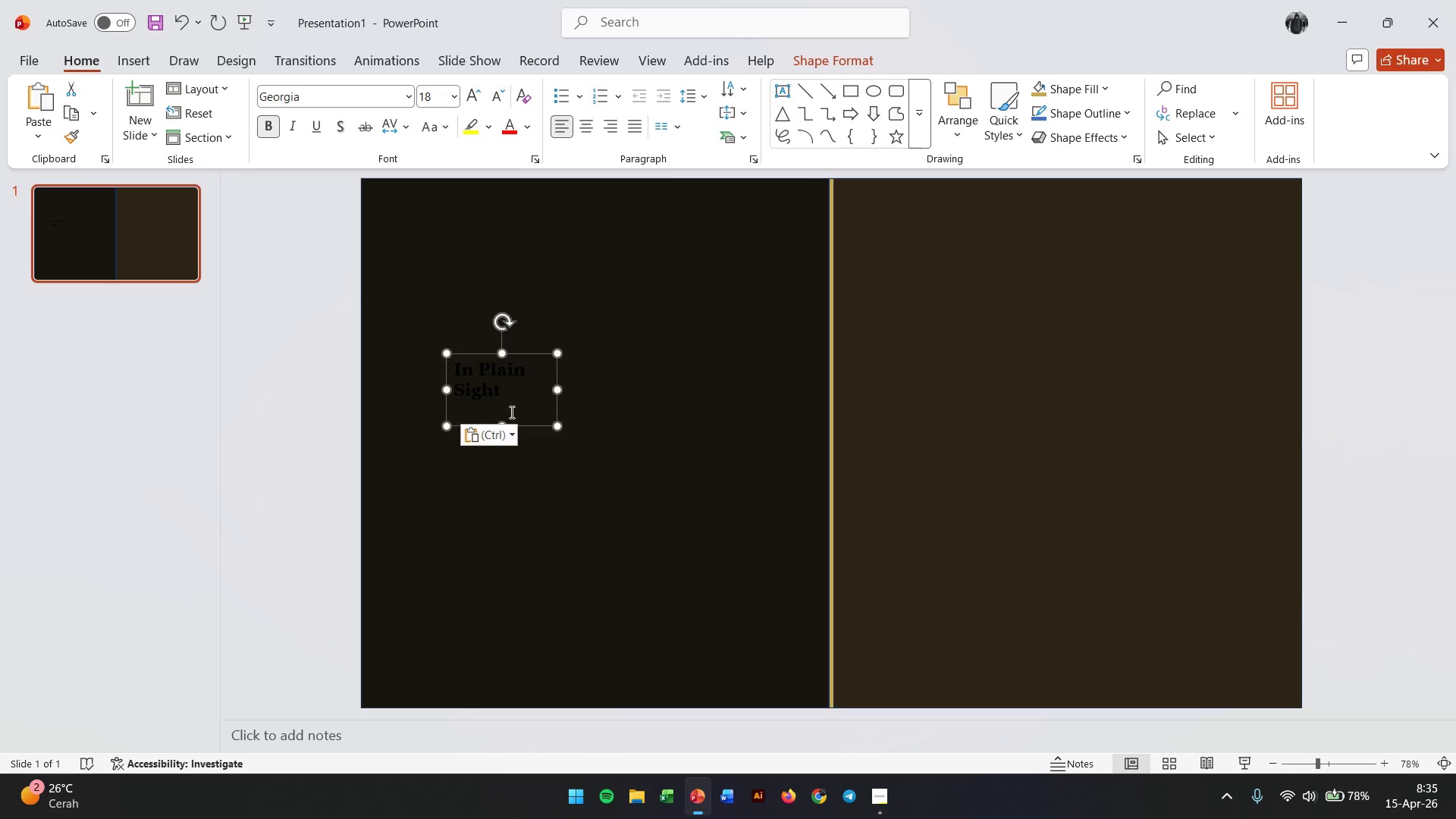 
double_click([476, 413])
 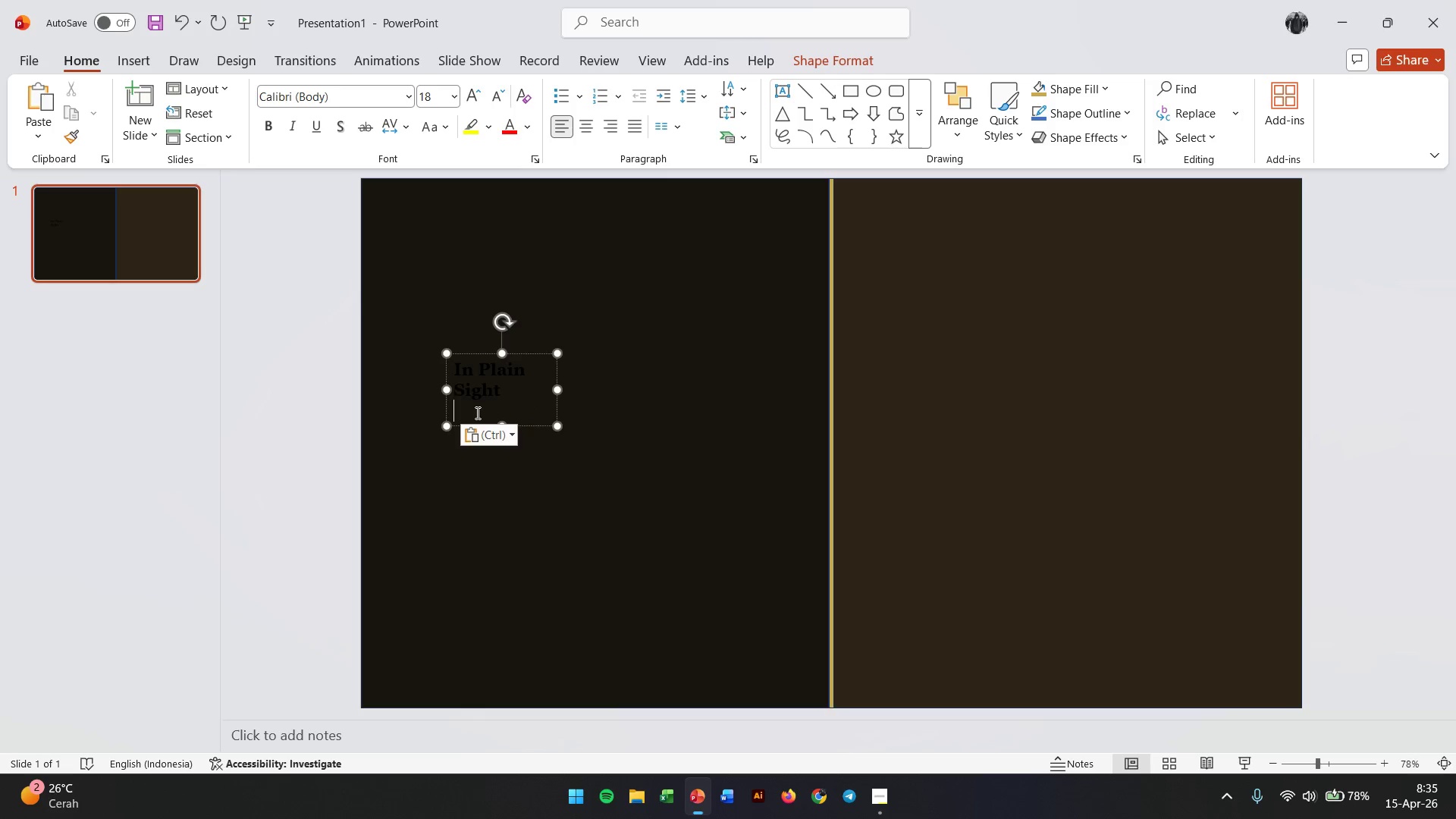 
key(Backspace)
 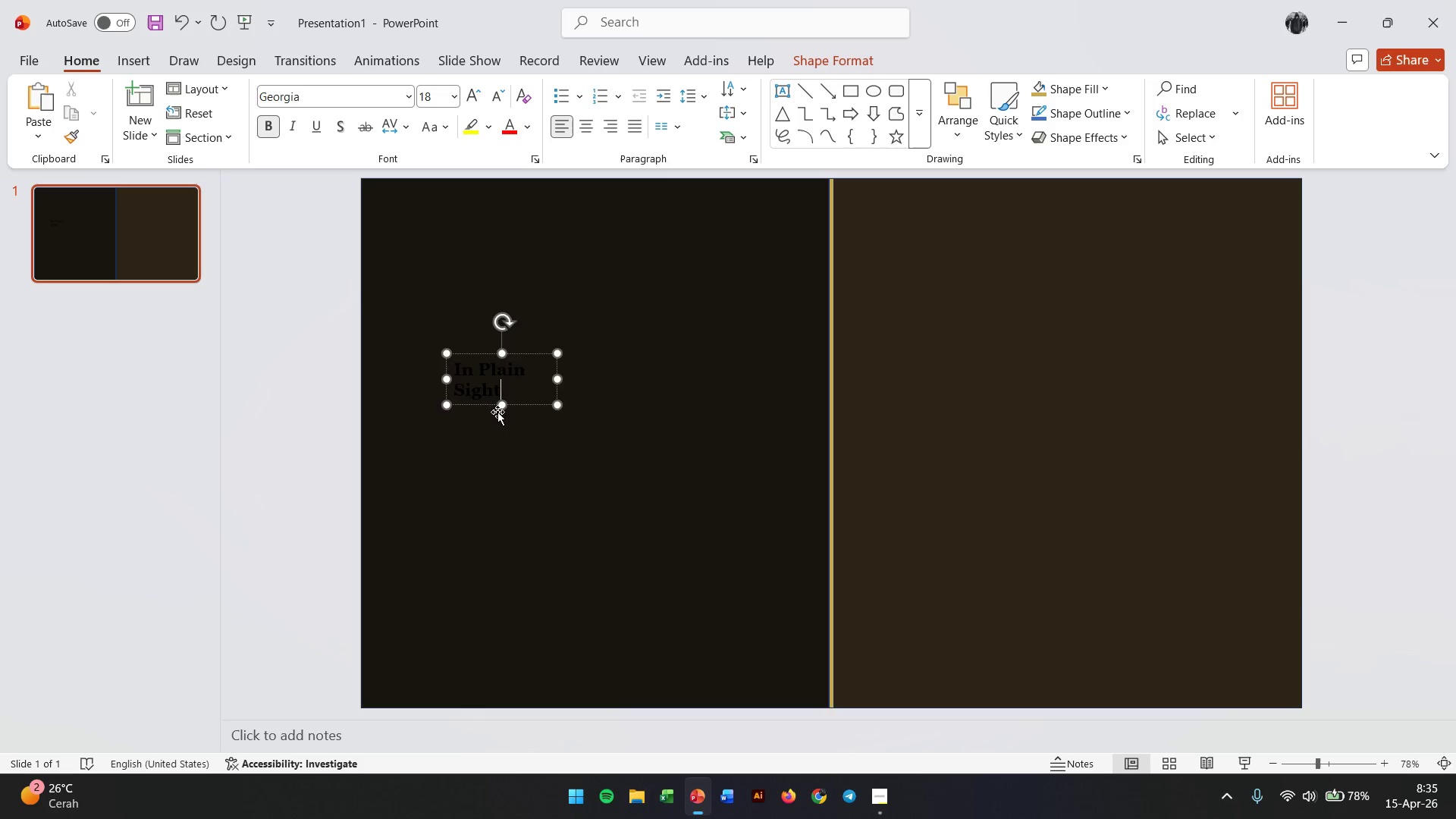 
key(Control+A)
 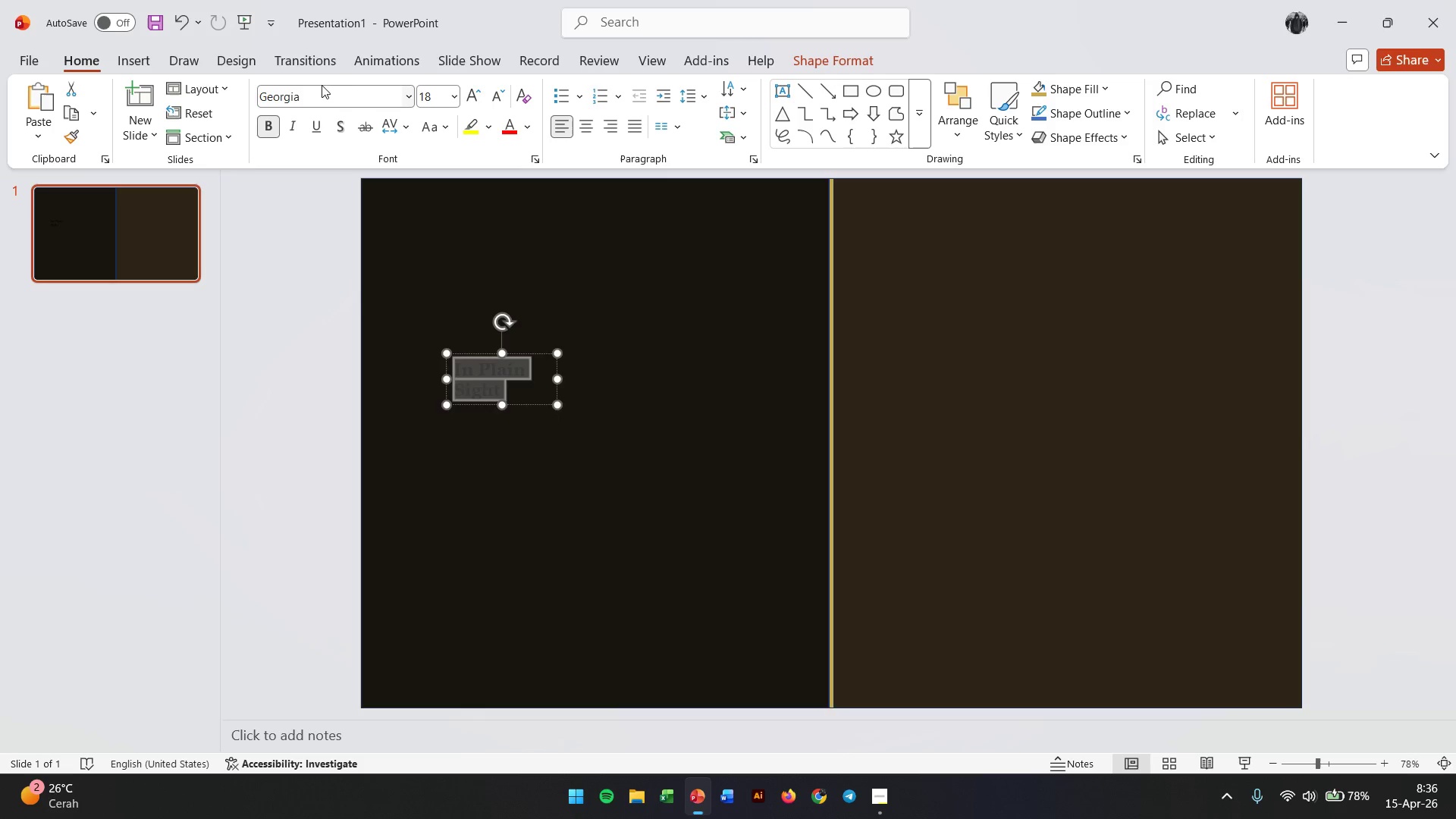 
left_click([318, 94])
 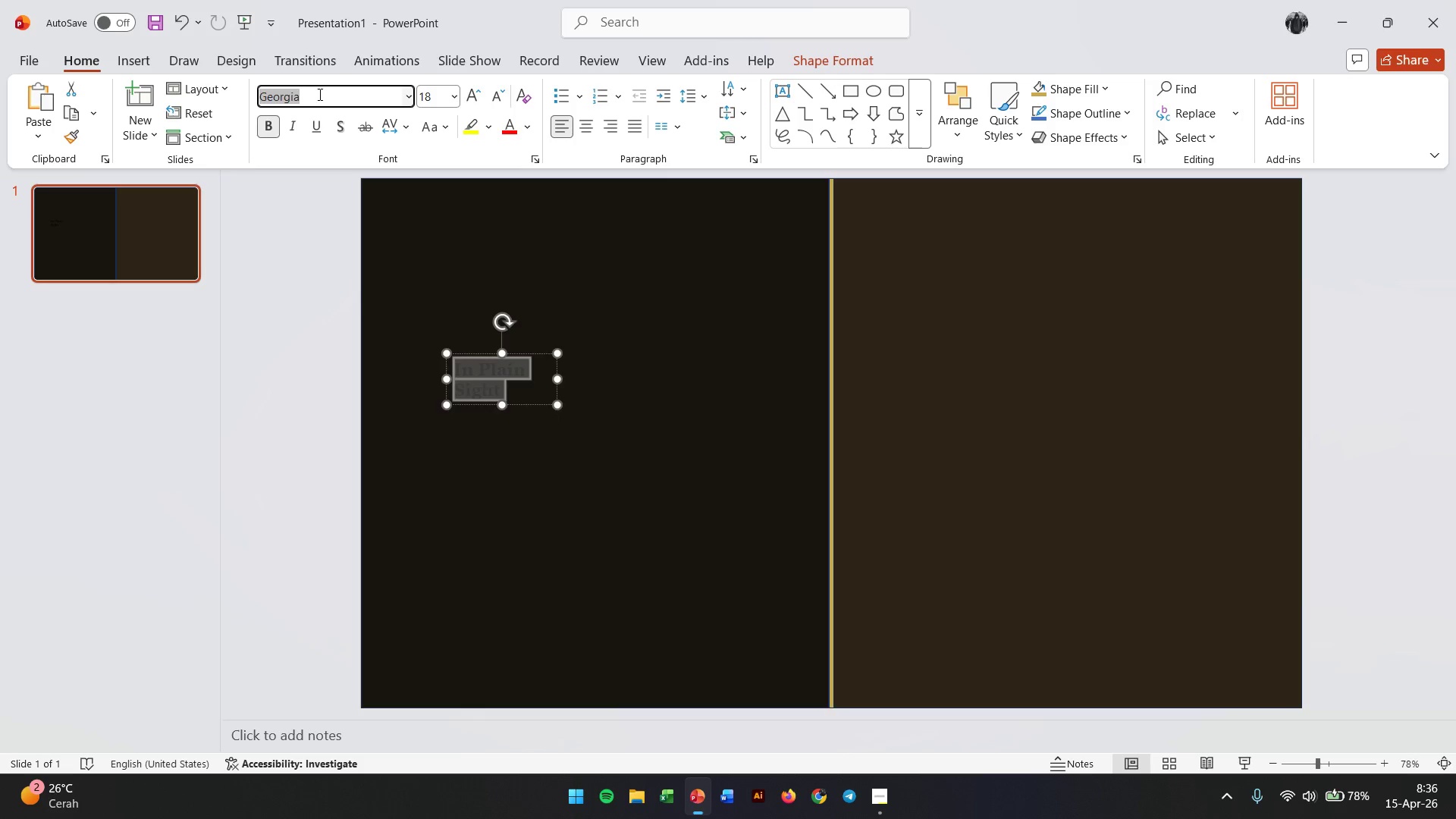 
key(Enter)
 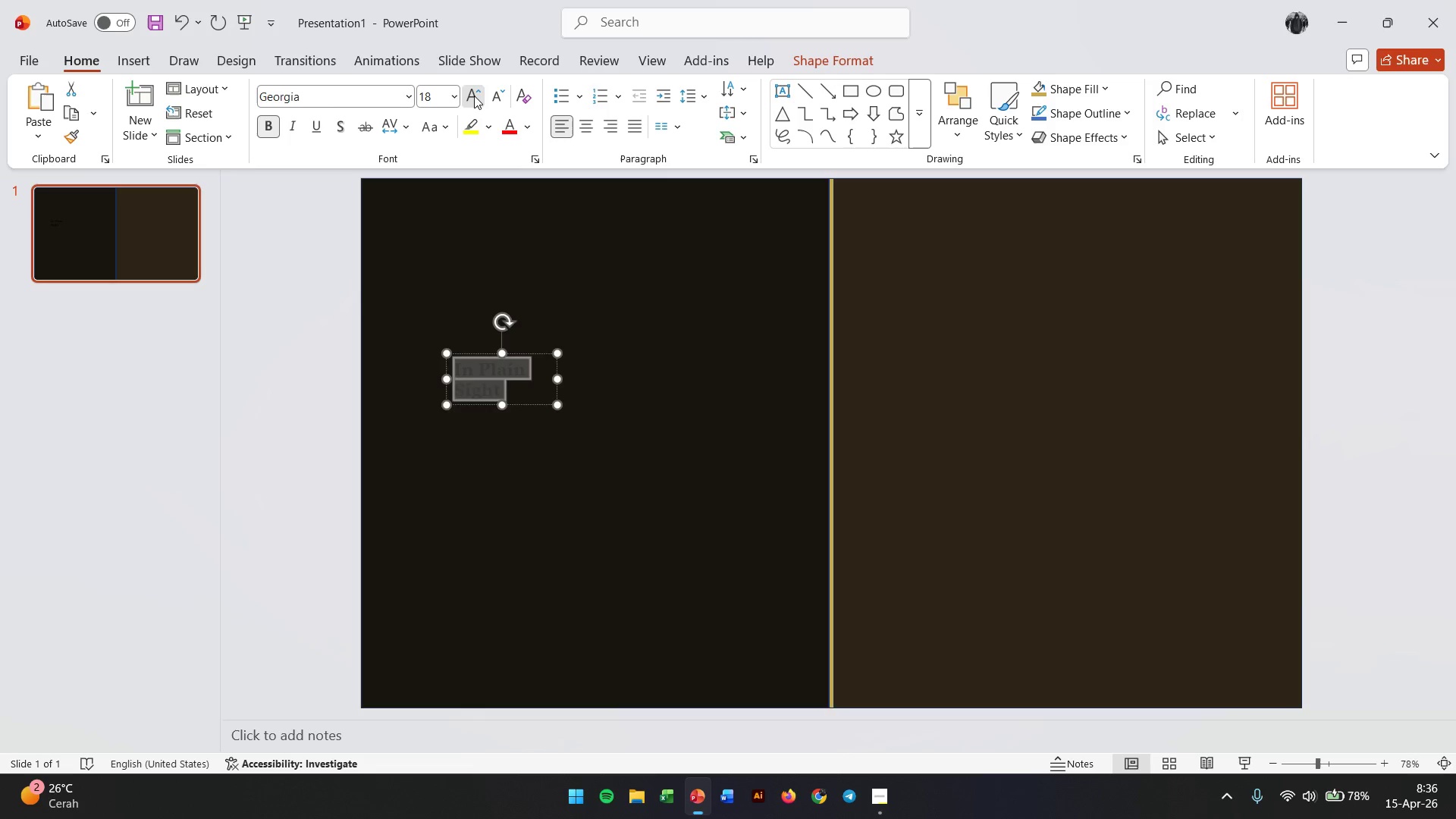 
double_click([474, 96])
 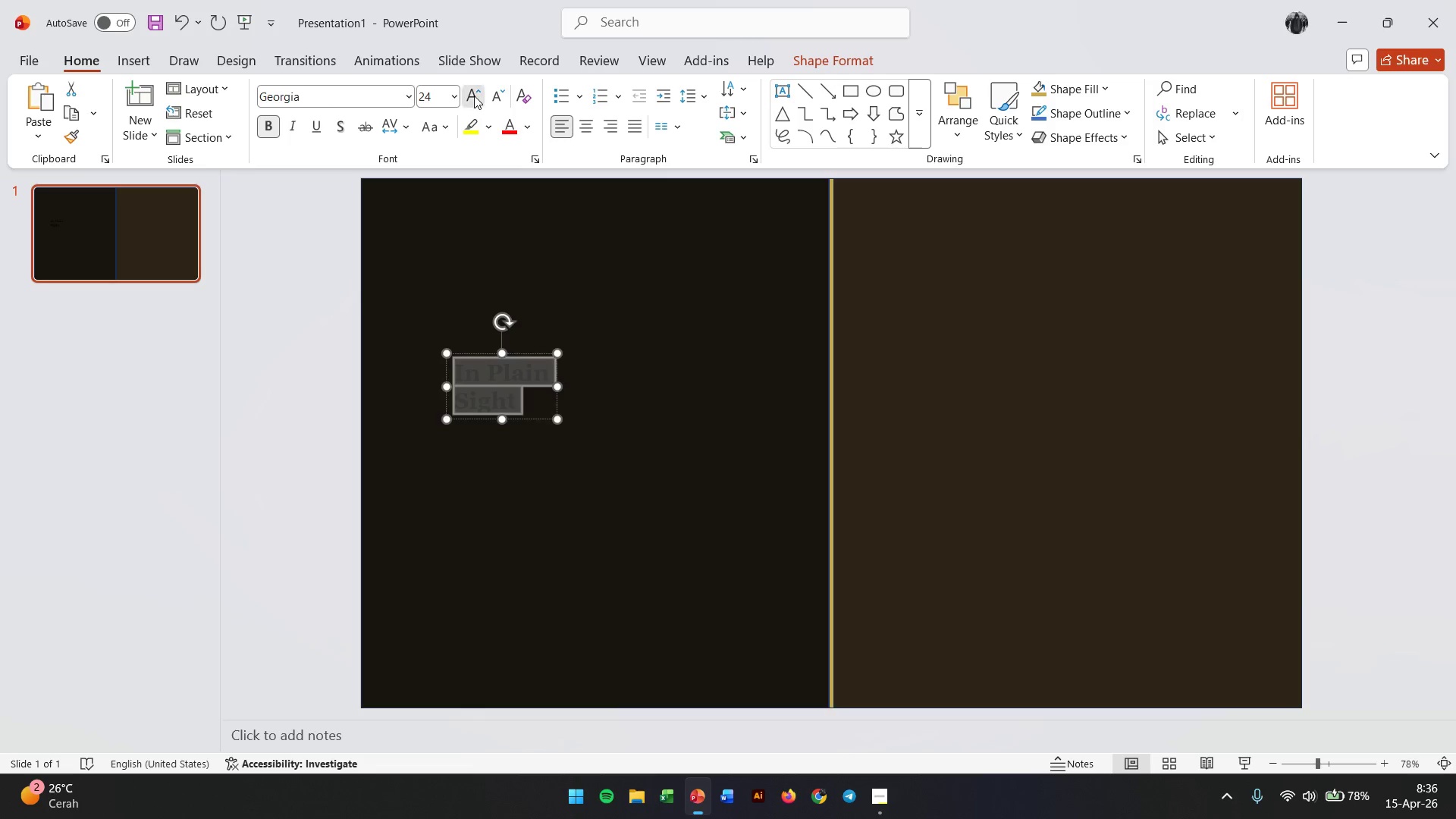 
triple_click([474, 96])
 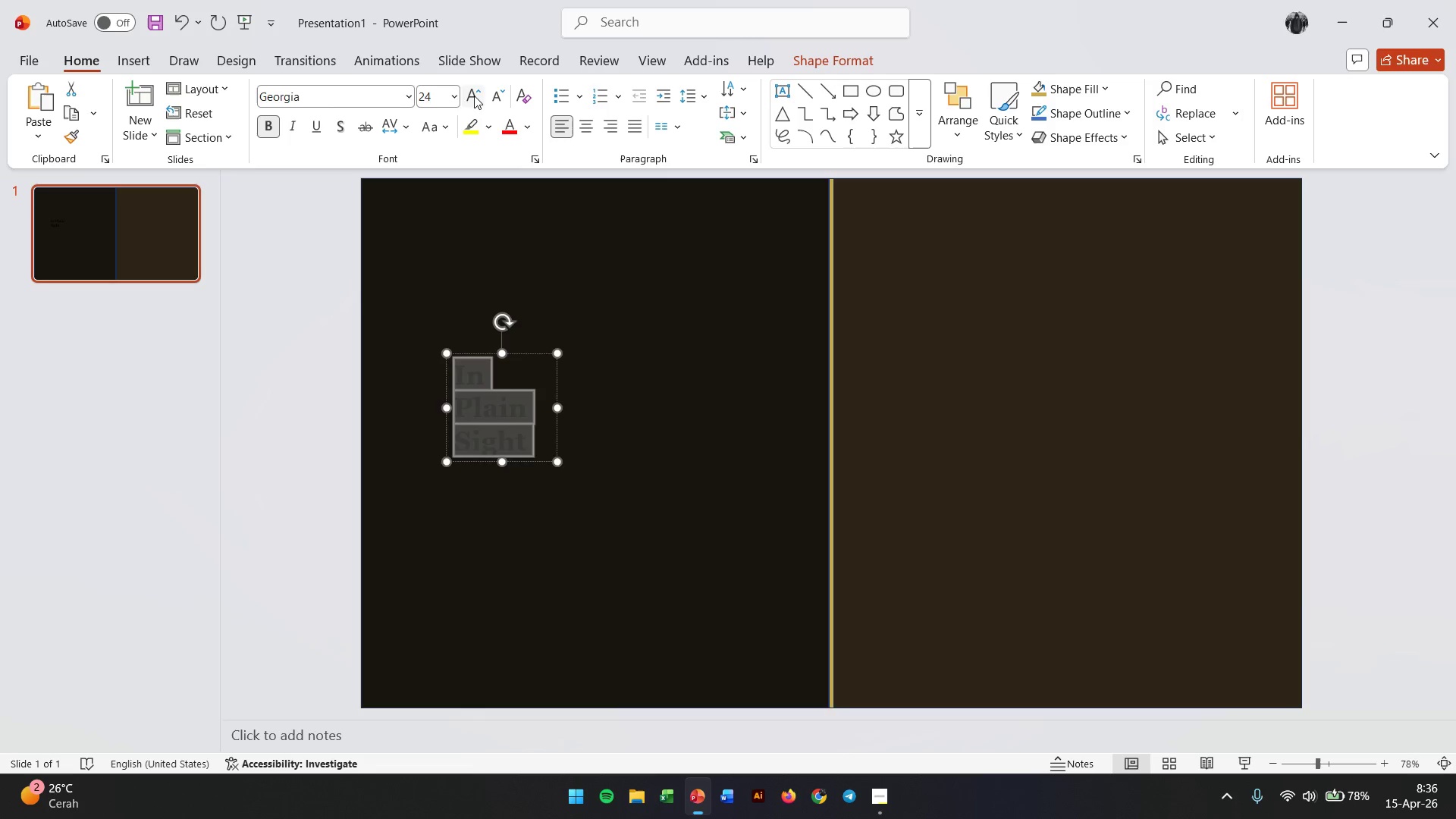 
triple_click([474, 96])
 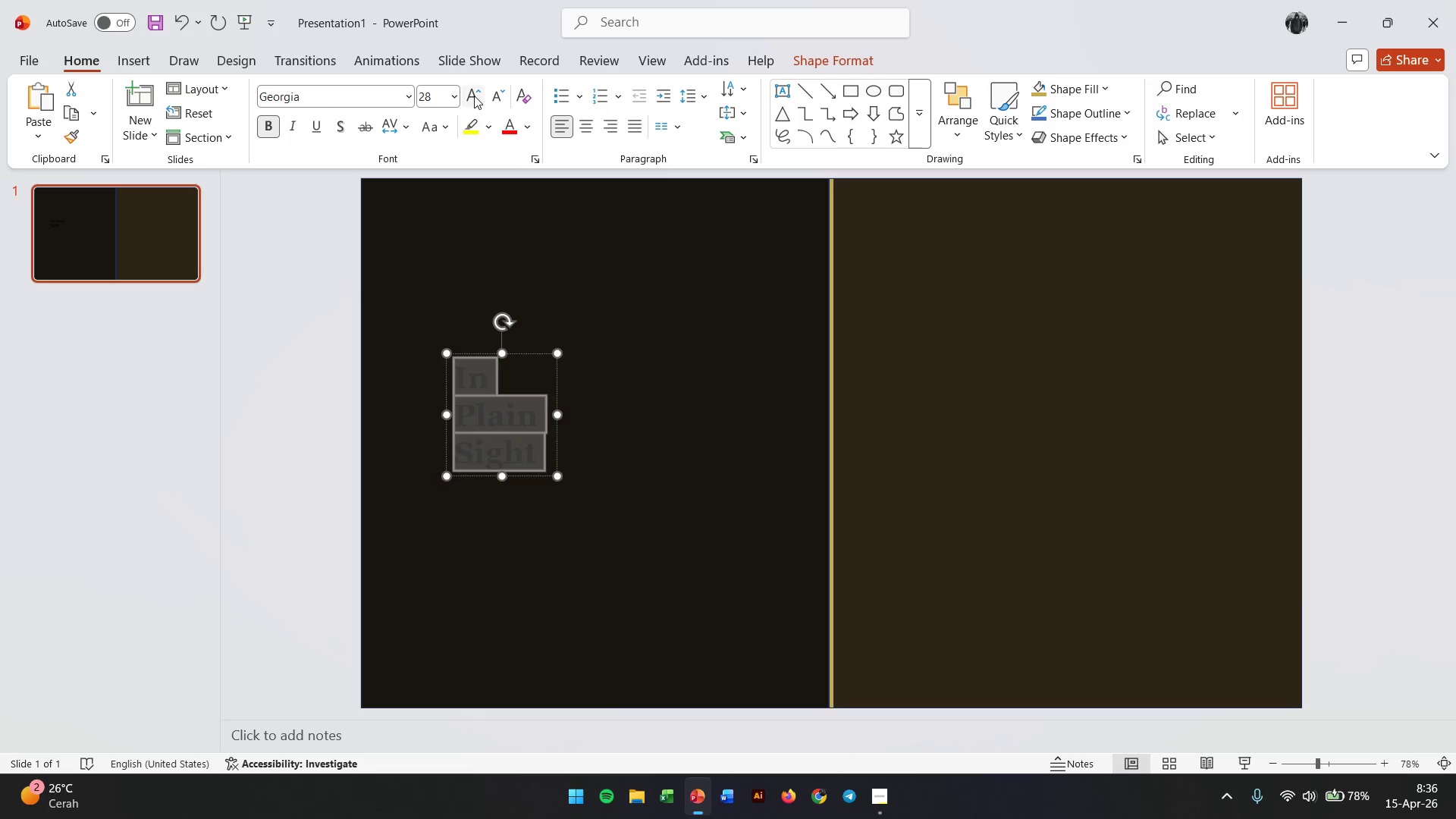 
triple_click([474, 96])
 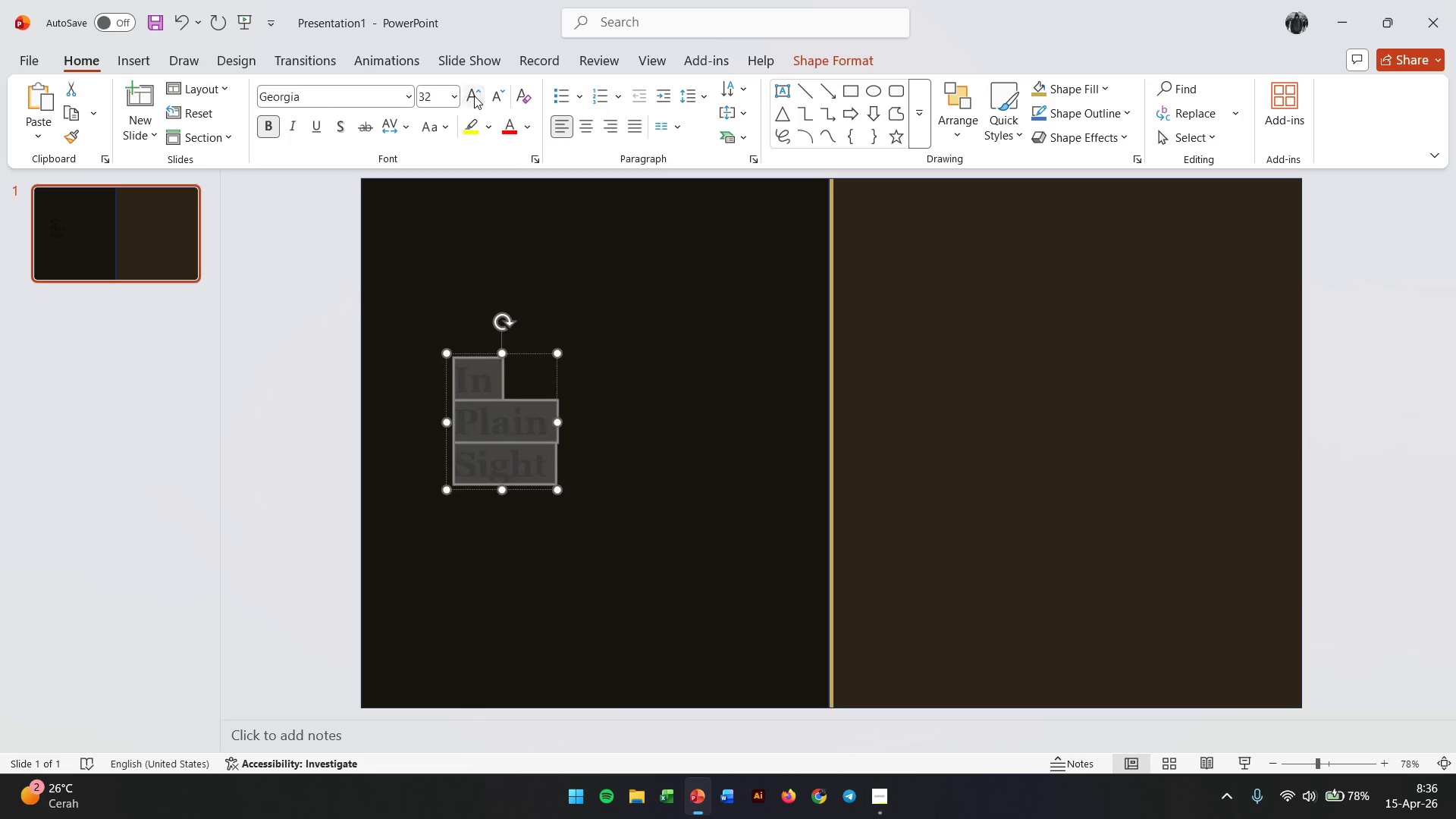 
triple_click([474, 96])
 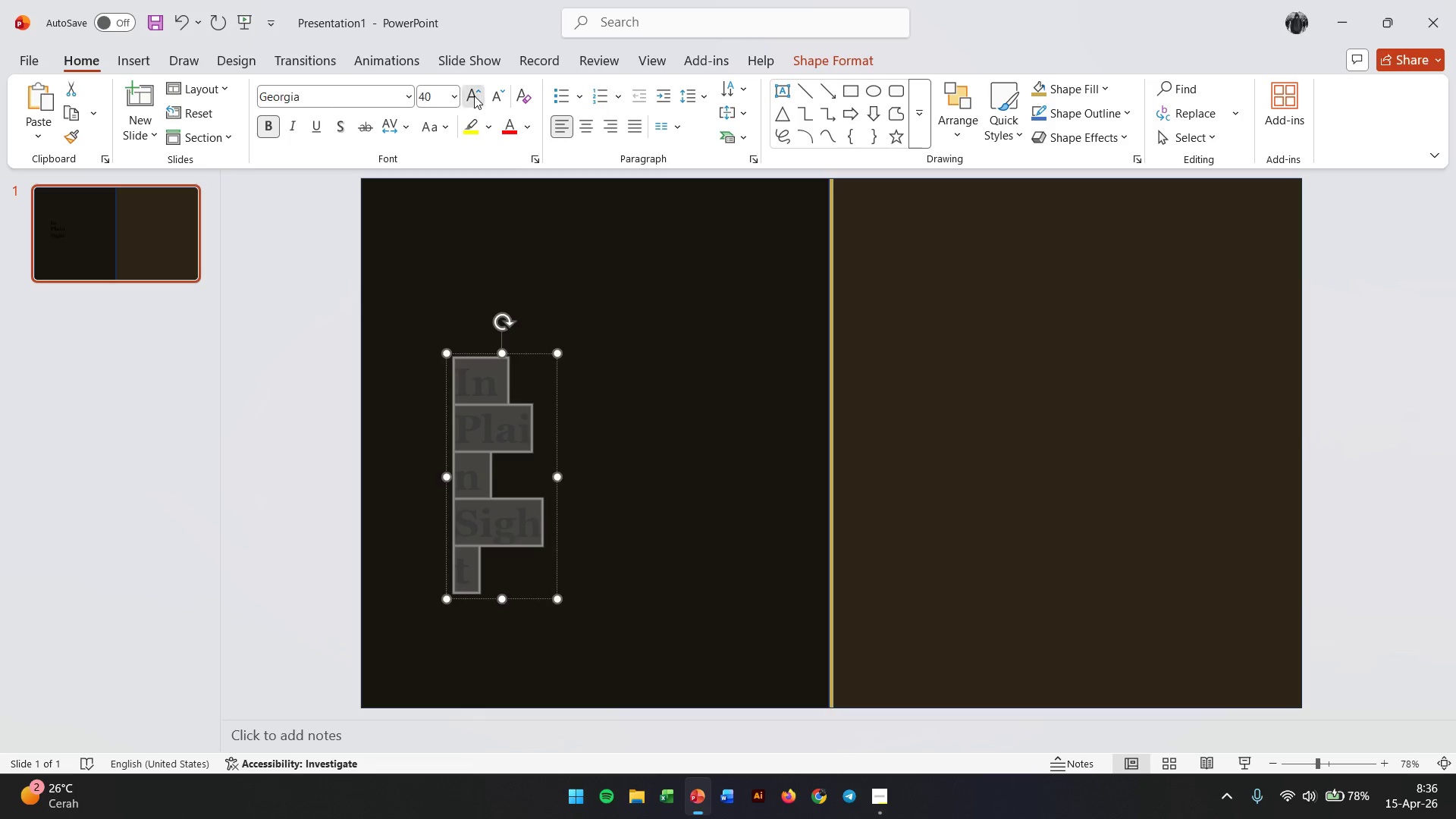 
triple_click([474, 96])
 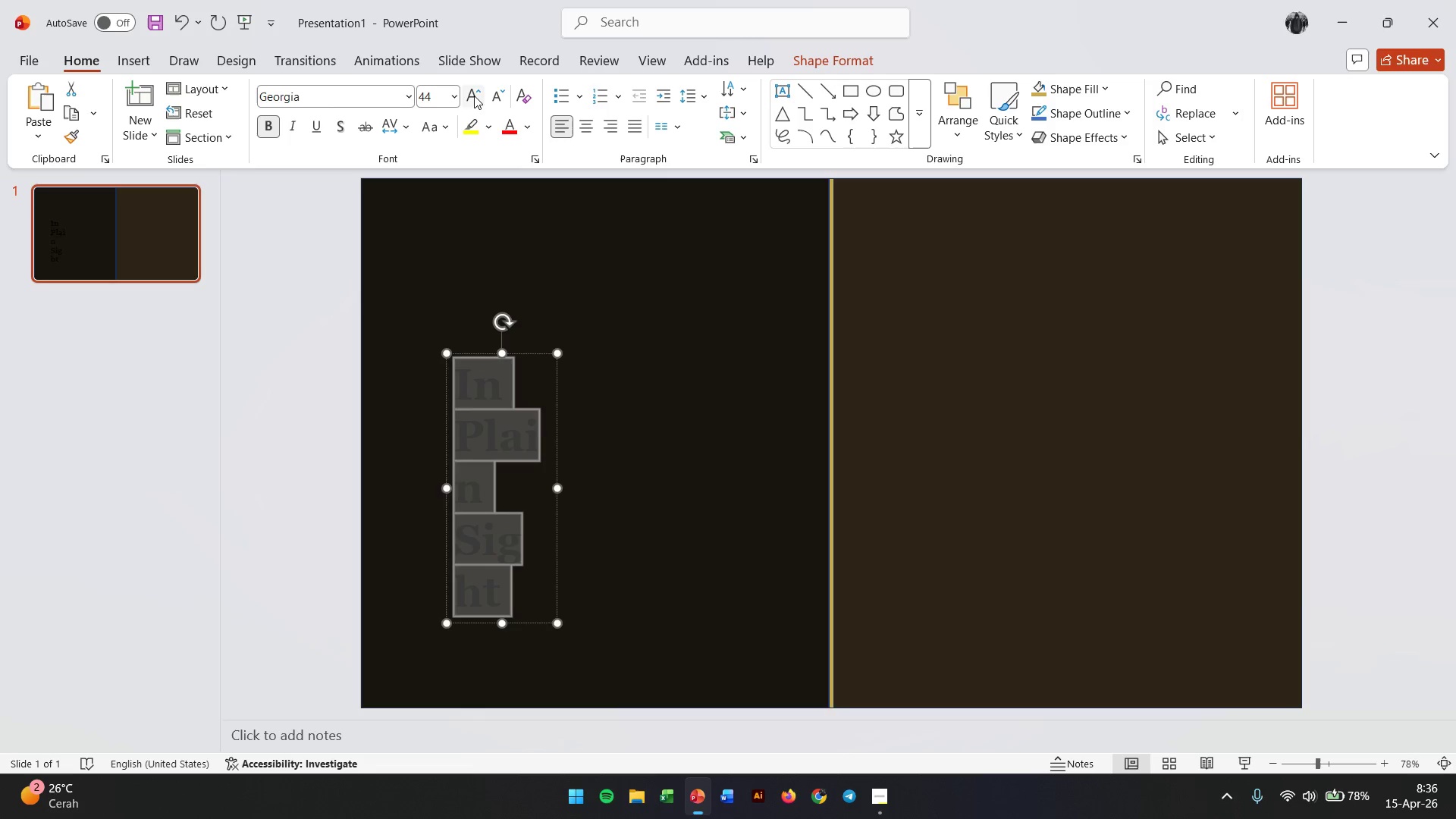 
left_click([474, 96])
 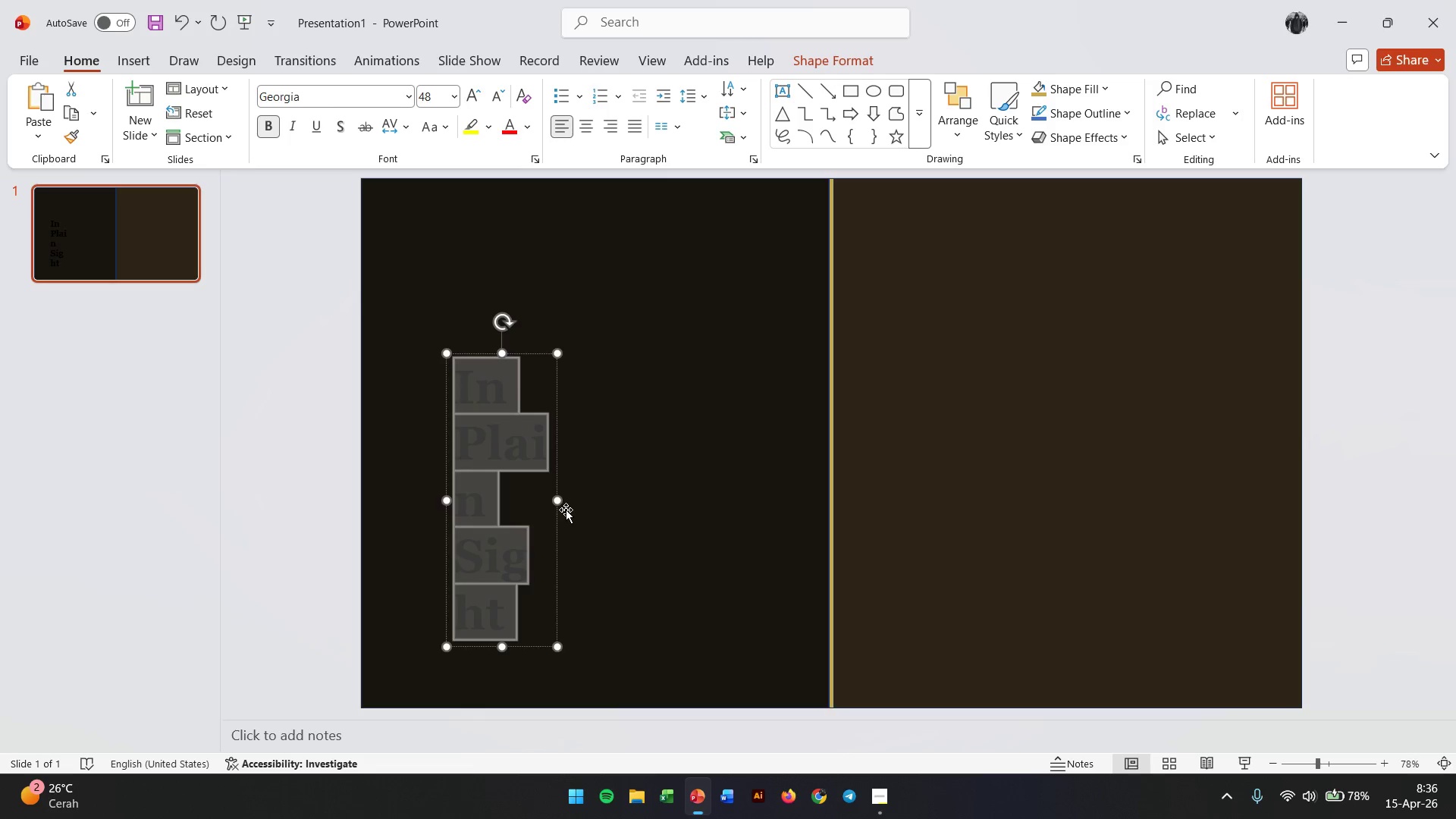 
left_click_drag(start_coordinate=[557, 501], to_coordinate=[727, 501])
 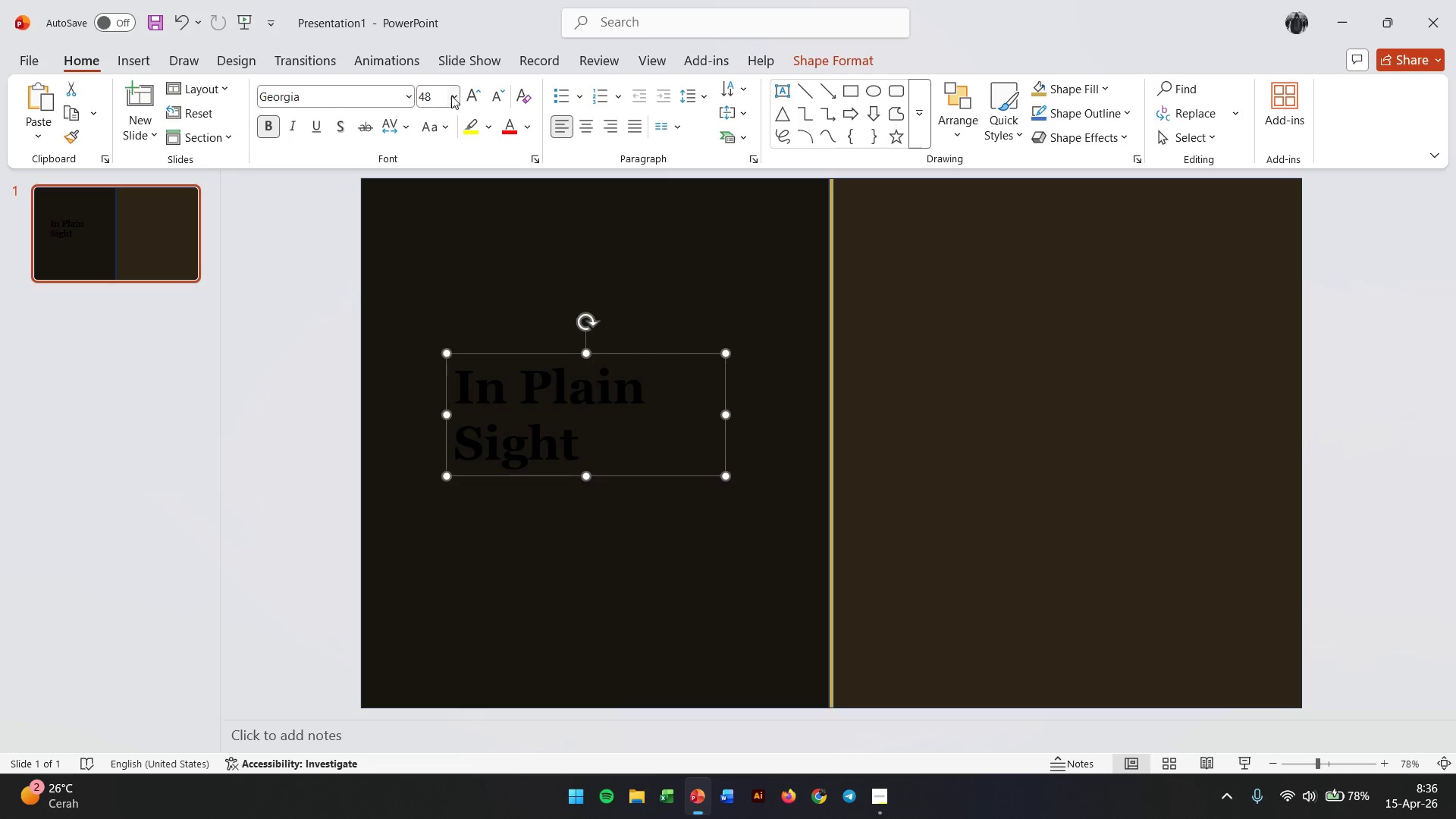 
double_click([482, 93])
 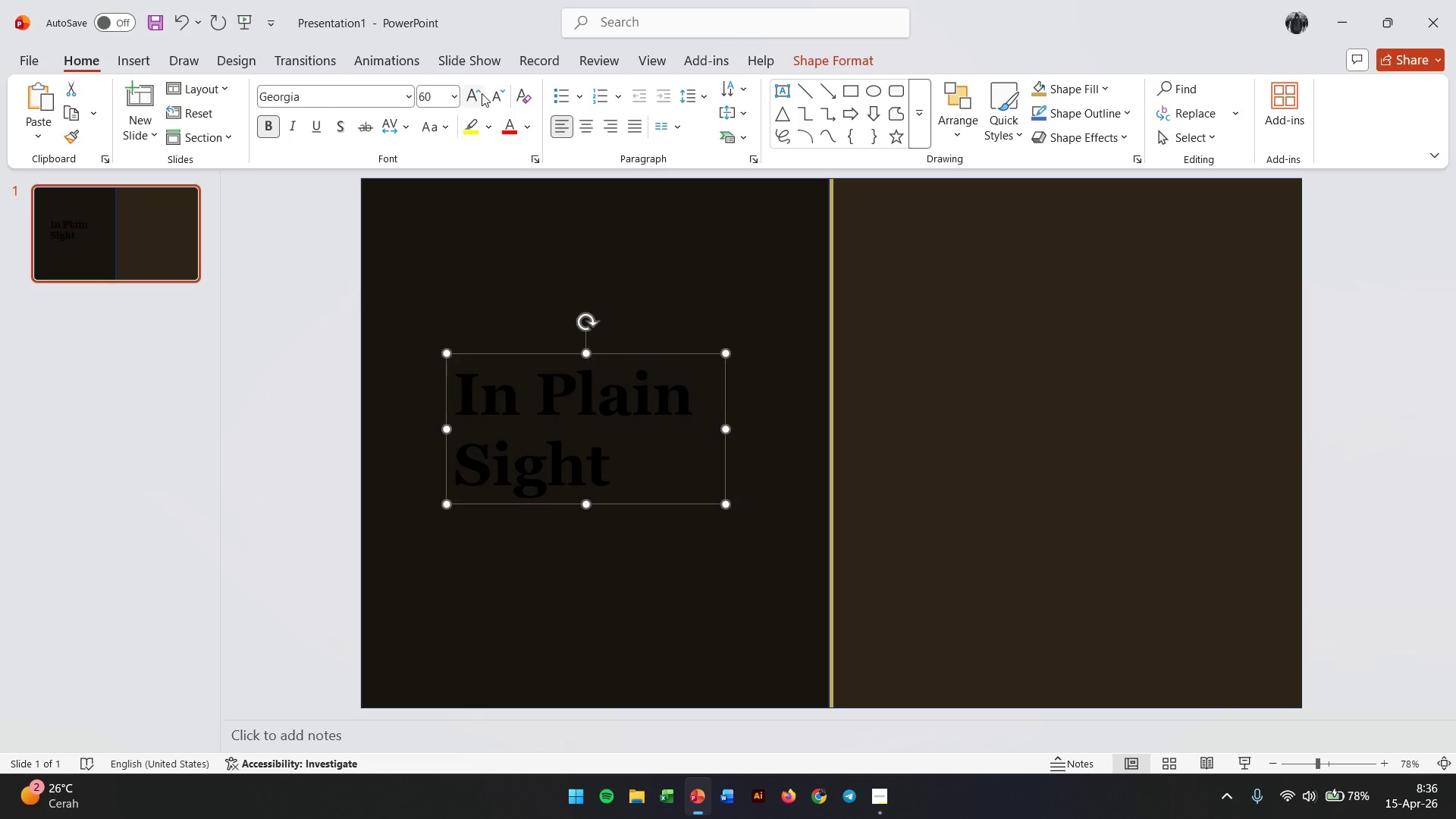 
triple_click([482, 93])
 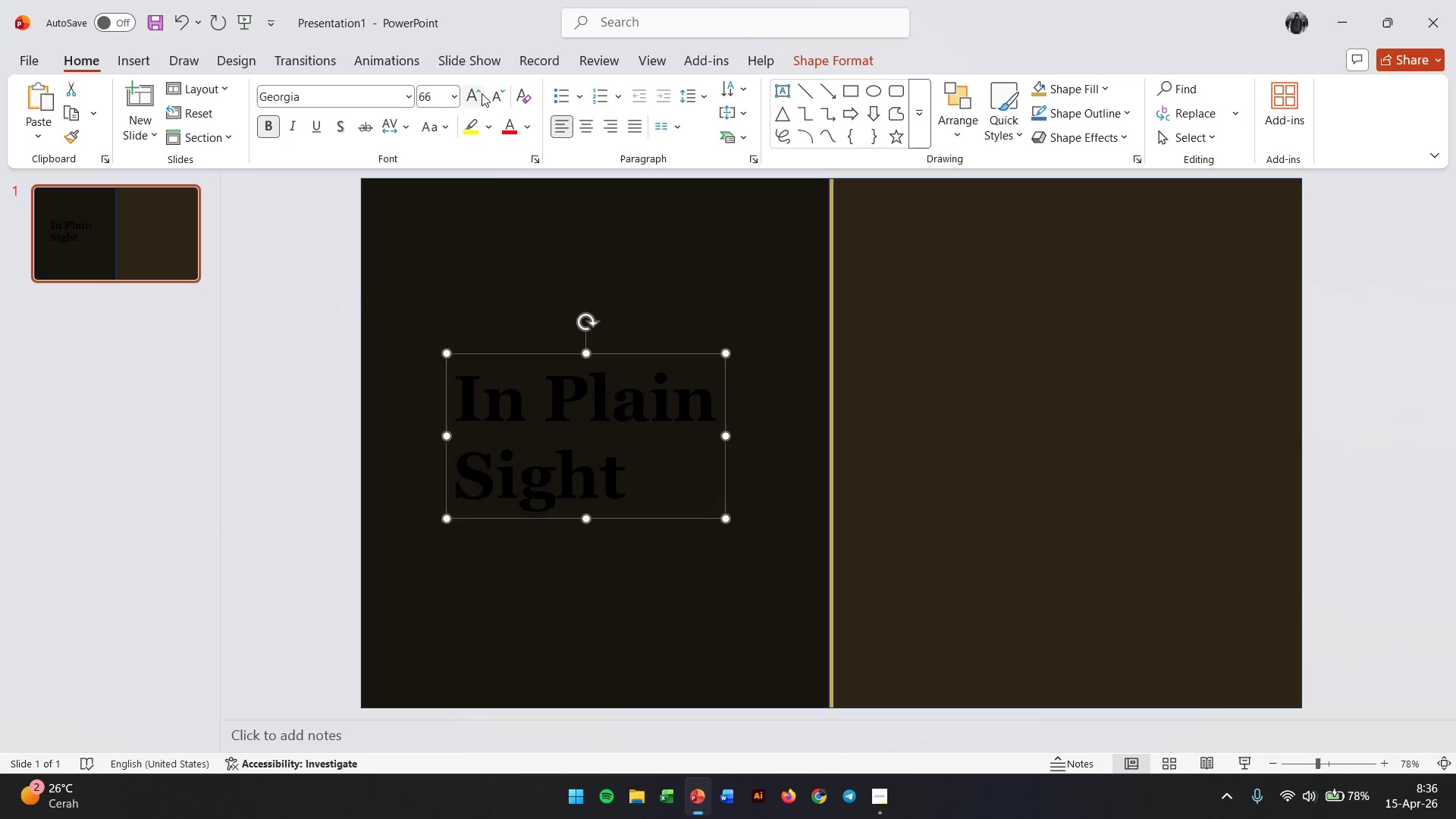 
triple_click([482, 93])
 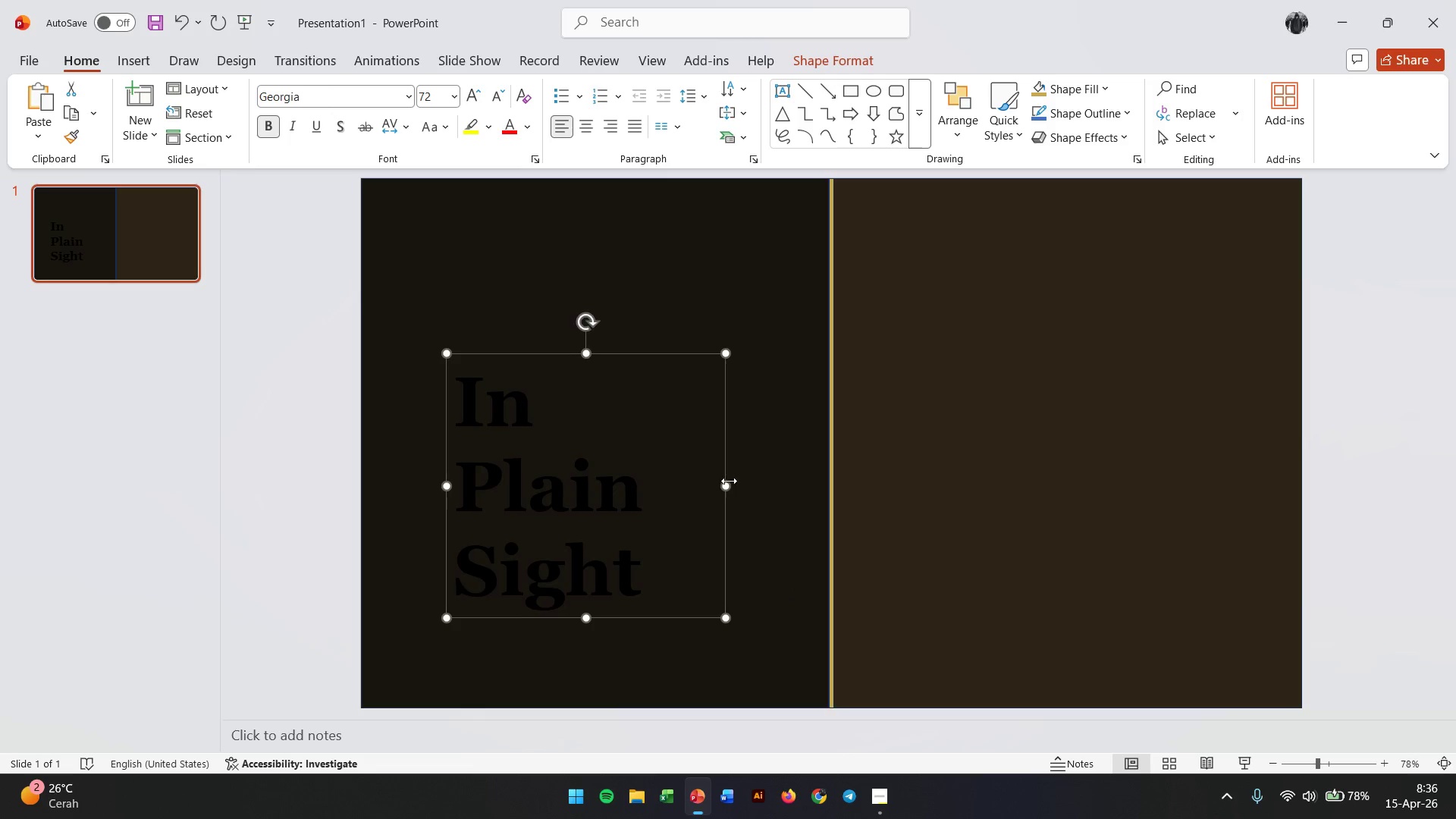 
left_click_drag(start_coordinate=[727, 488], to_coordinate=[783, 488])
 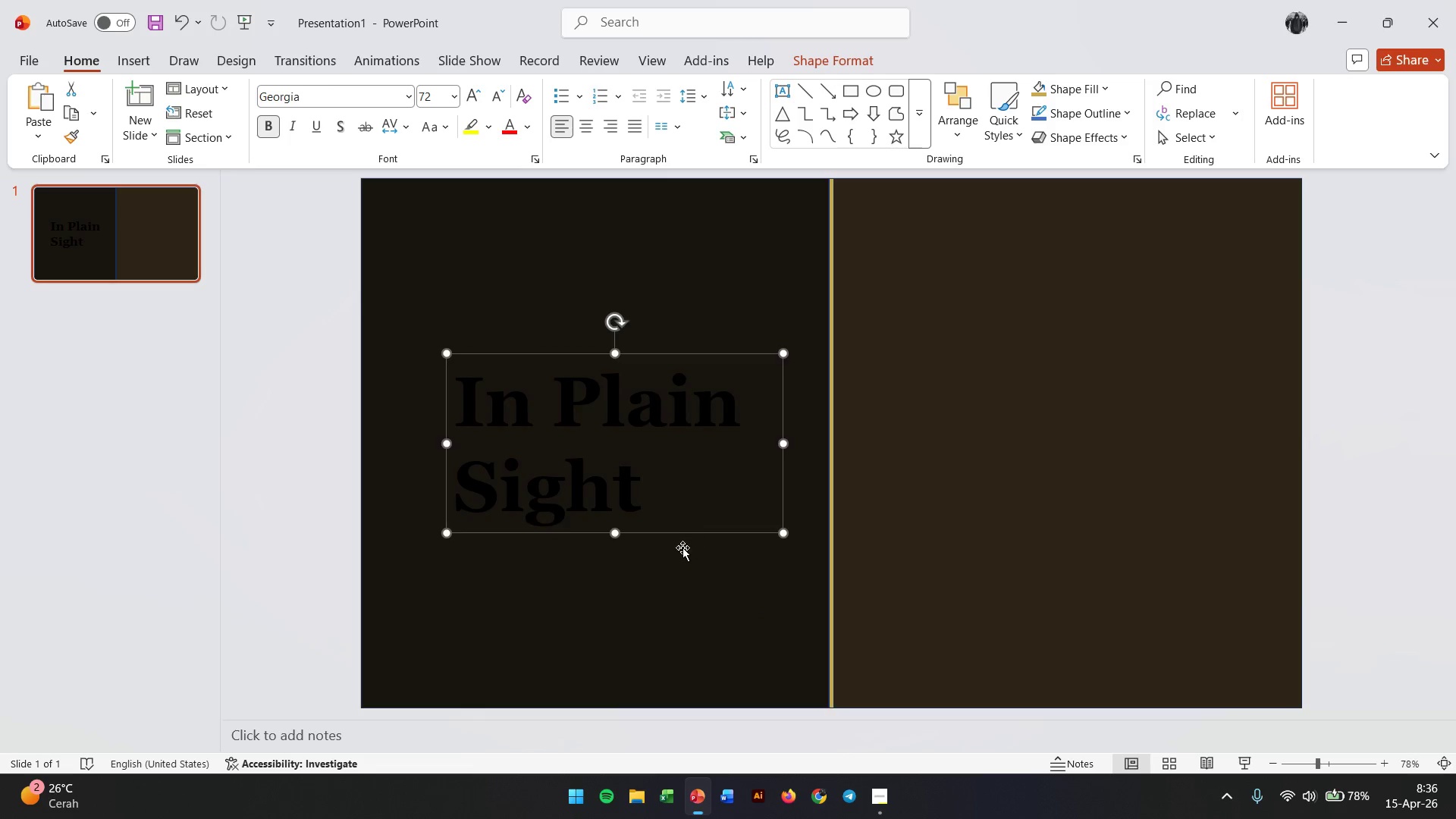 
left_click_drag(start_coordinate=[679, 536], to_coordinate=[651, 494])
 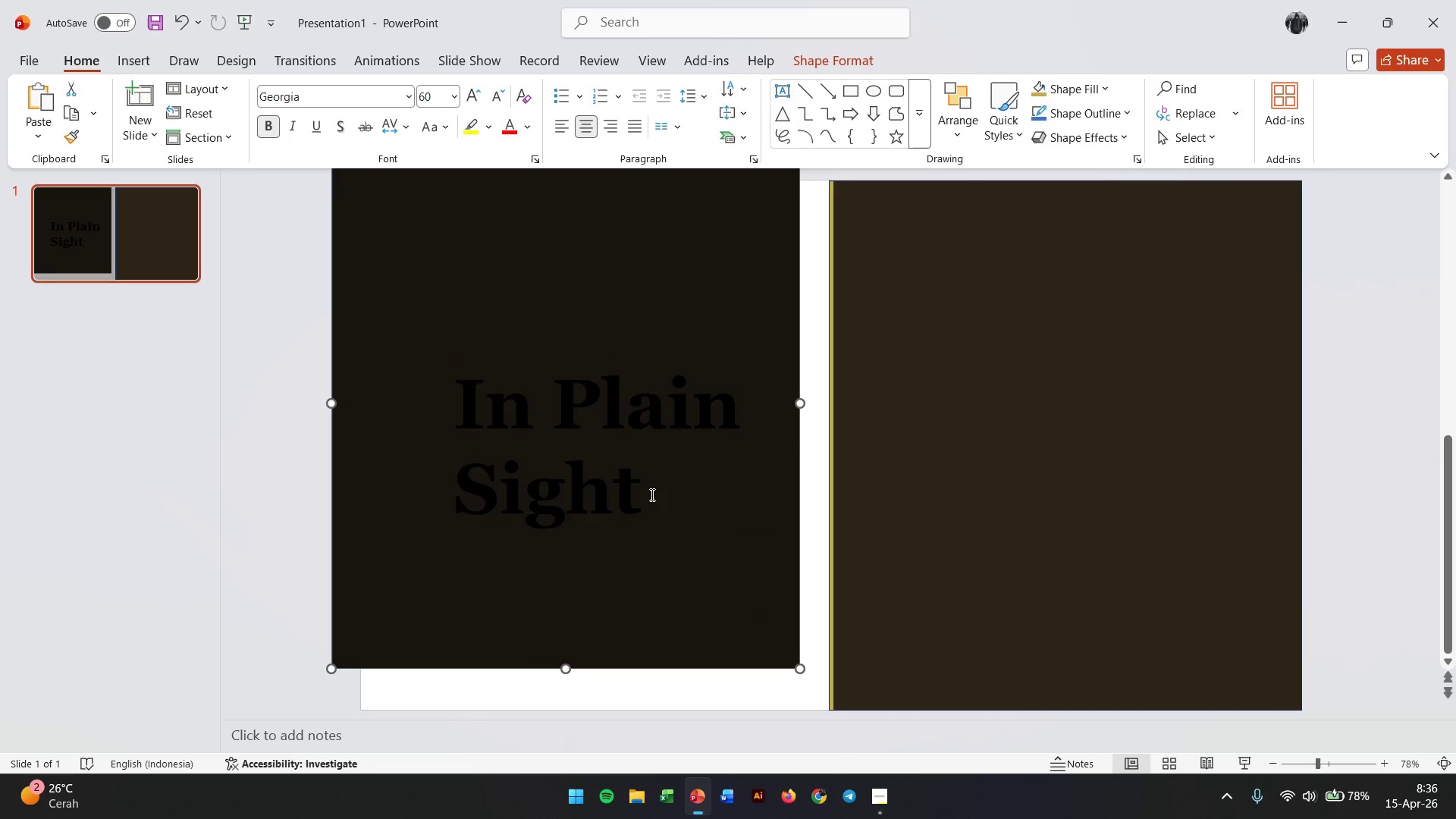 
key(Control+ControlLeft)
 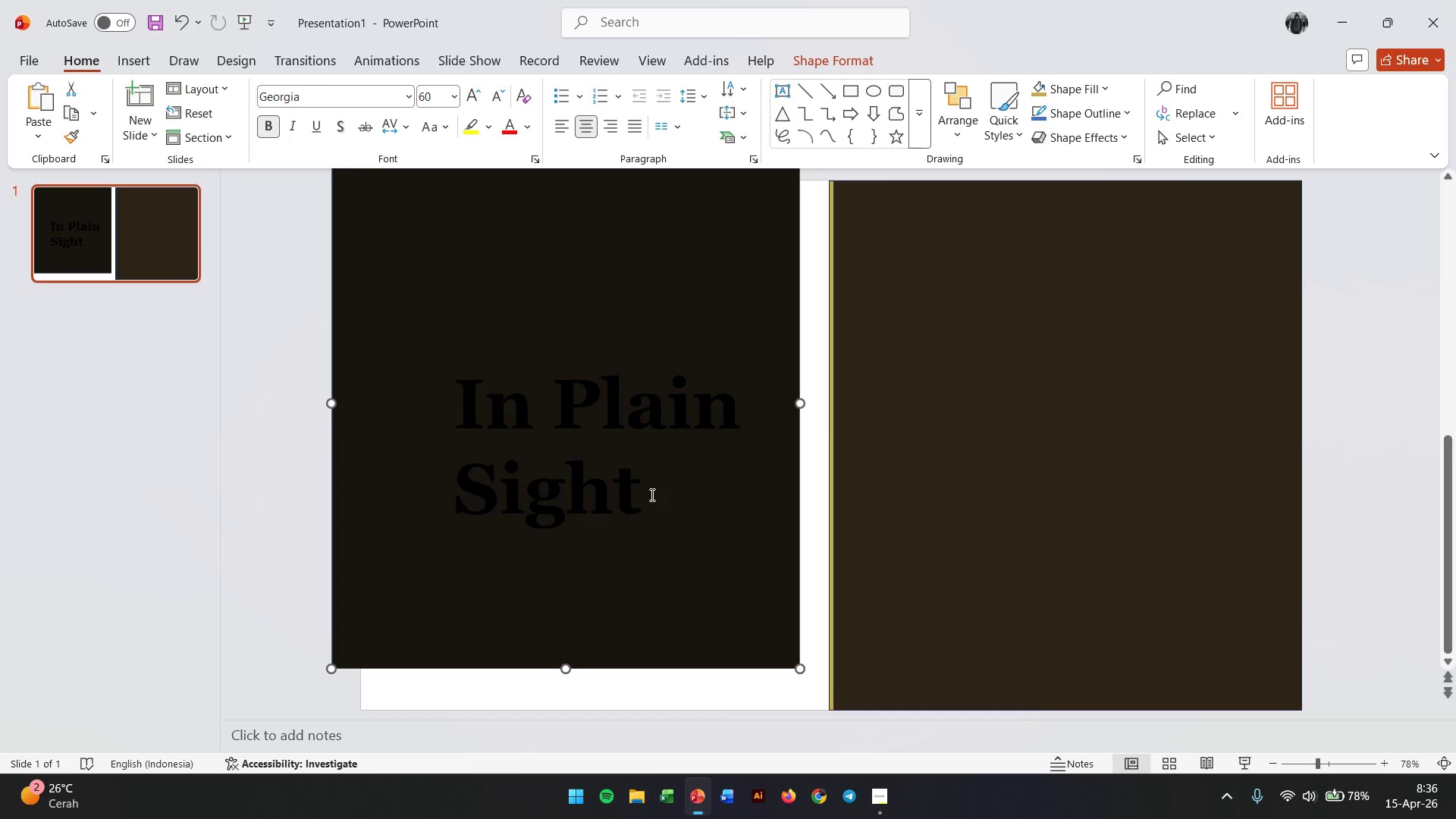 
key(Control+Z)
 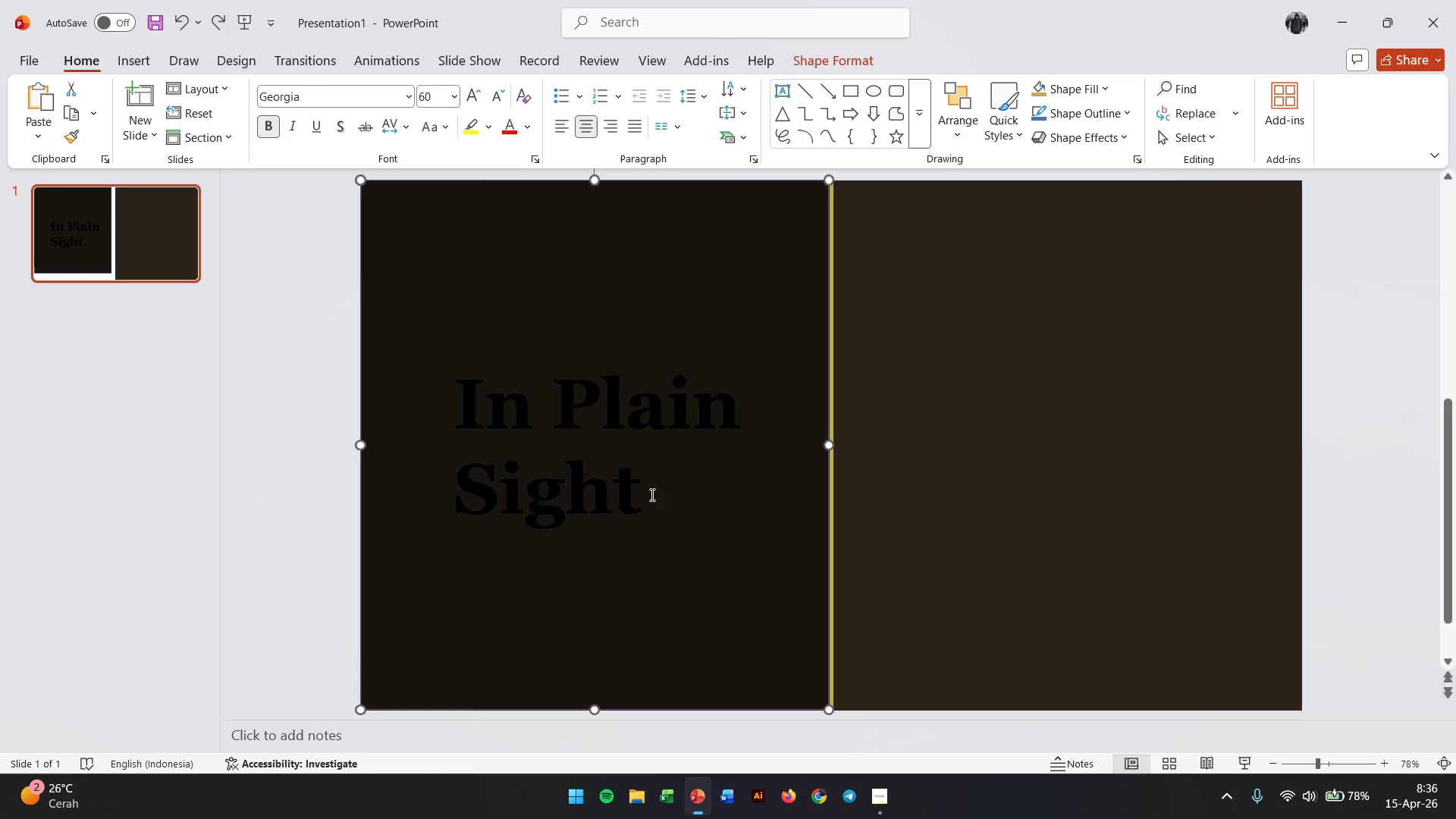 
left_click([651, 494])
 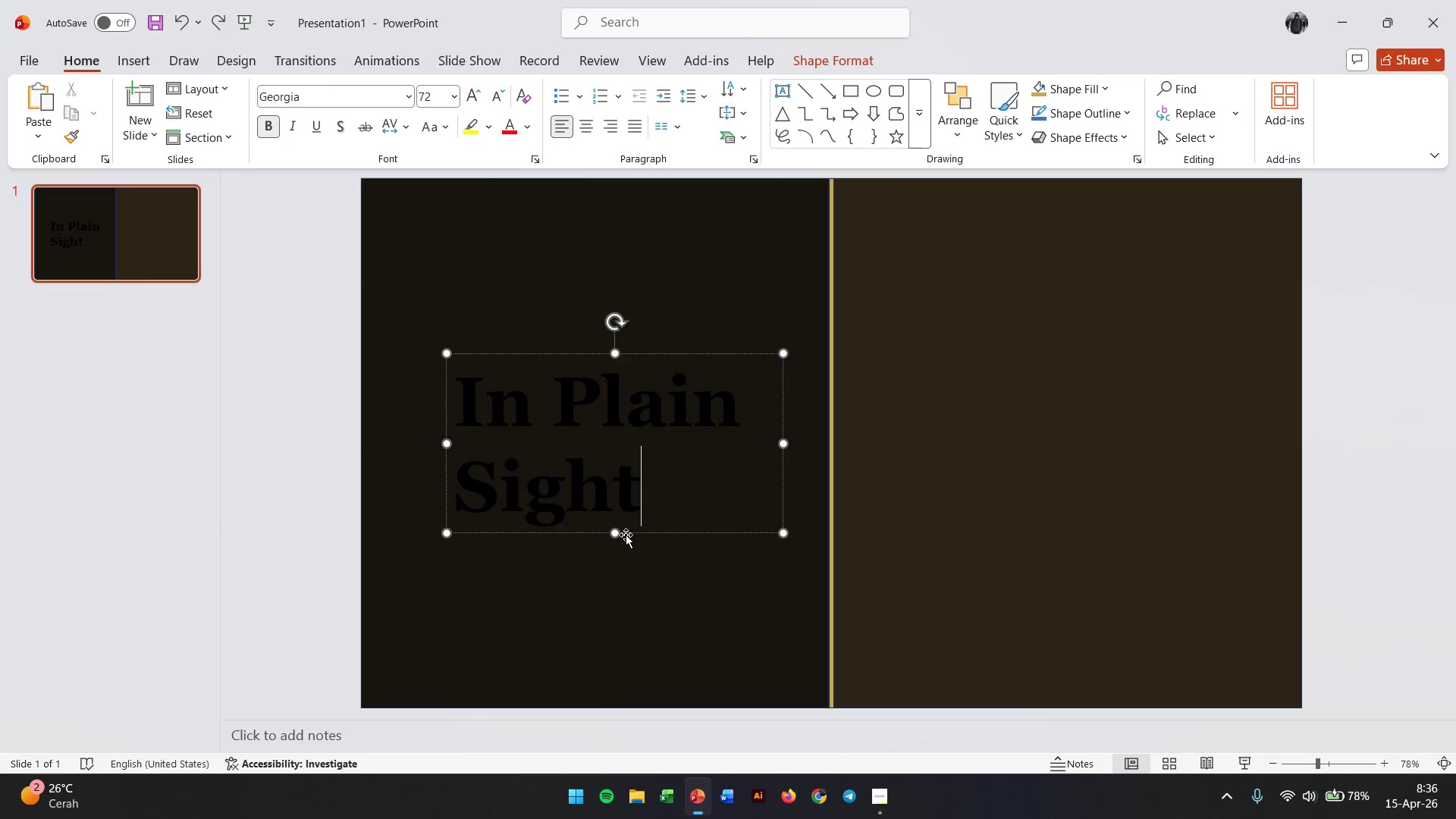 
left_click_drag(start_coordinate=[626, 535], to_coordinate=[578, 427])
 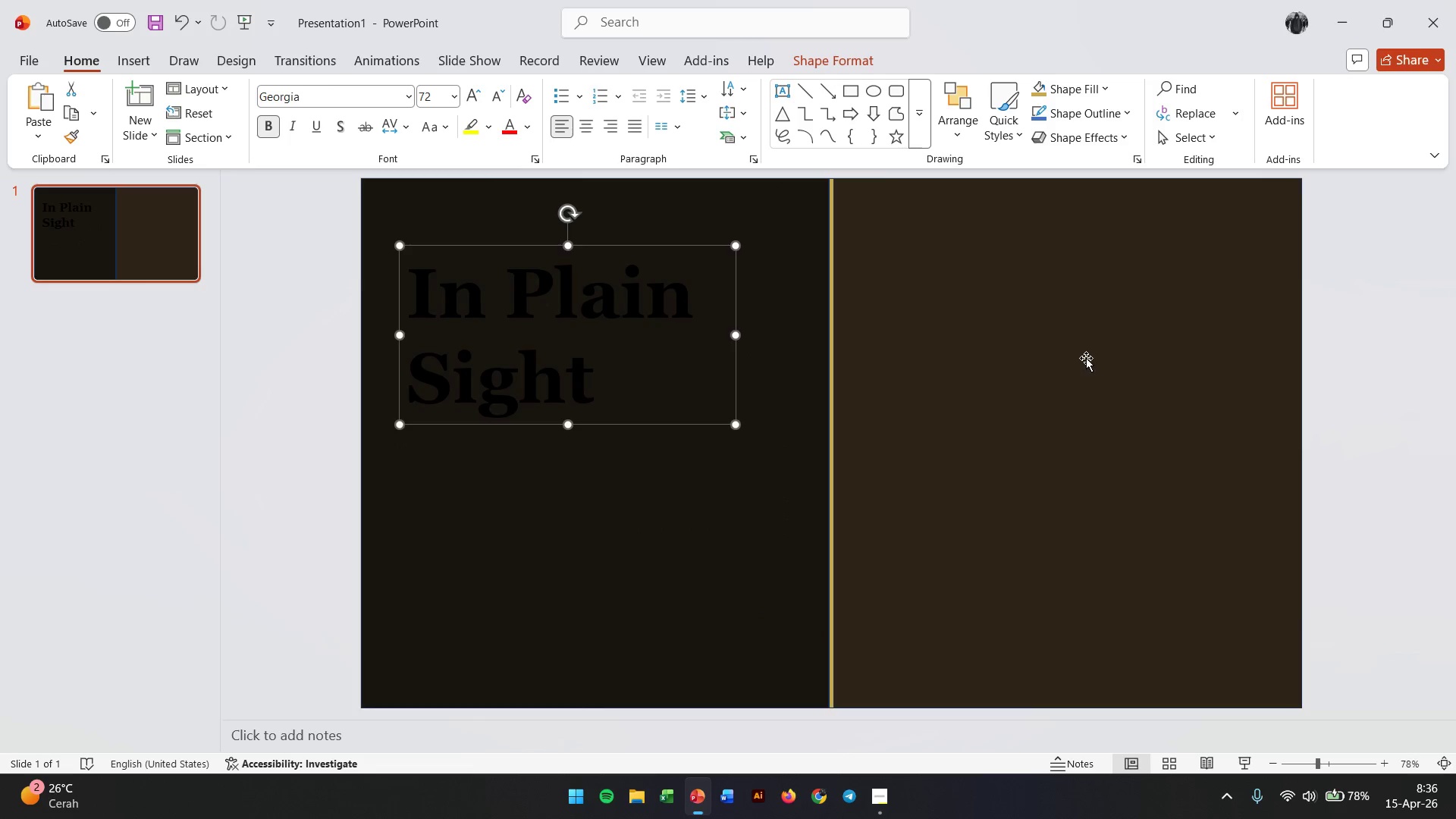 
left_click([971, 380])
 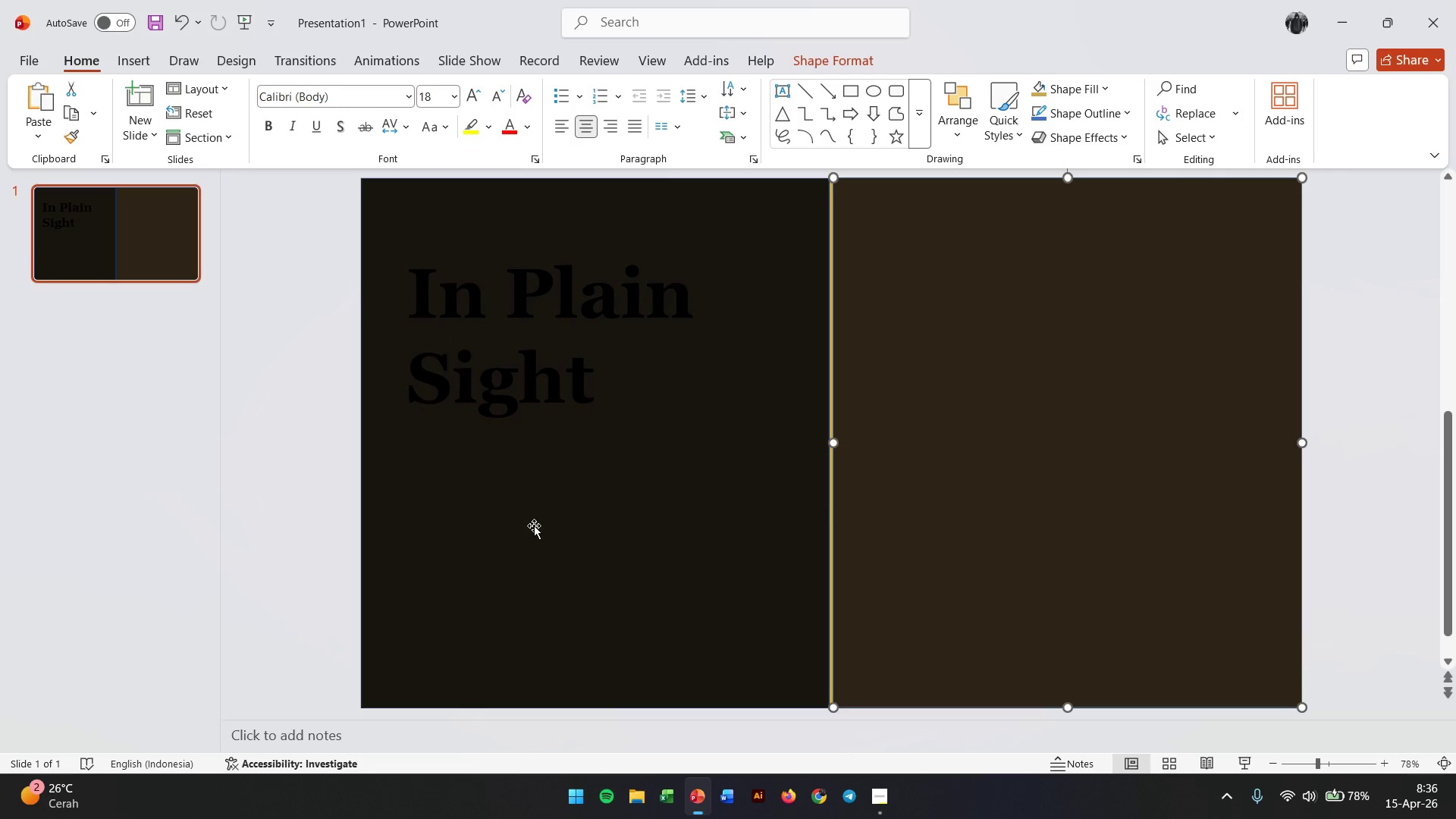 
wait(14.16)
 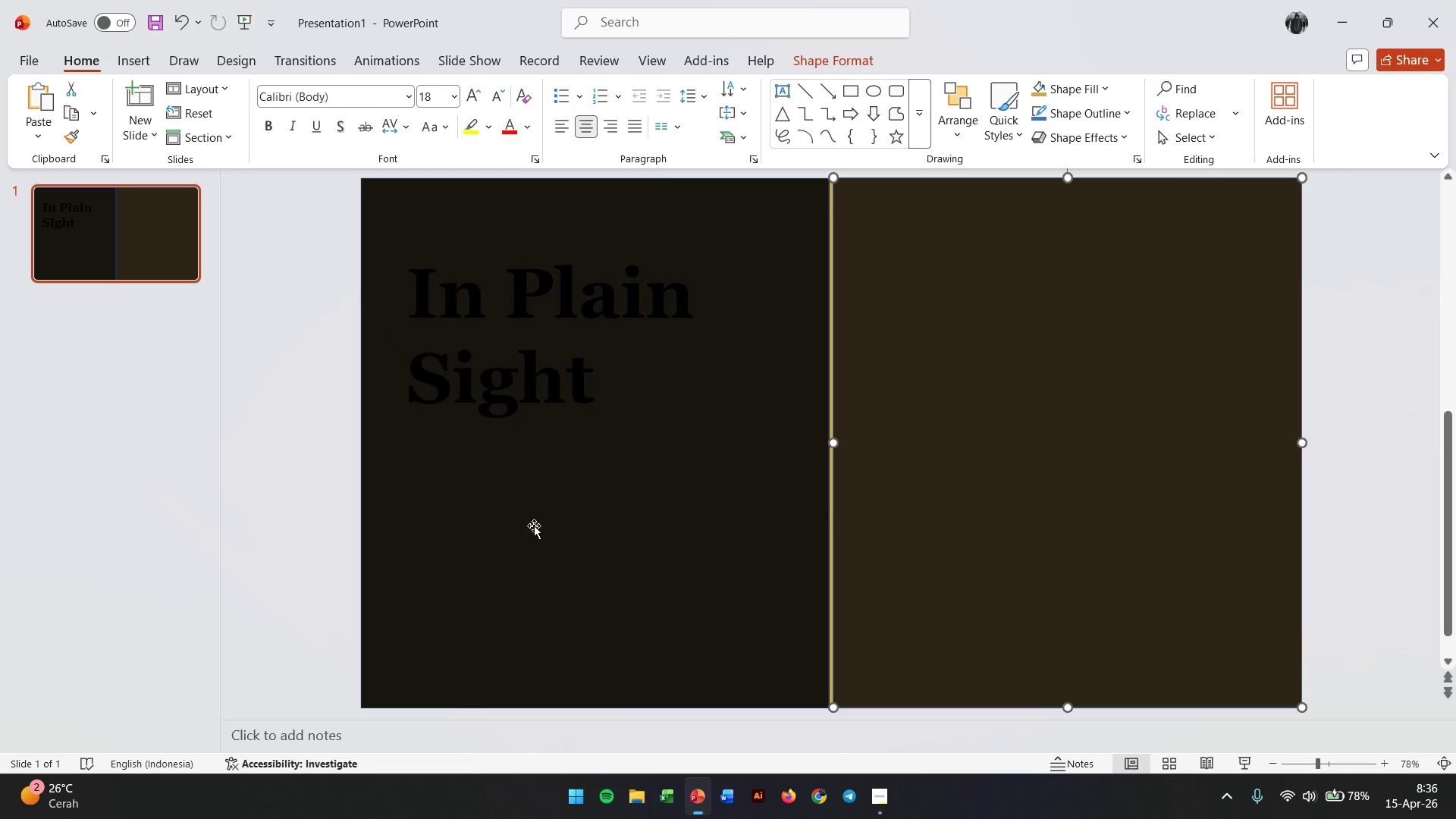 
double_click([466, 301])
 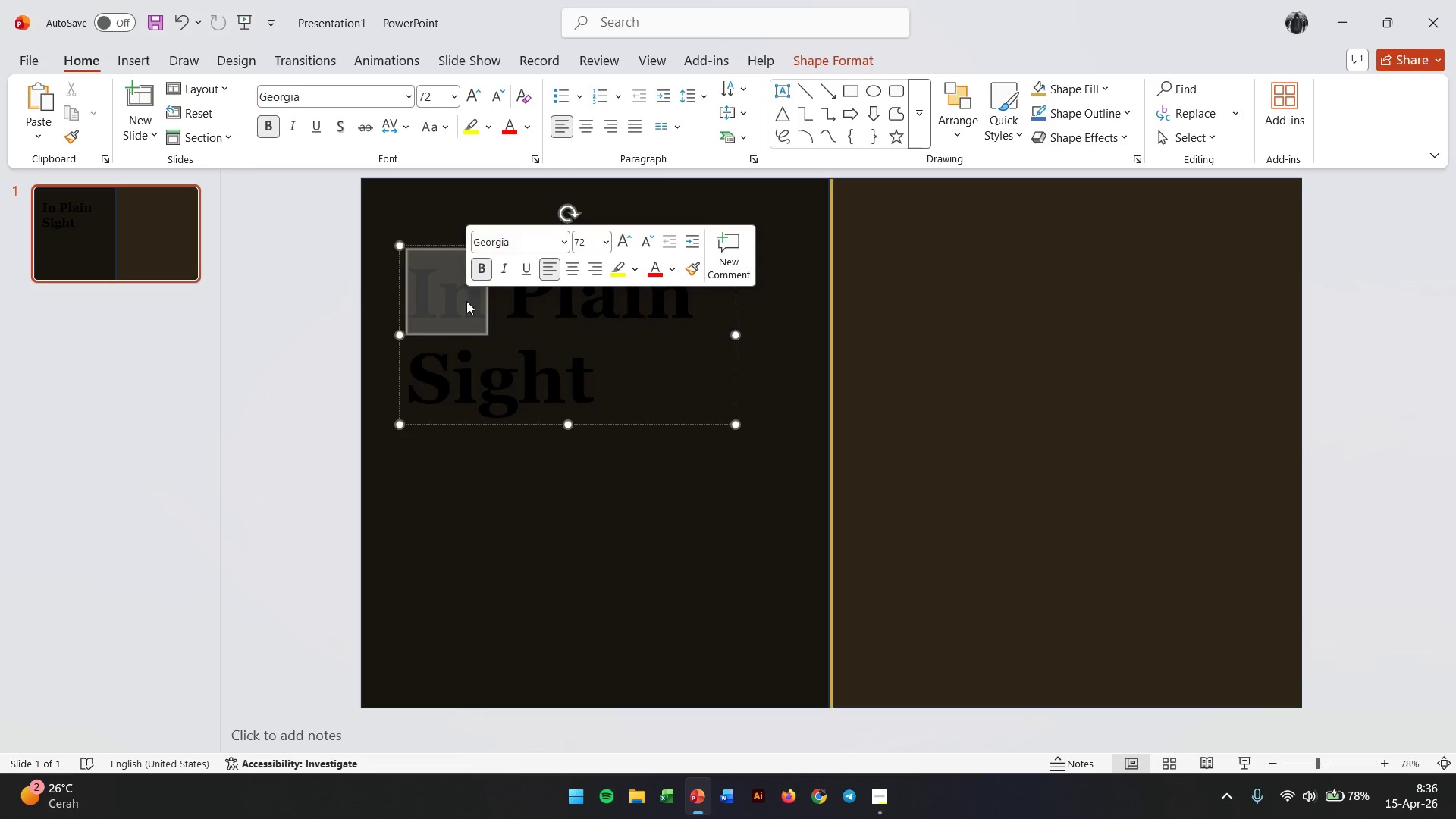 
triple_click([466, 301])
 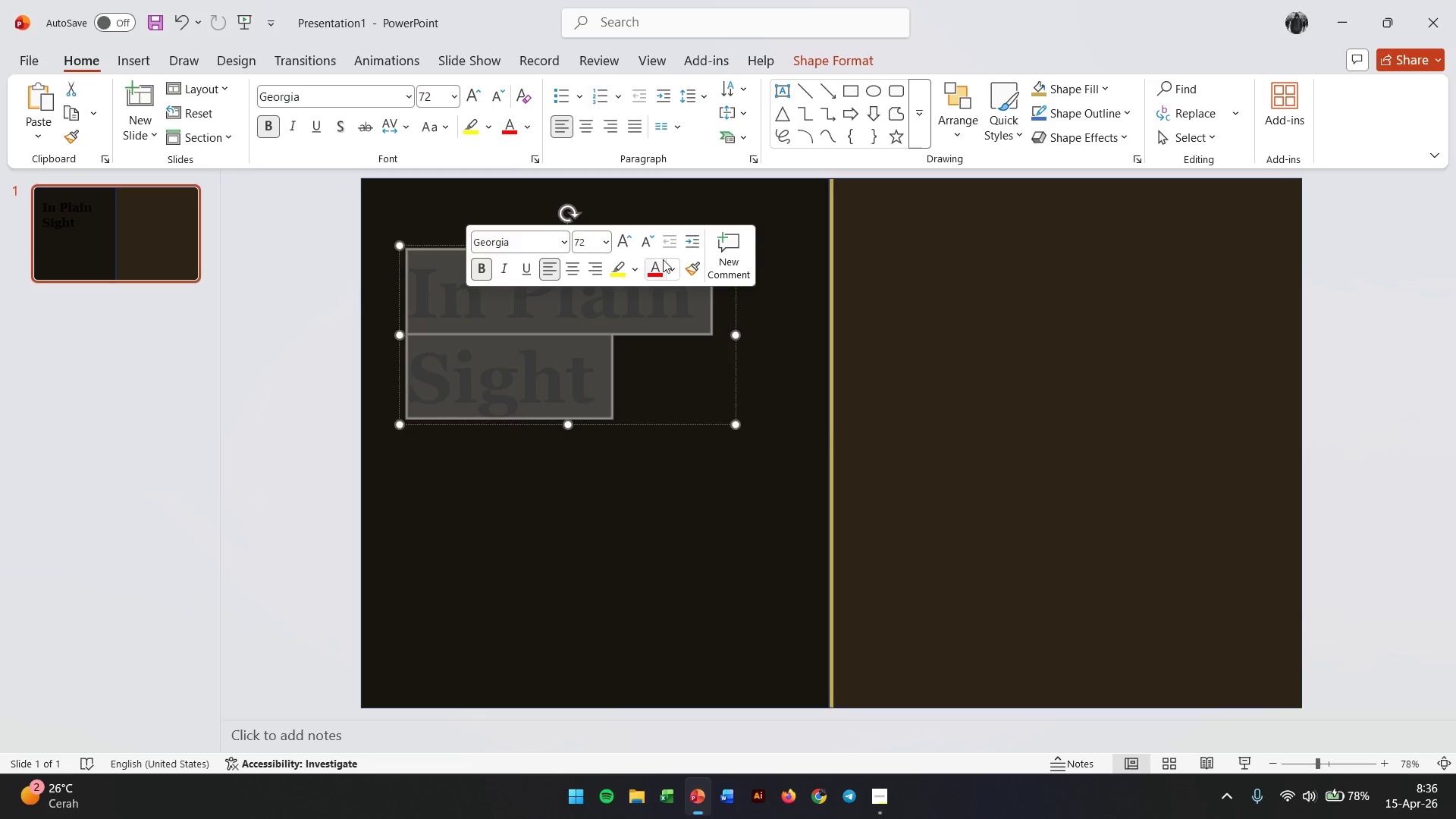 
left_click([657, 271])
 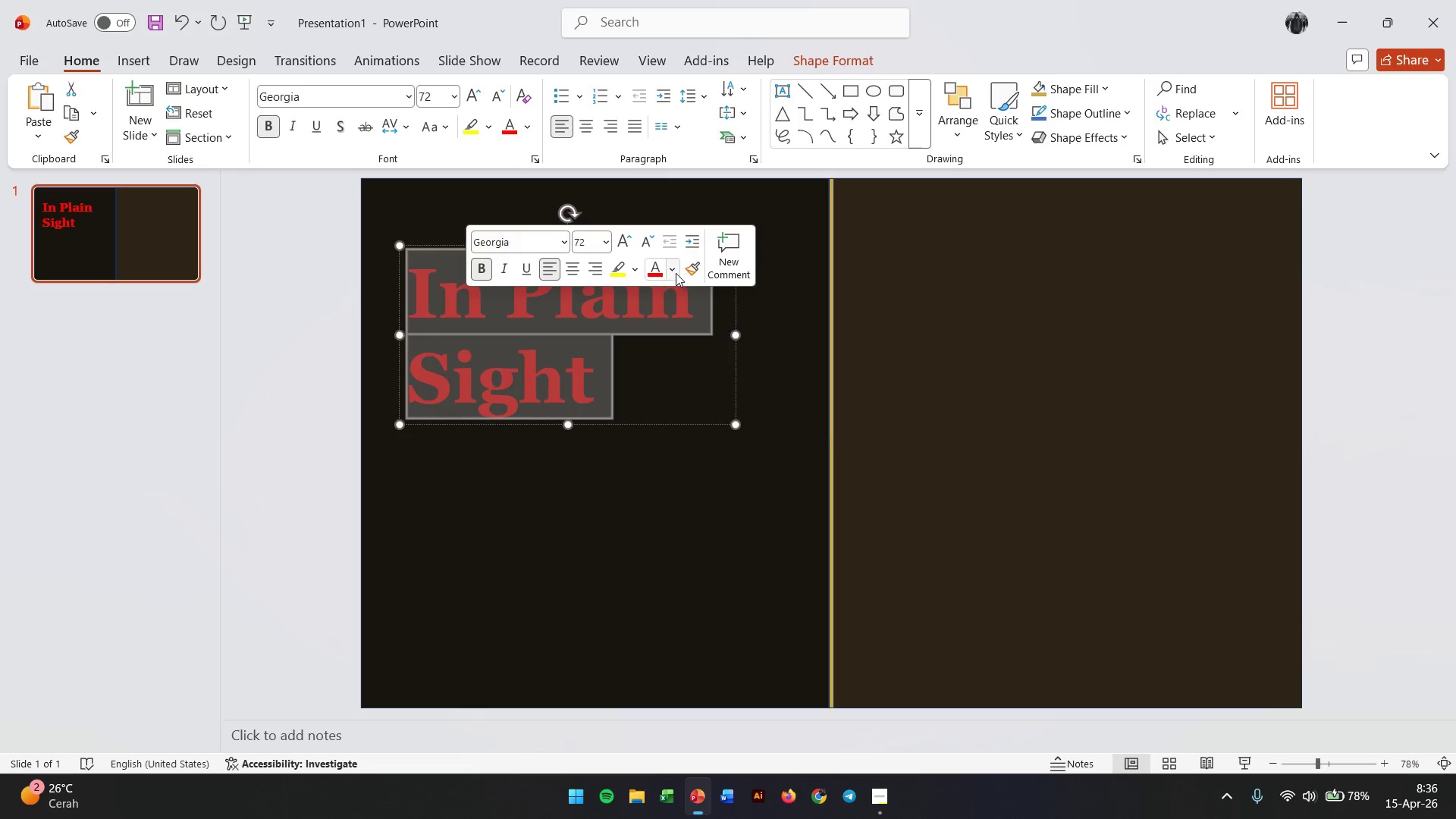 
left_click([673, 273])
 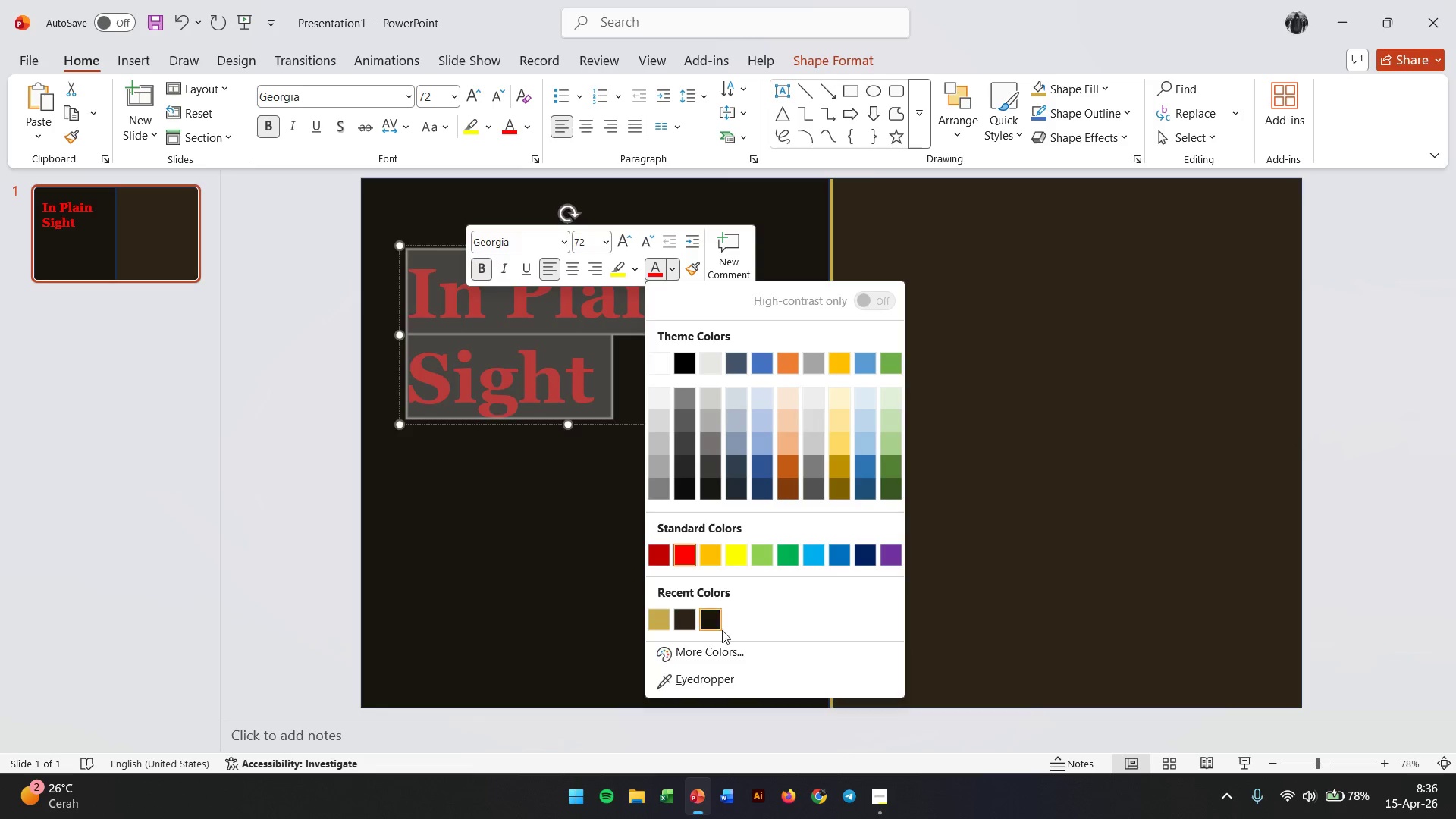 
left_click([699, 659])
 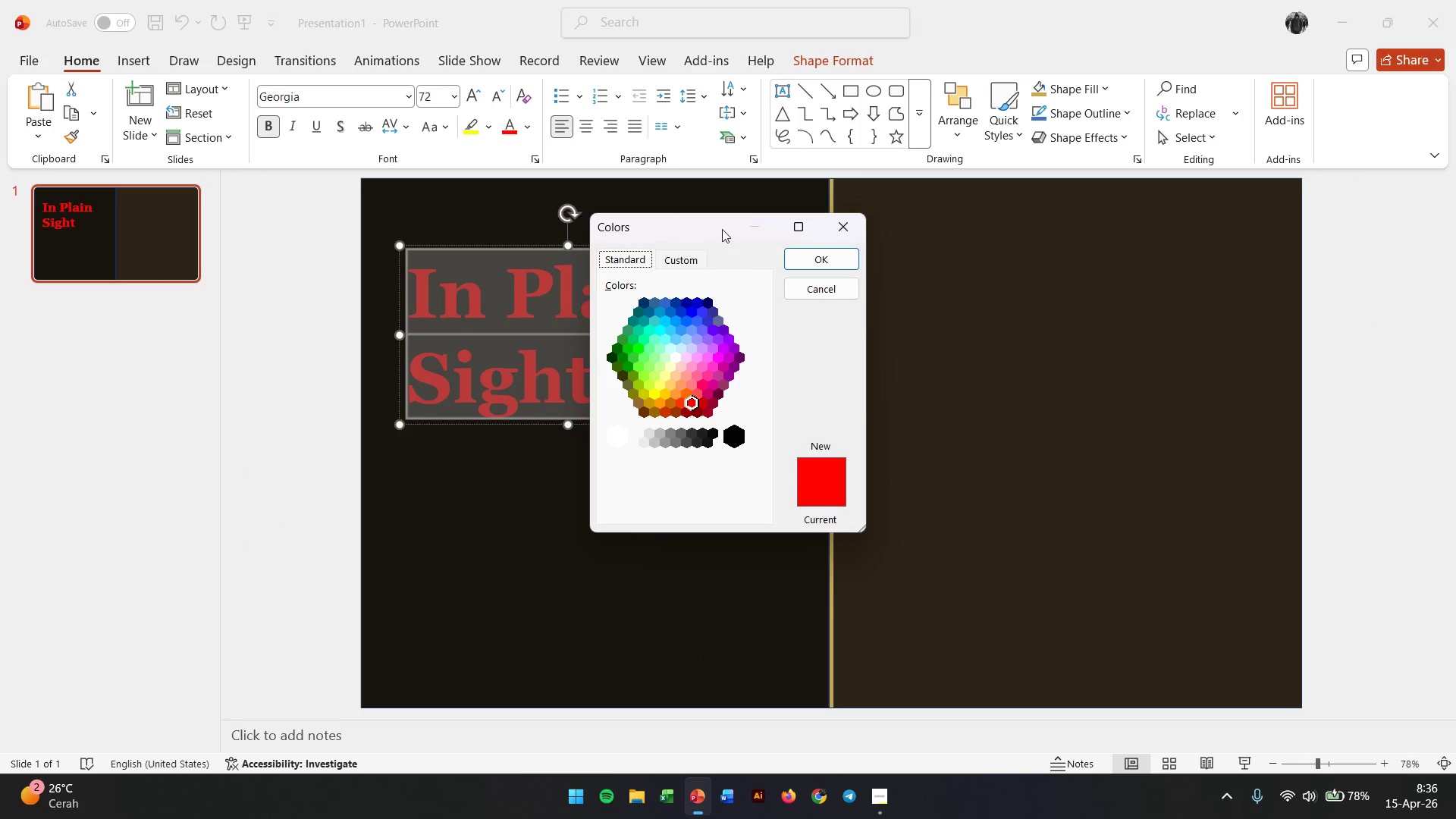 
left_click([684, 259])
 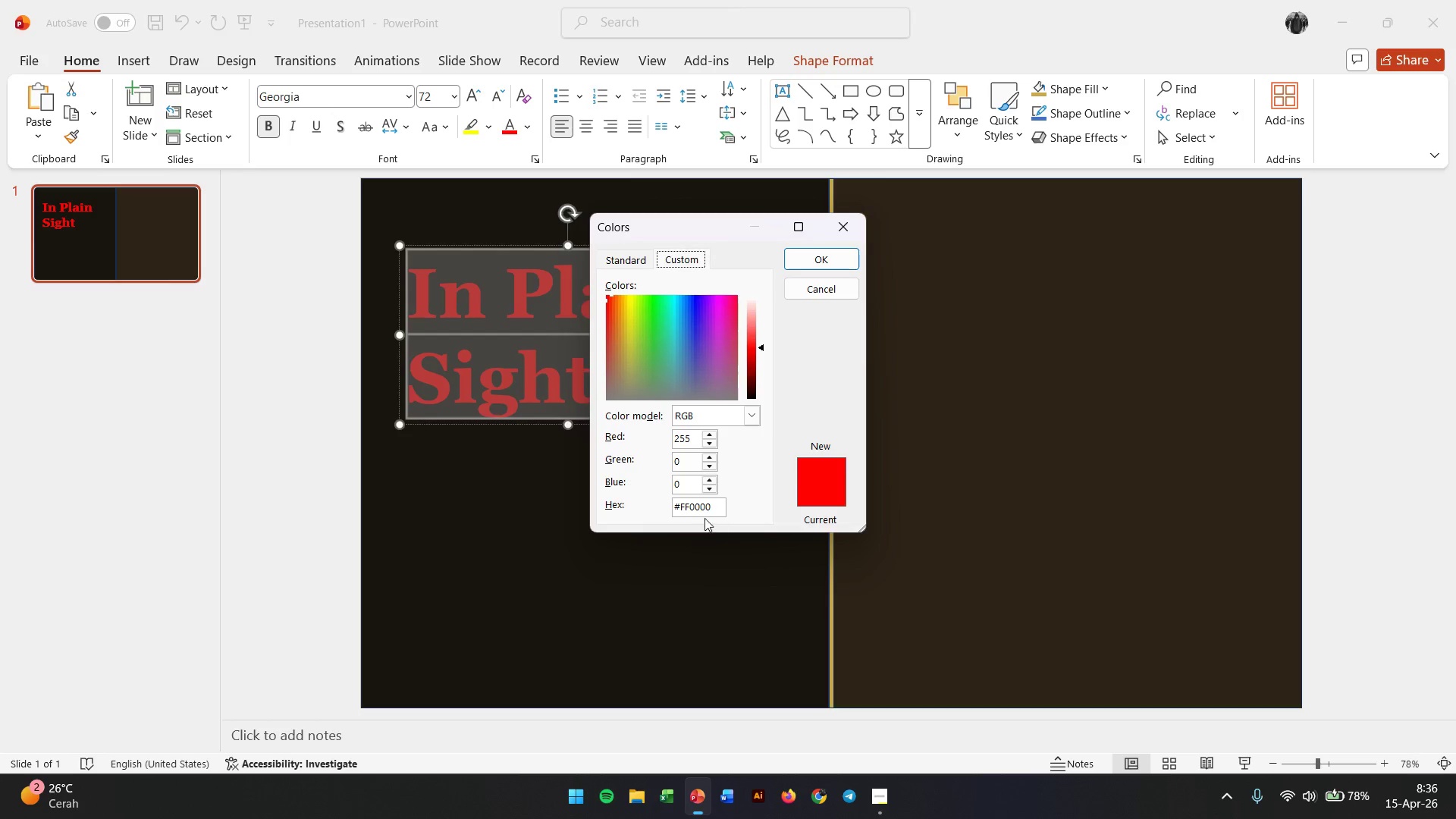 
double_click([701, 510])
 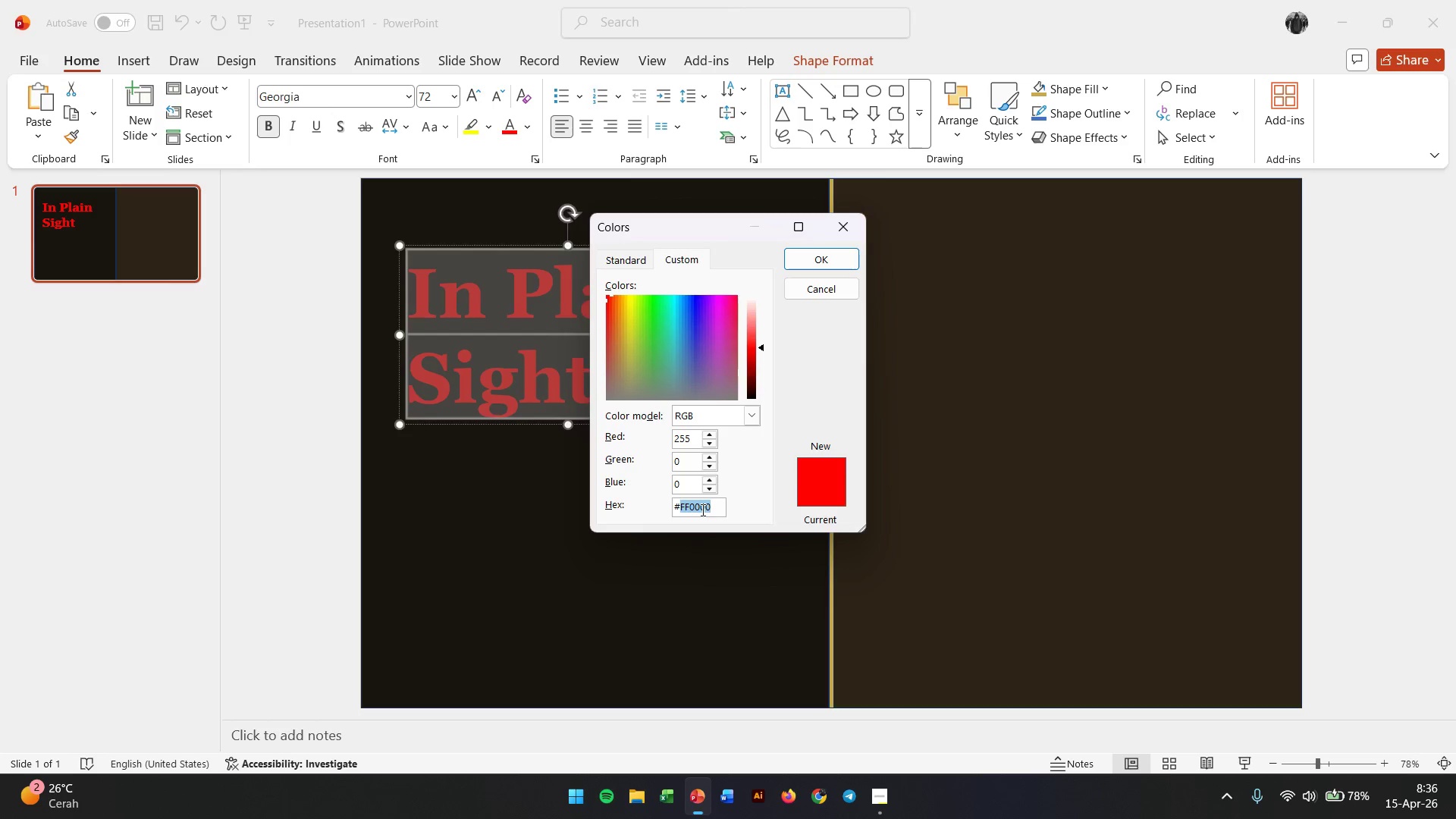 
type(f5edd8)
 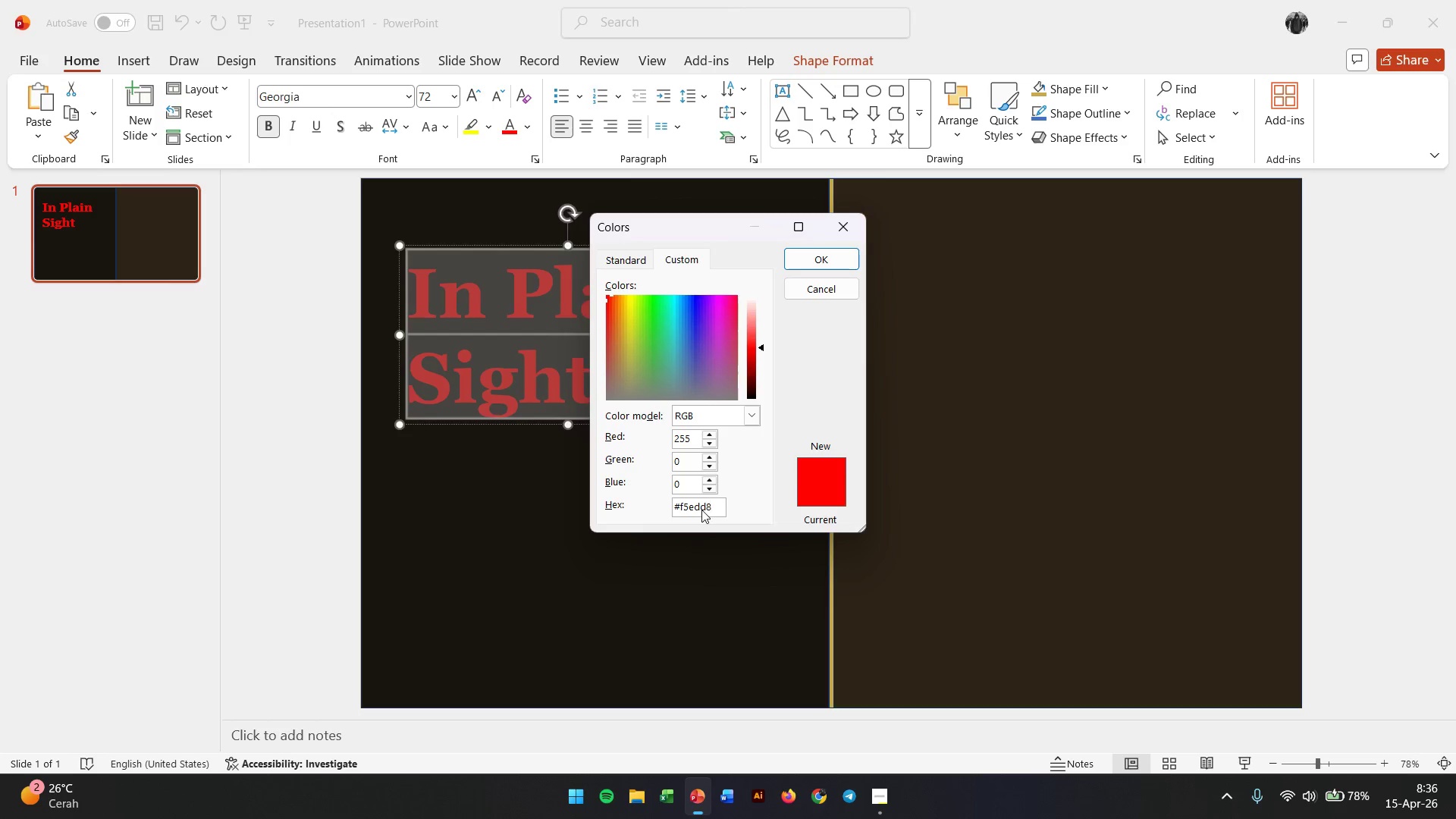 
key(Enter)
 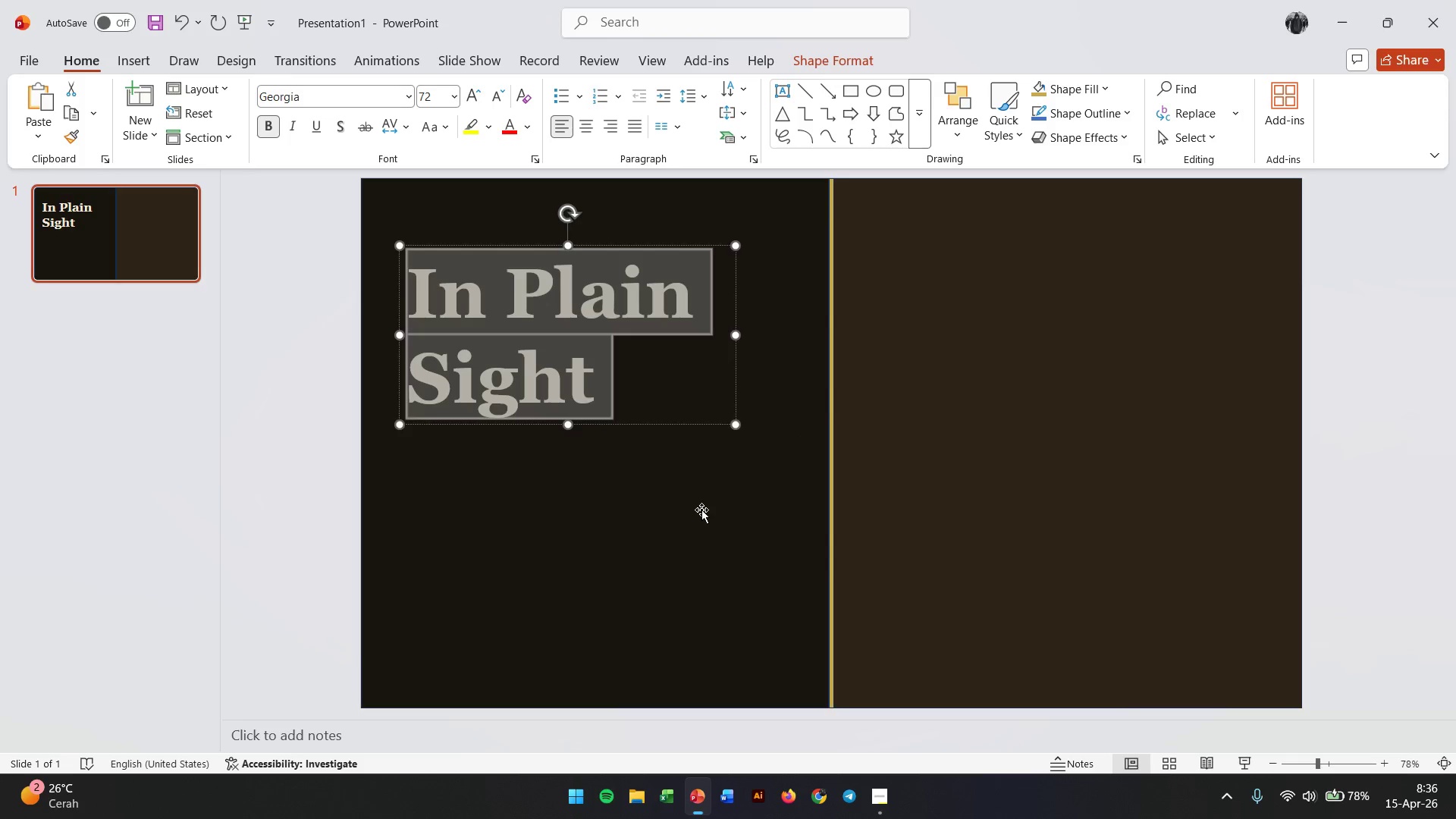 
left_click([701, 510])
 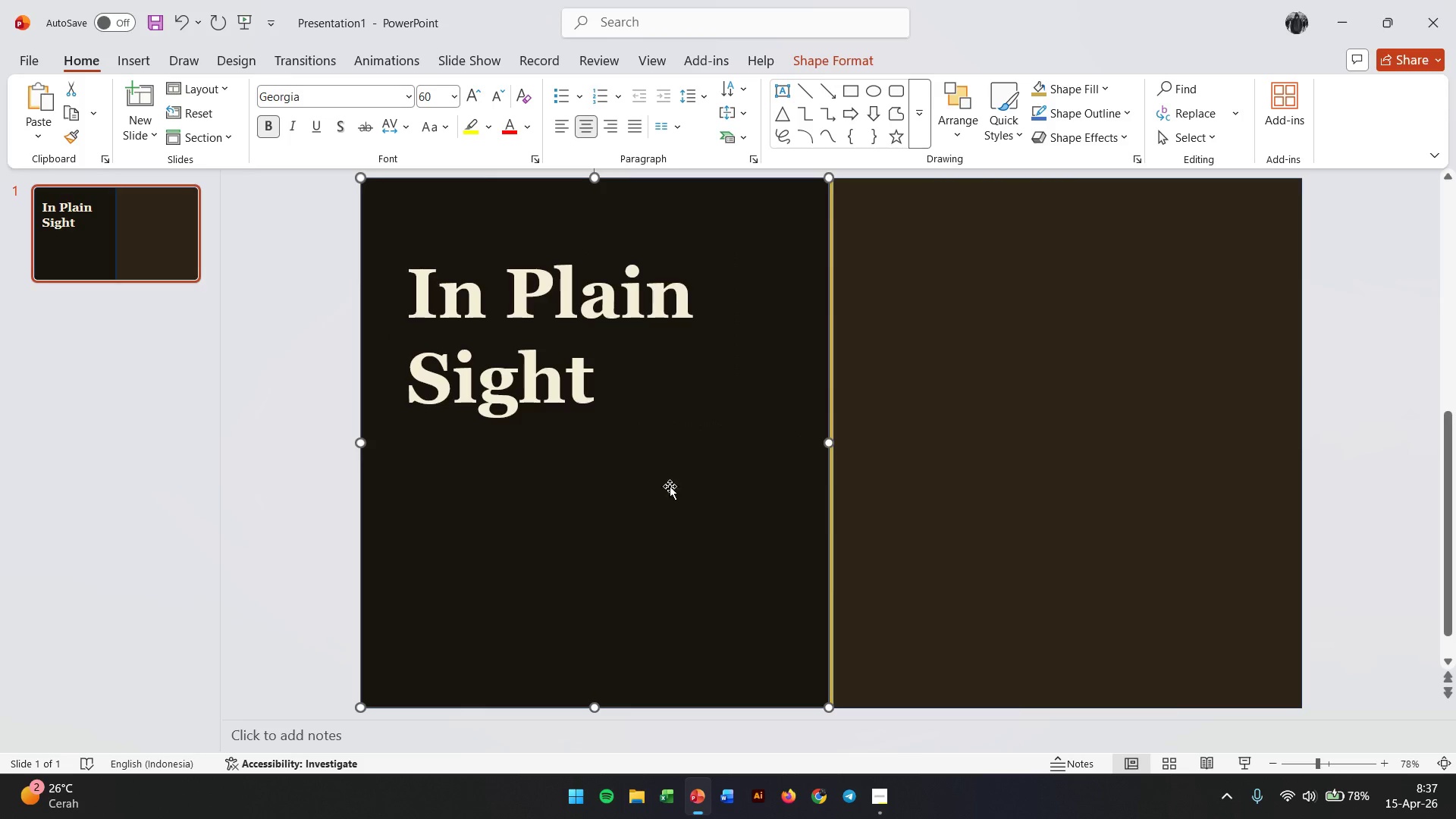 
left_click([522, 306])
 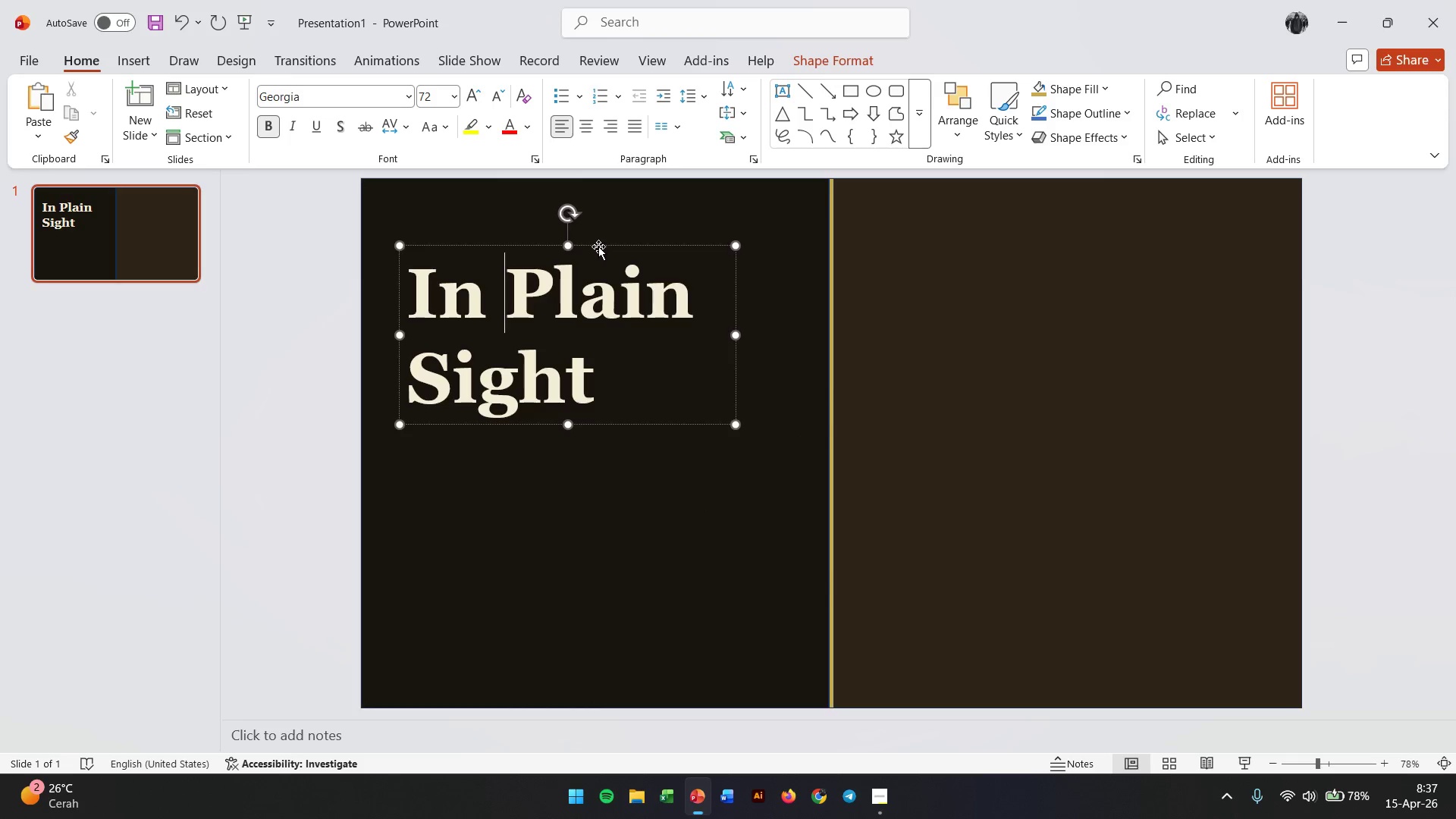 
left_click_drag(start_coordinate=[598, 246], to_coordinate=[598, 270])
 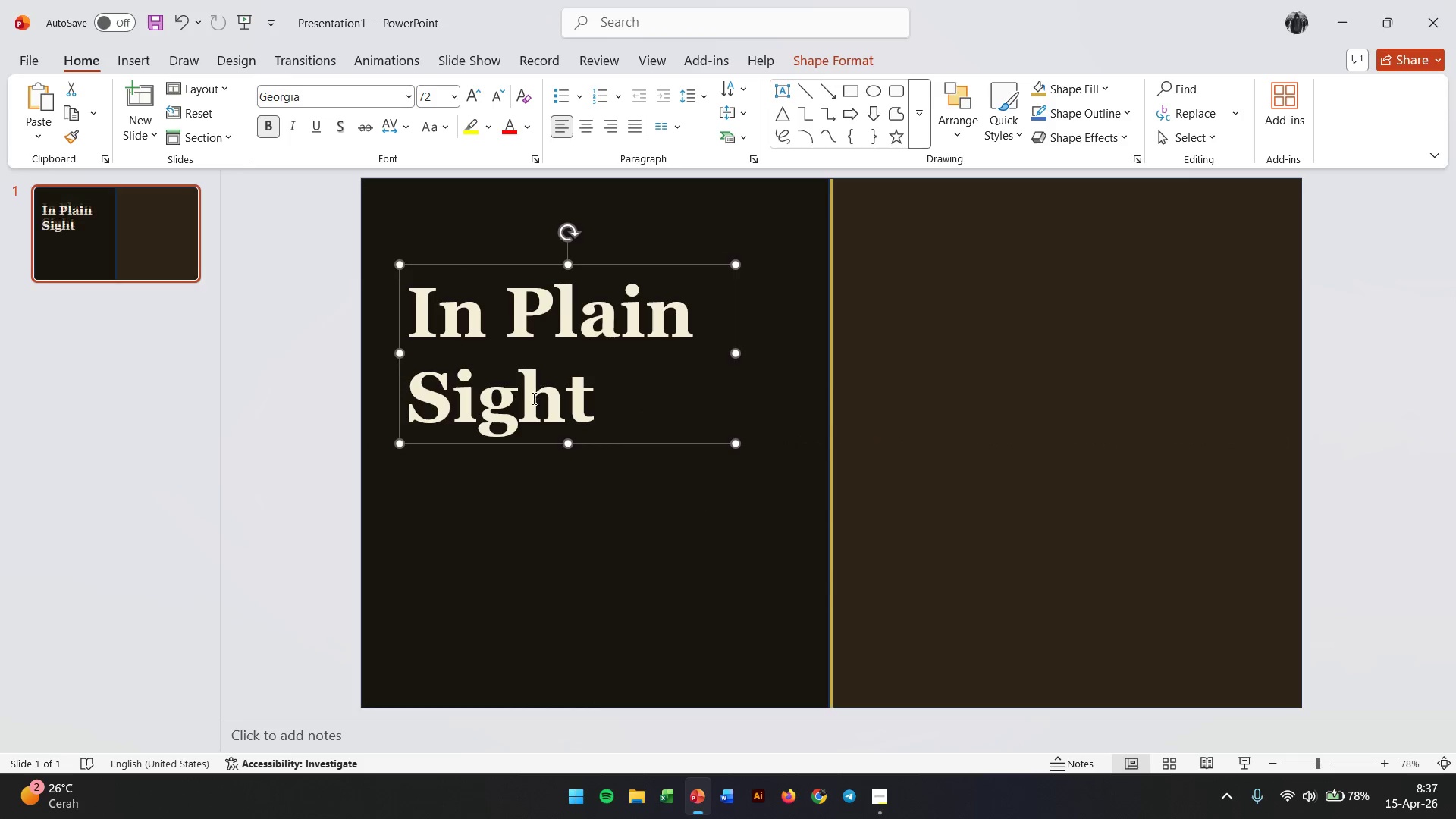 
hold_key(key=ShiftLeft, duration=2.52)
 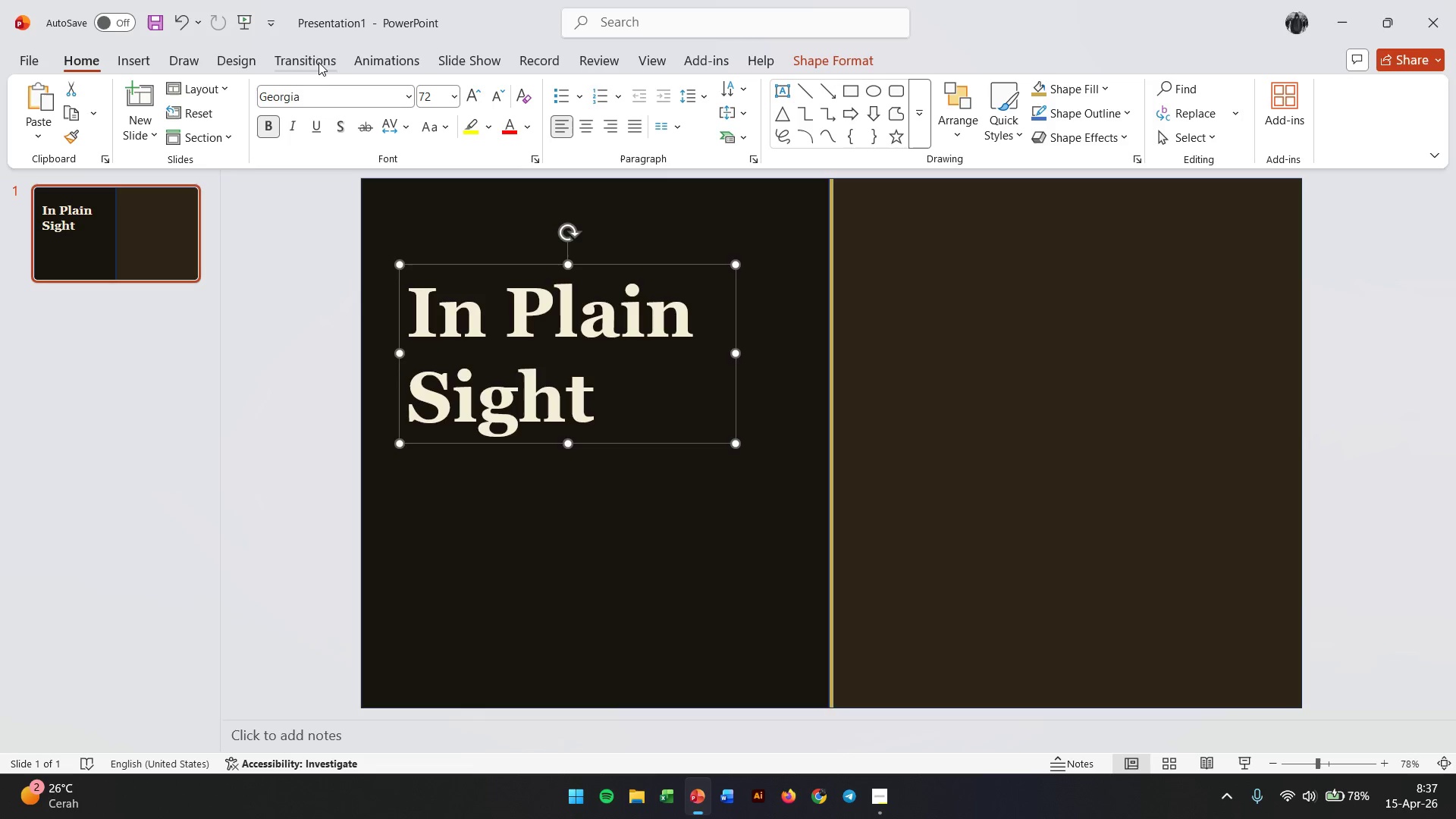 
left_click([125, 59])
 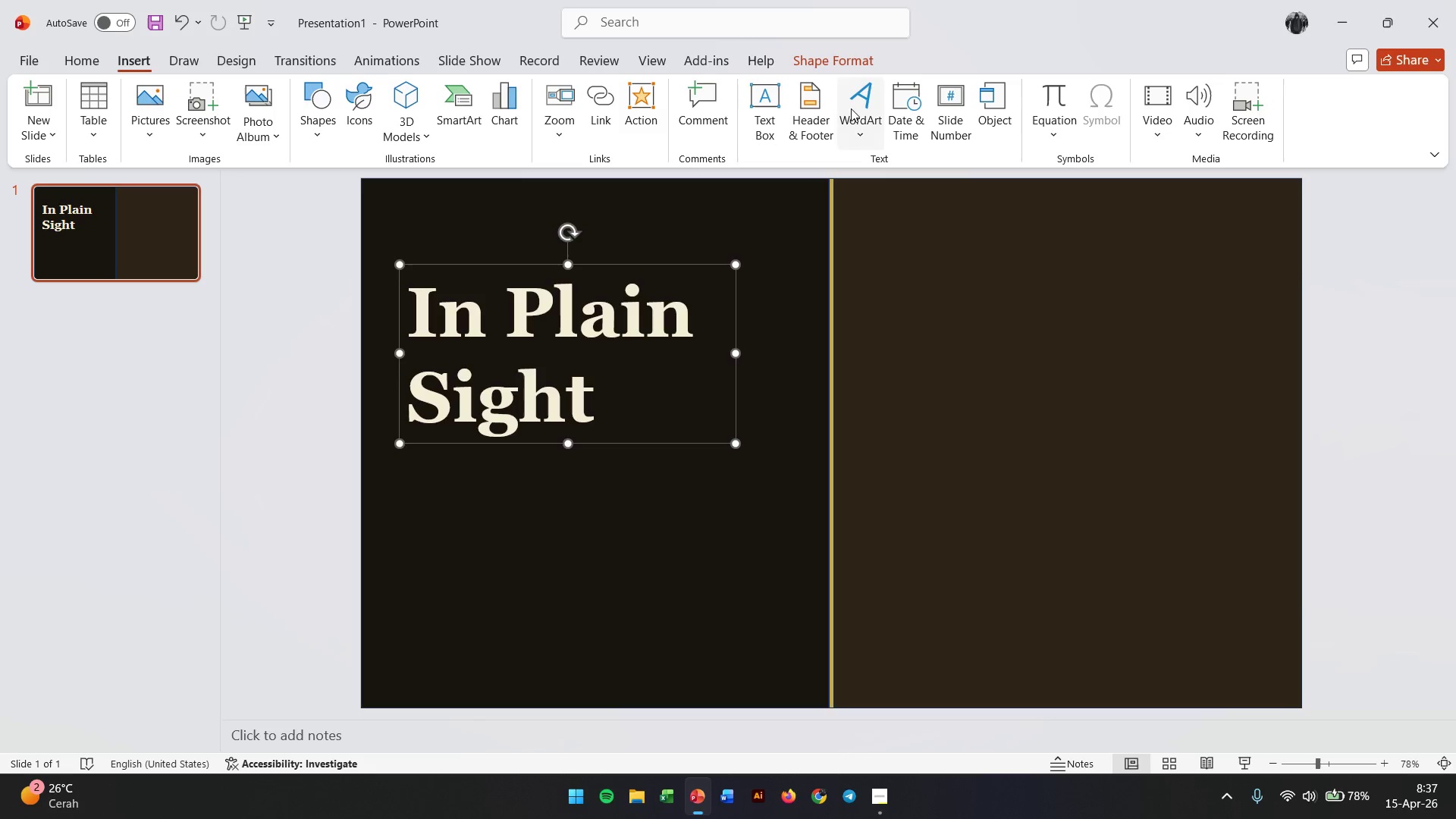 
left_click([751, 105])
 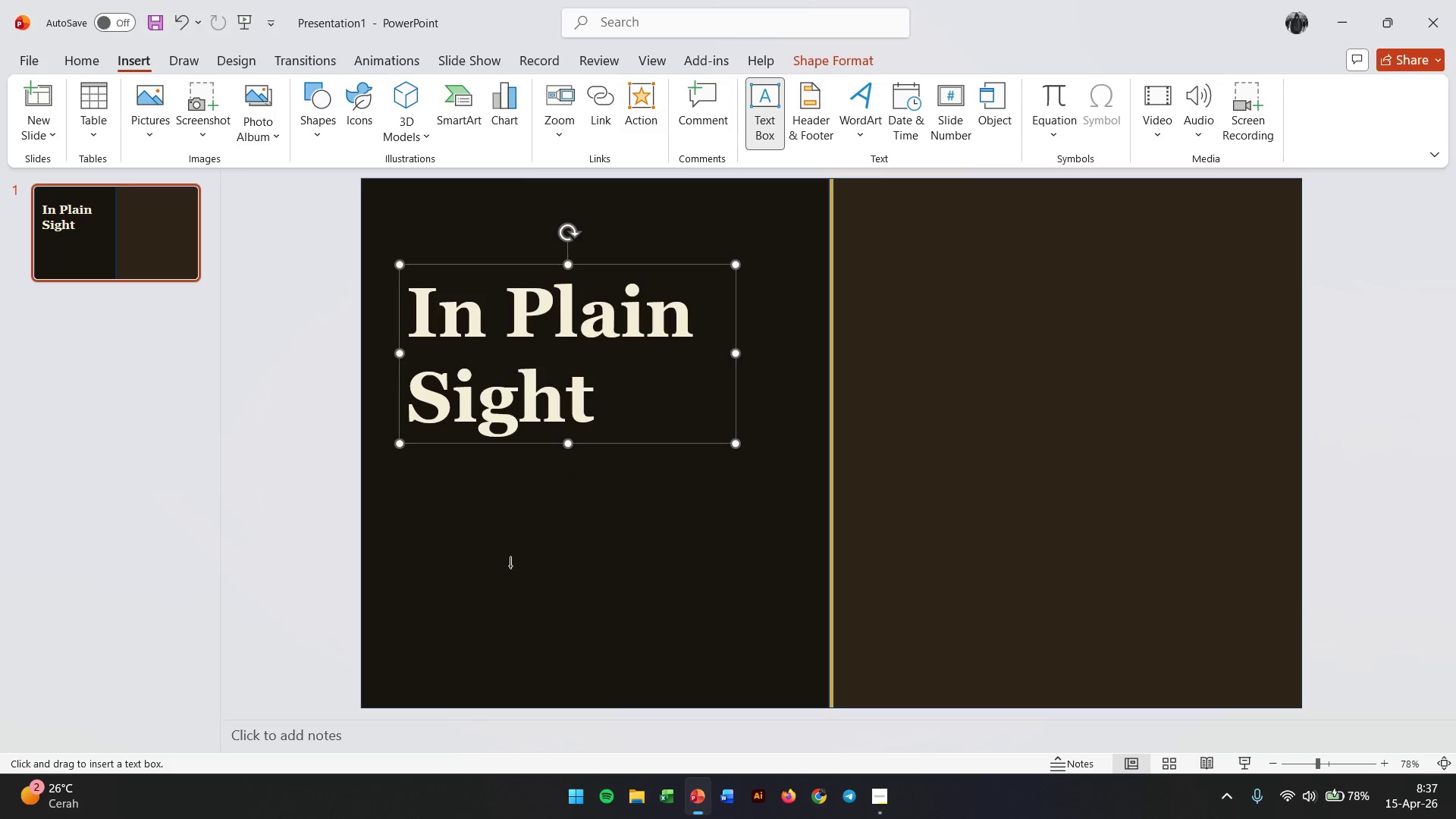 
left_click_drag(start_coordinate=[487, 538], to_coordinate=[532, 544])
 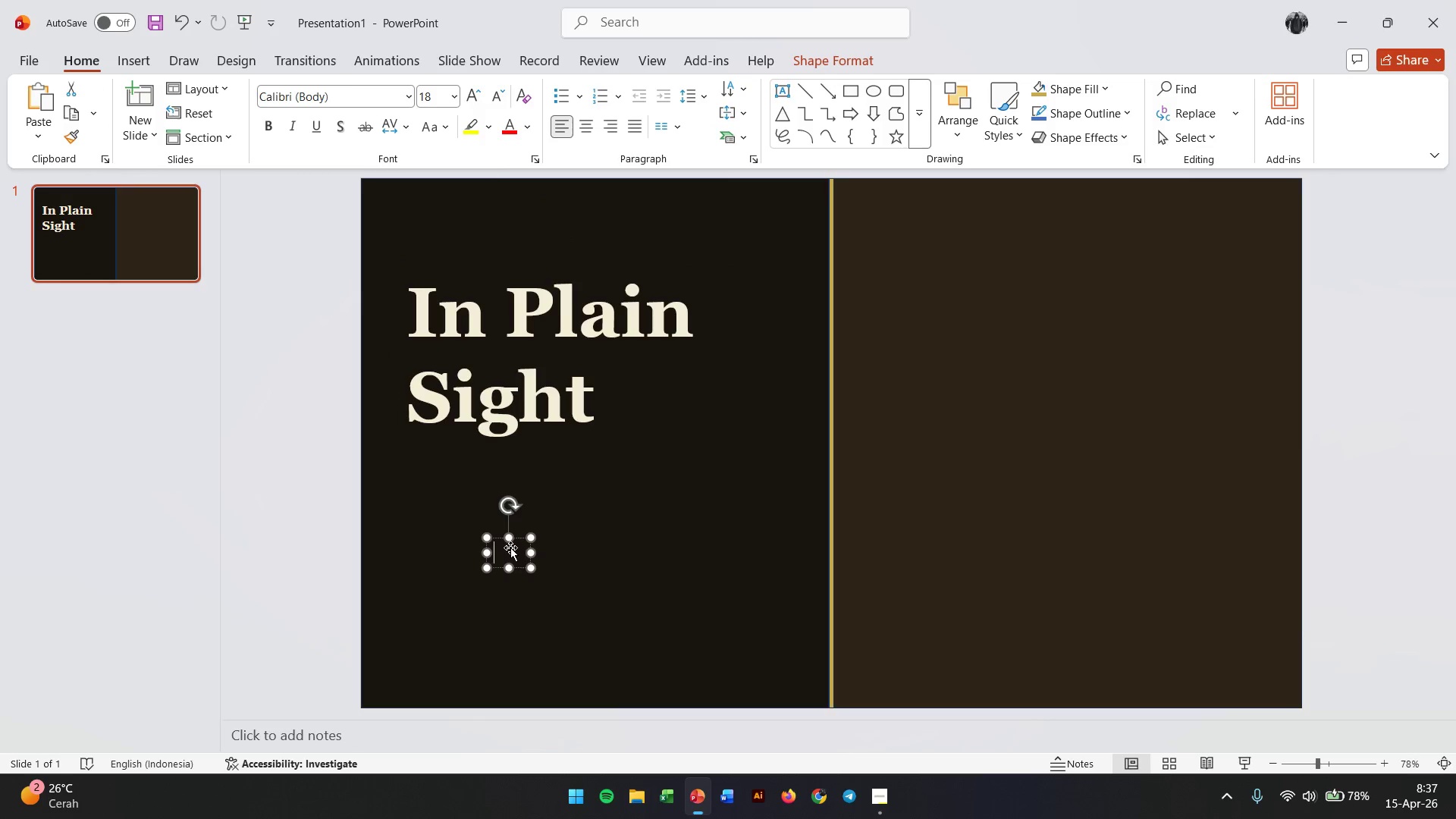 
type(The High Security Furniture Collection)
 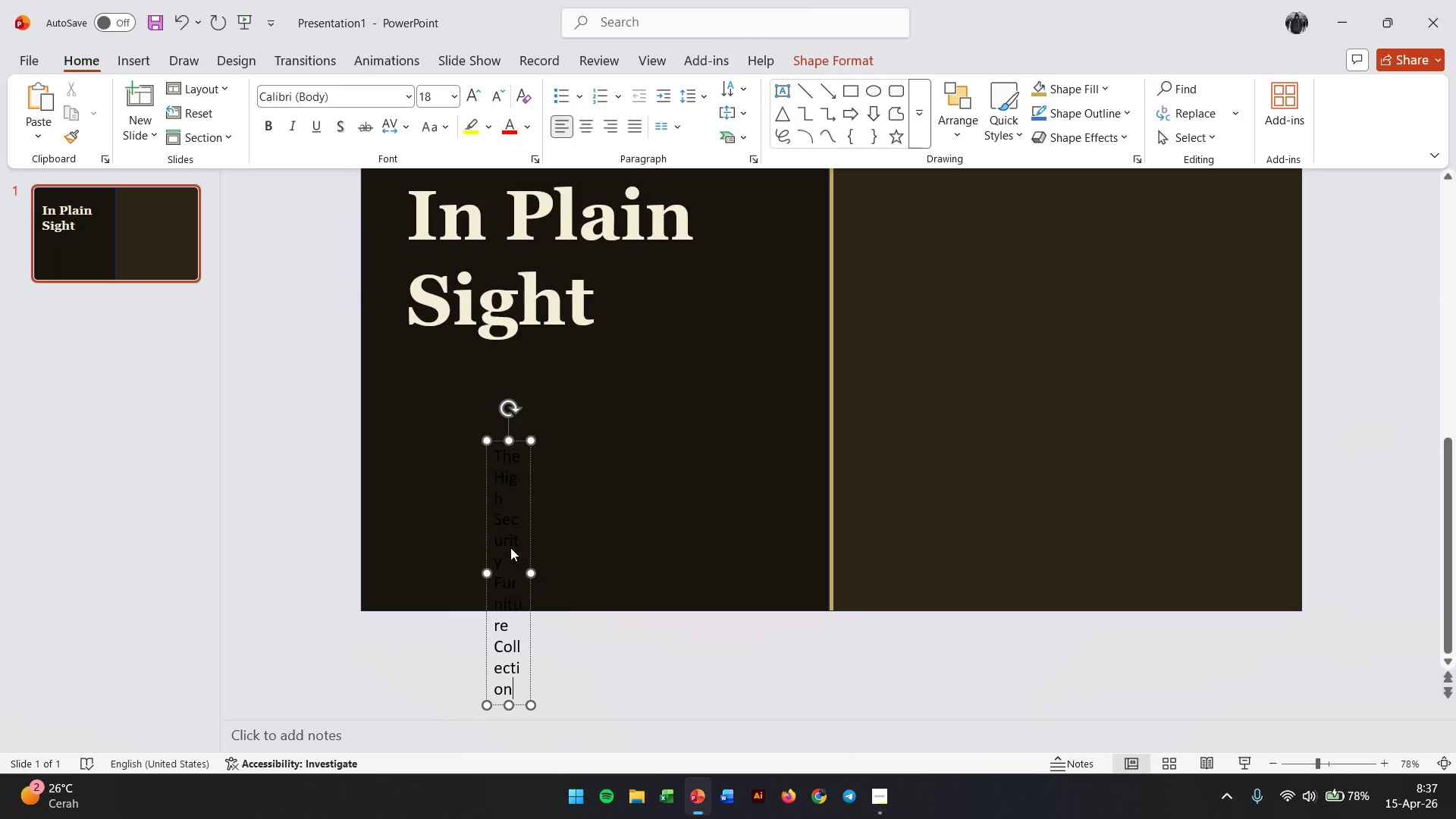 
left_click_drag(start_coordinate=[530, 570], to_coordinate=[836, 505])
 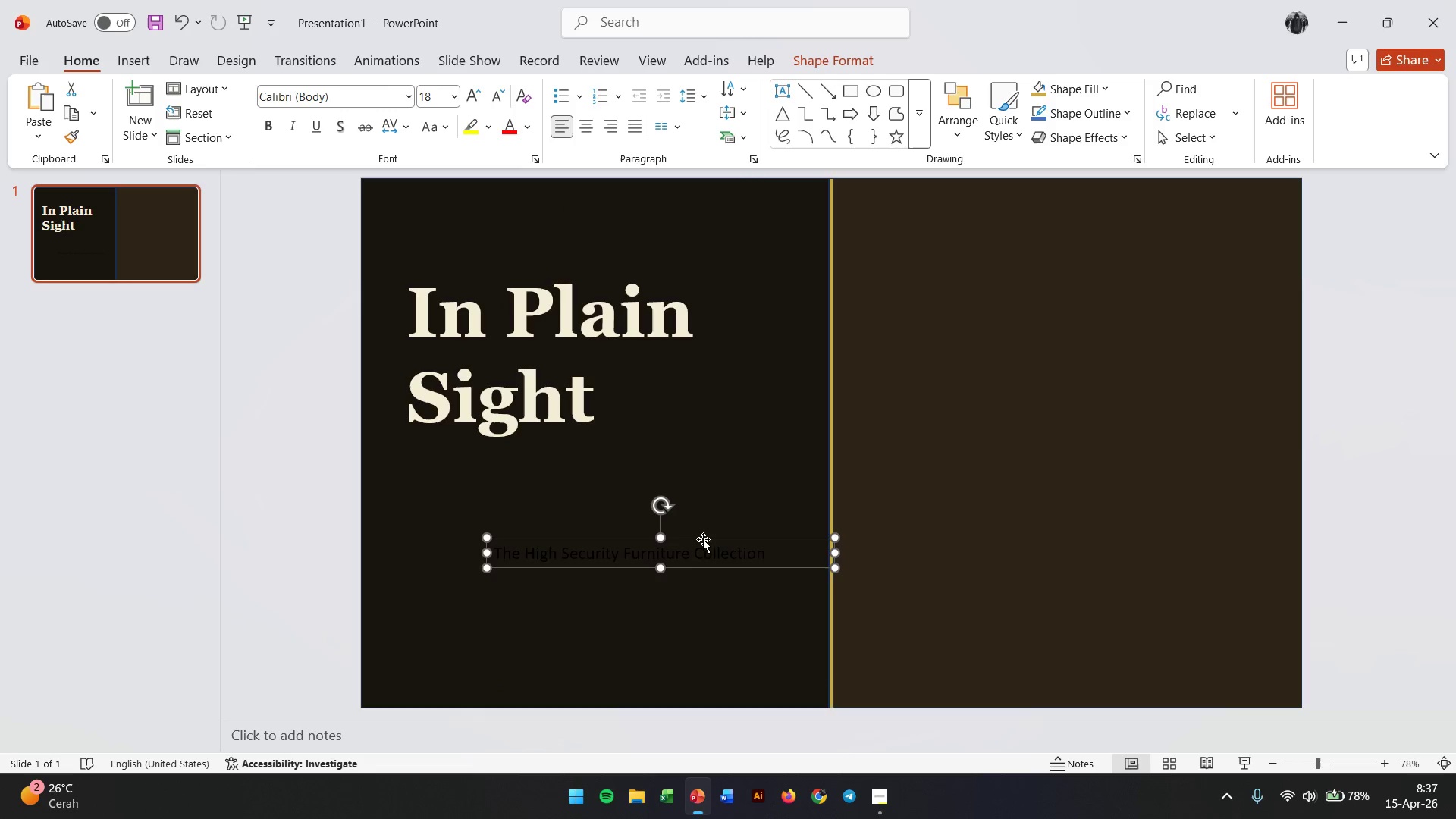 
left_click_drag(start_coordinate=[704, 538], to_coordinate=[615, 461])
 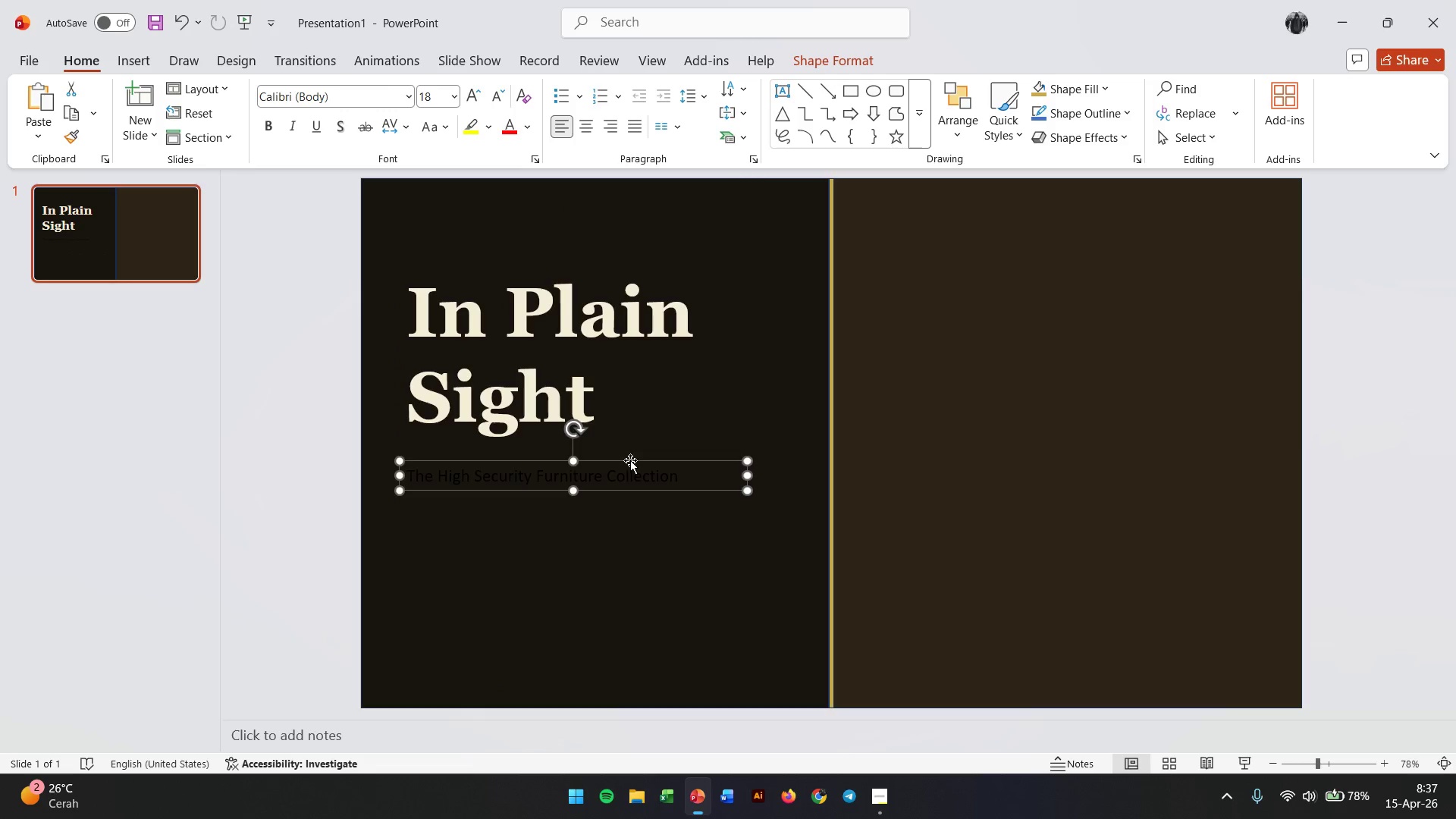 
right_click([621, 480])
 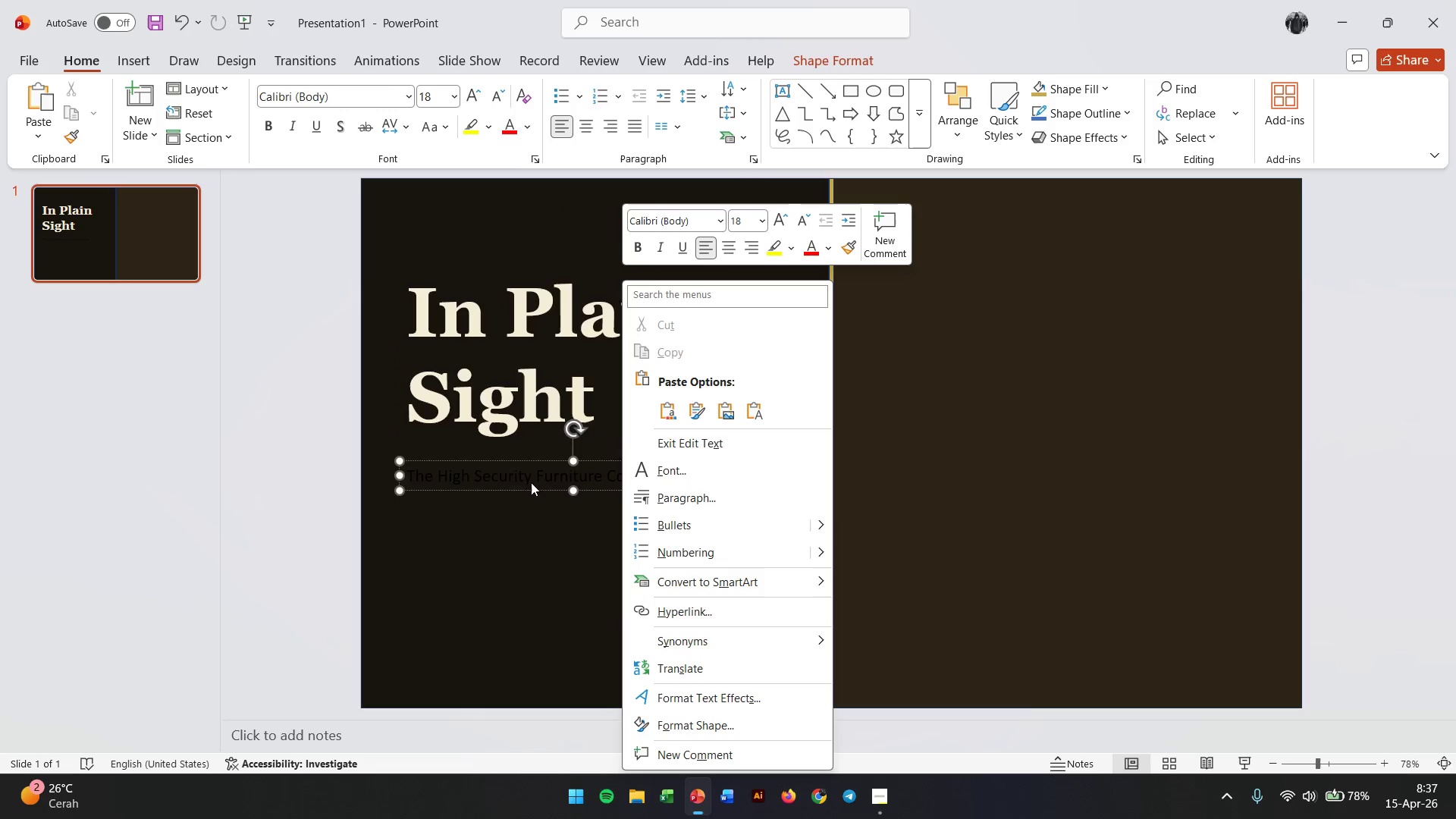 
double_click([522, 475])
 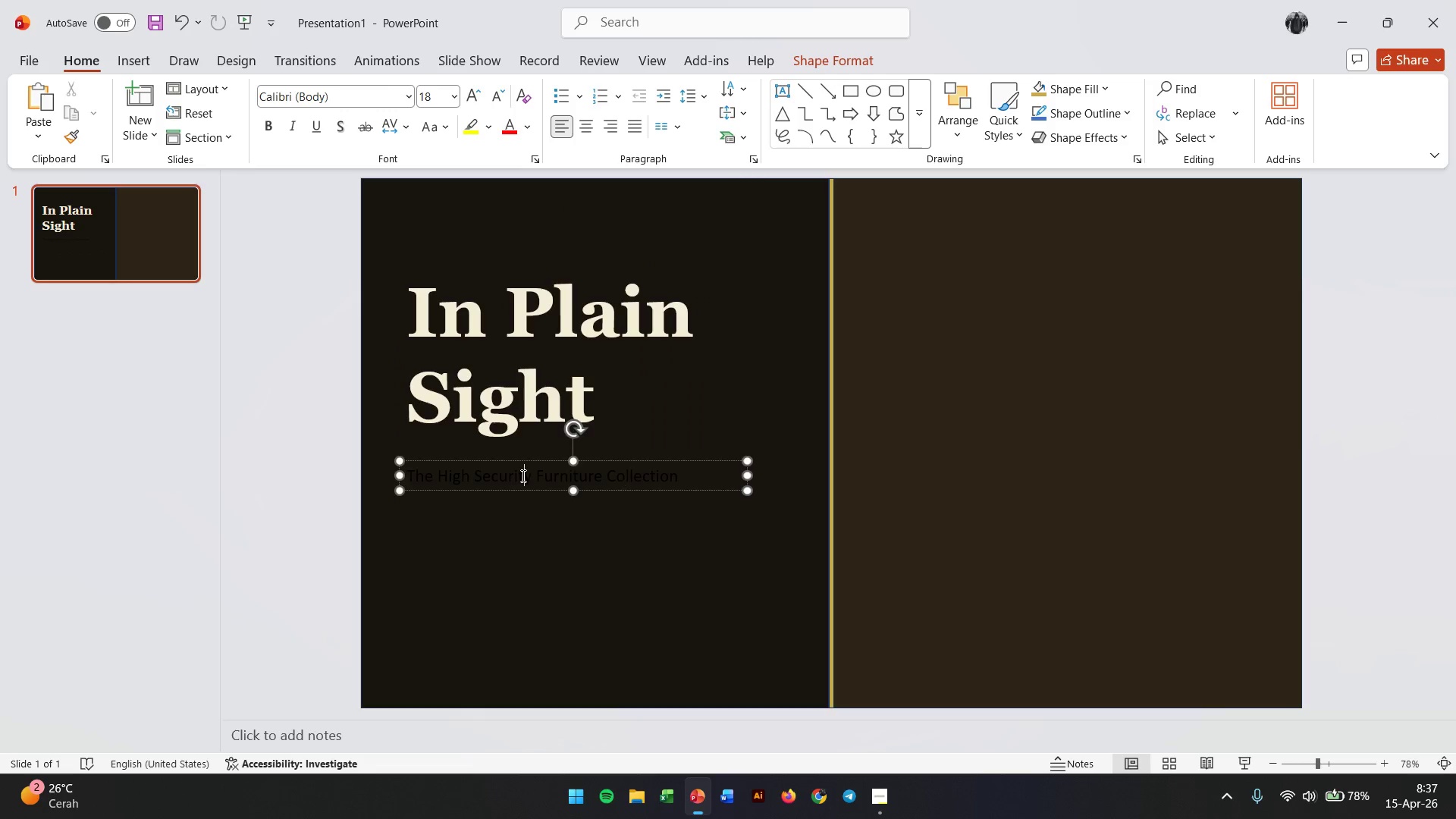 
triple_click([522, 475])
 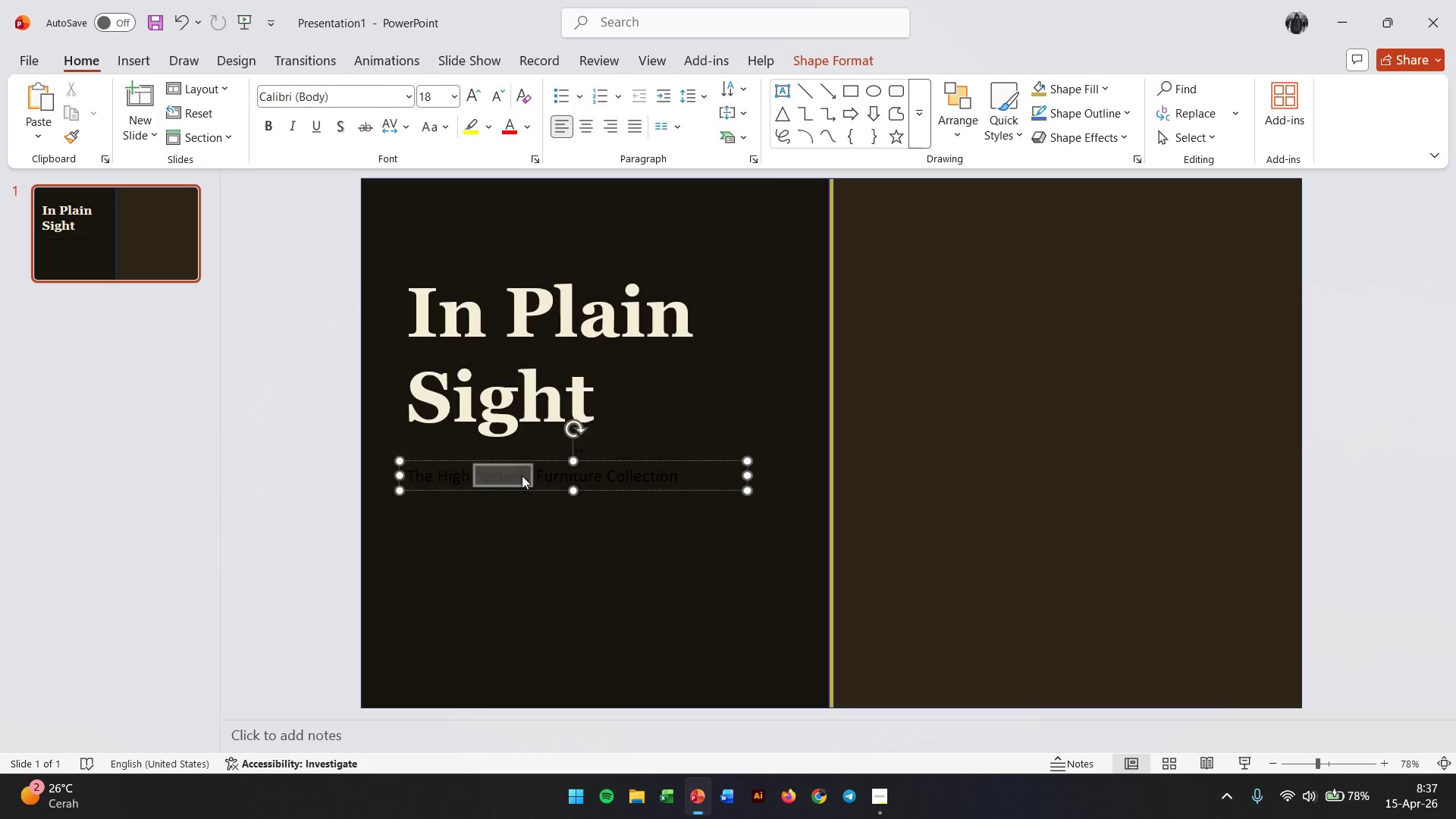 
triple_click([522, 475])
 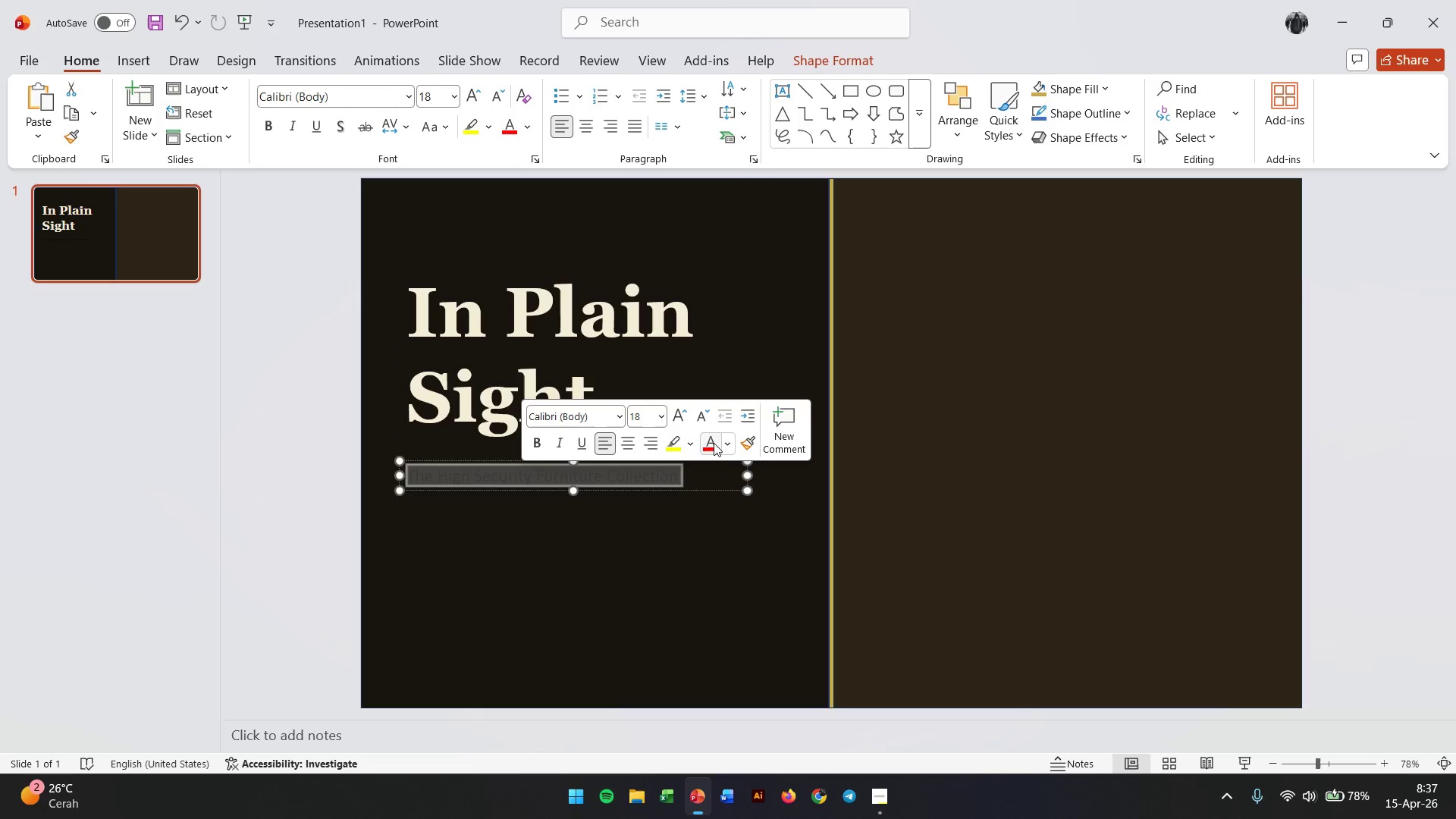 
left_click([729, 443])
 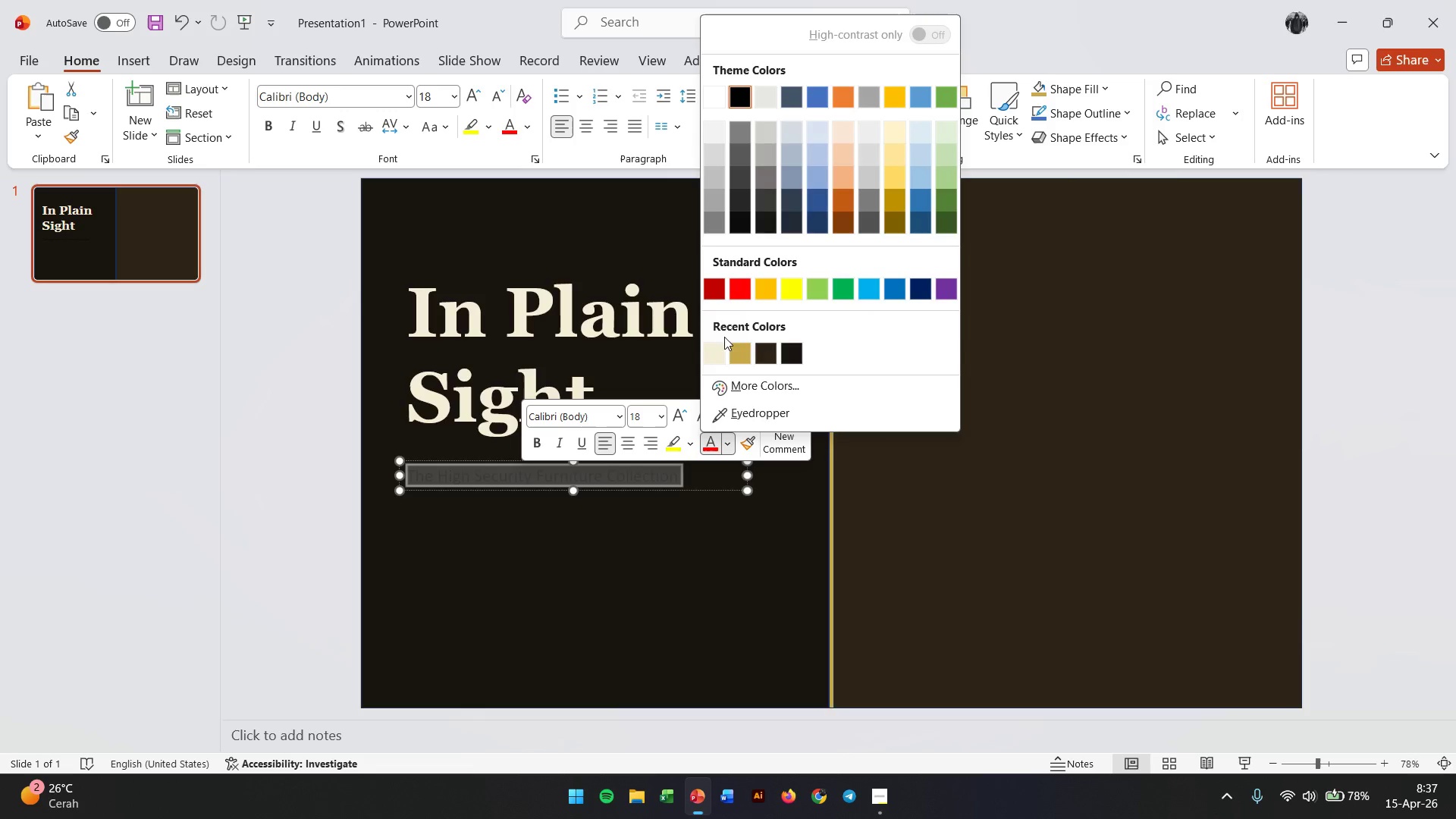 
left_click([714, 347])
 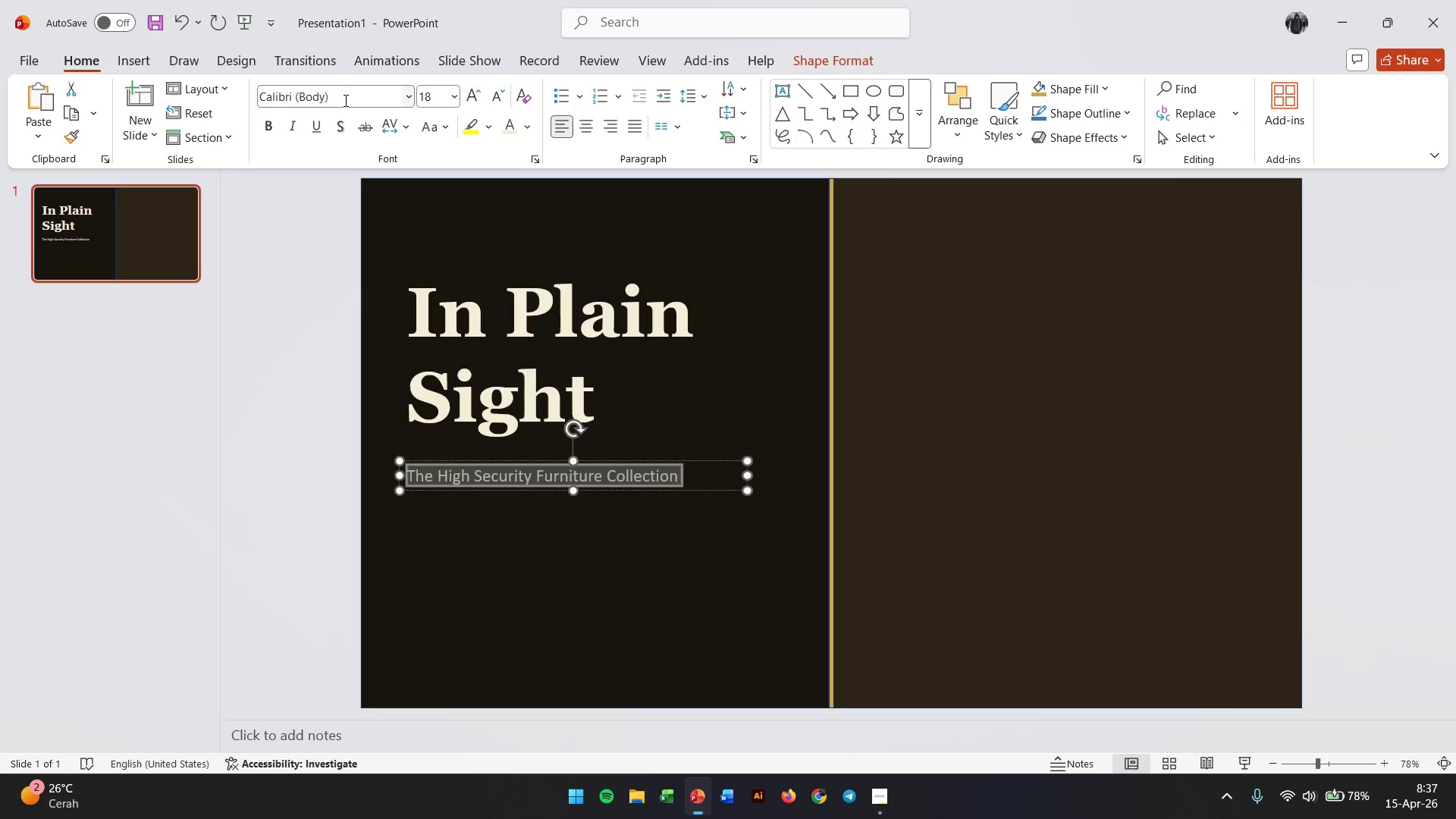 
double_click([344, 100])
 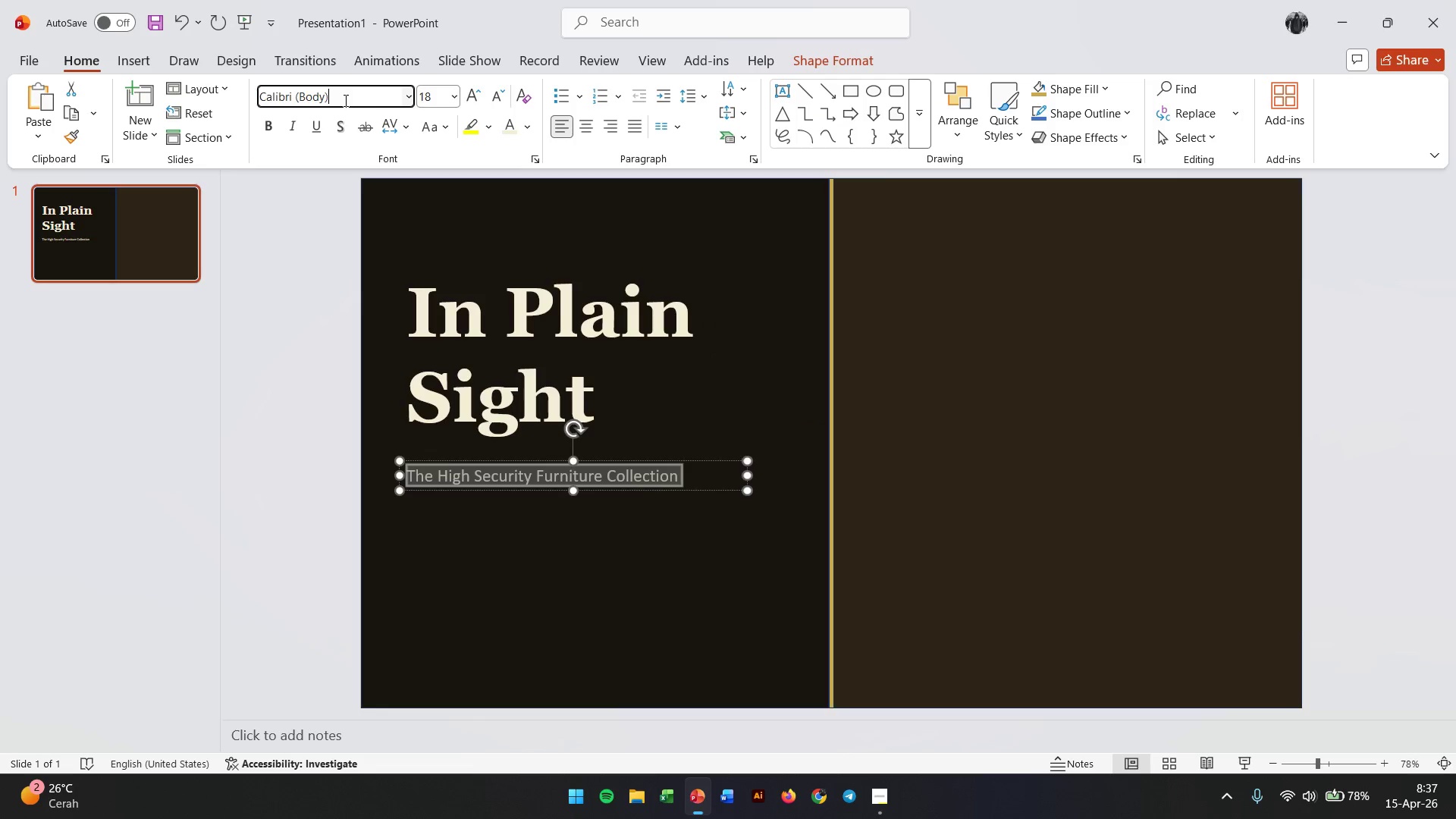 
triple_click([344, 100])
 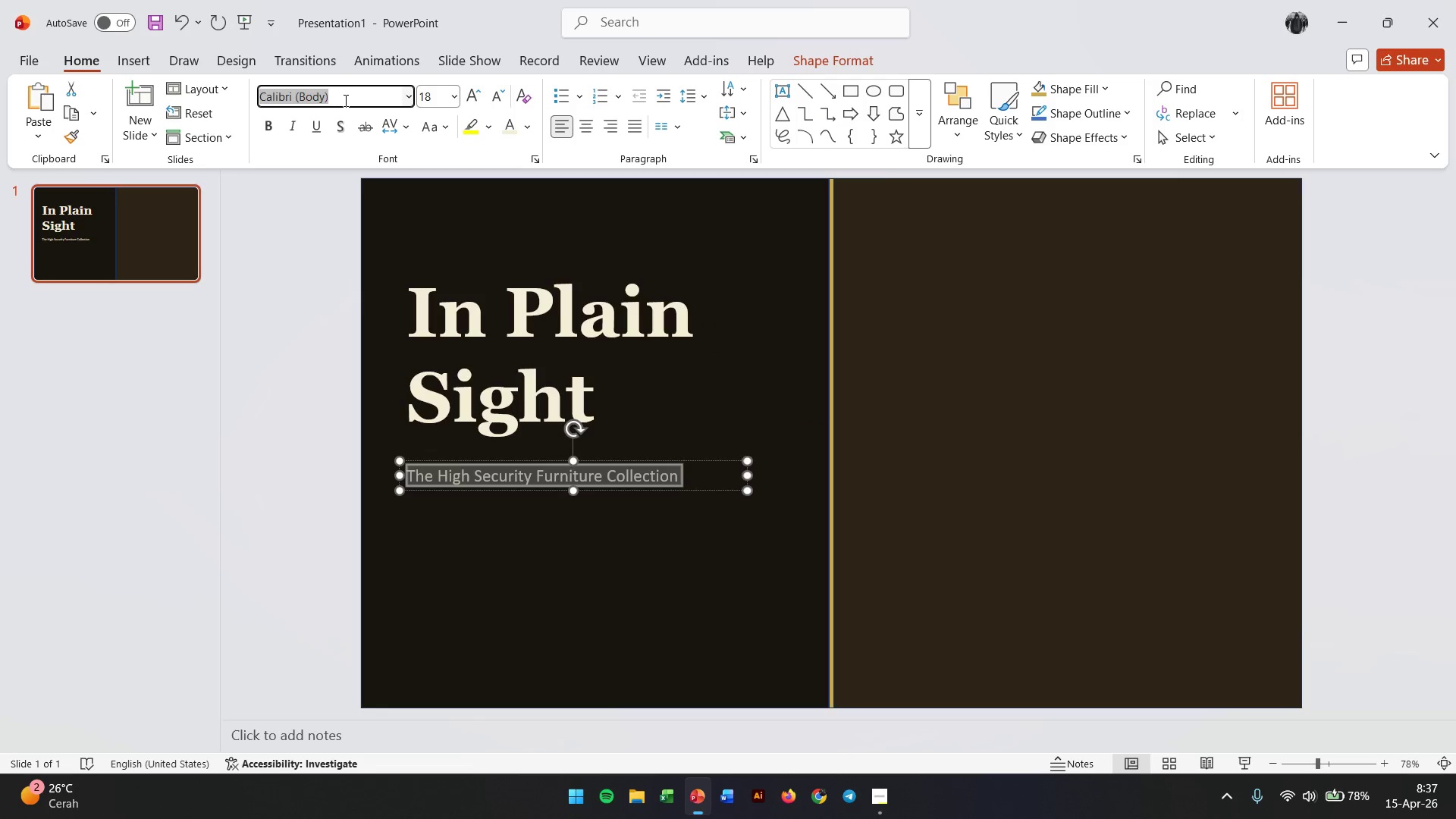 
type(goer)
key(Backspace)
key(Backspace)
key(Backspace)
type(eorg)
 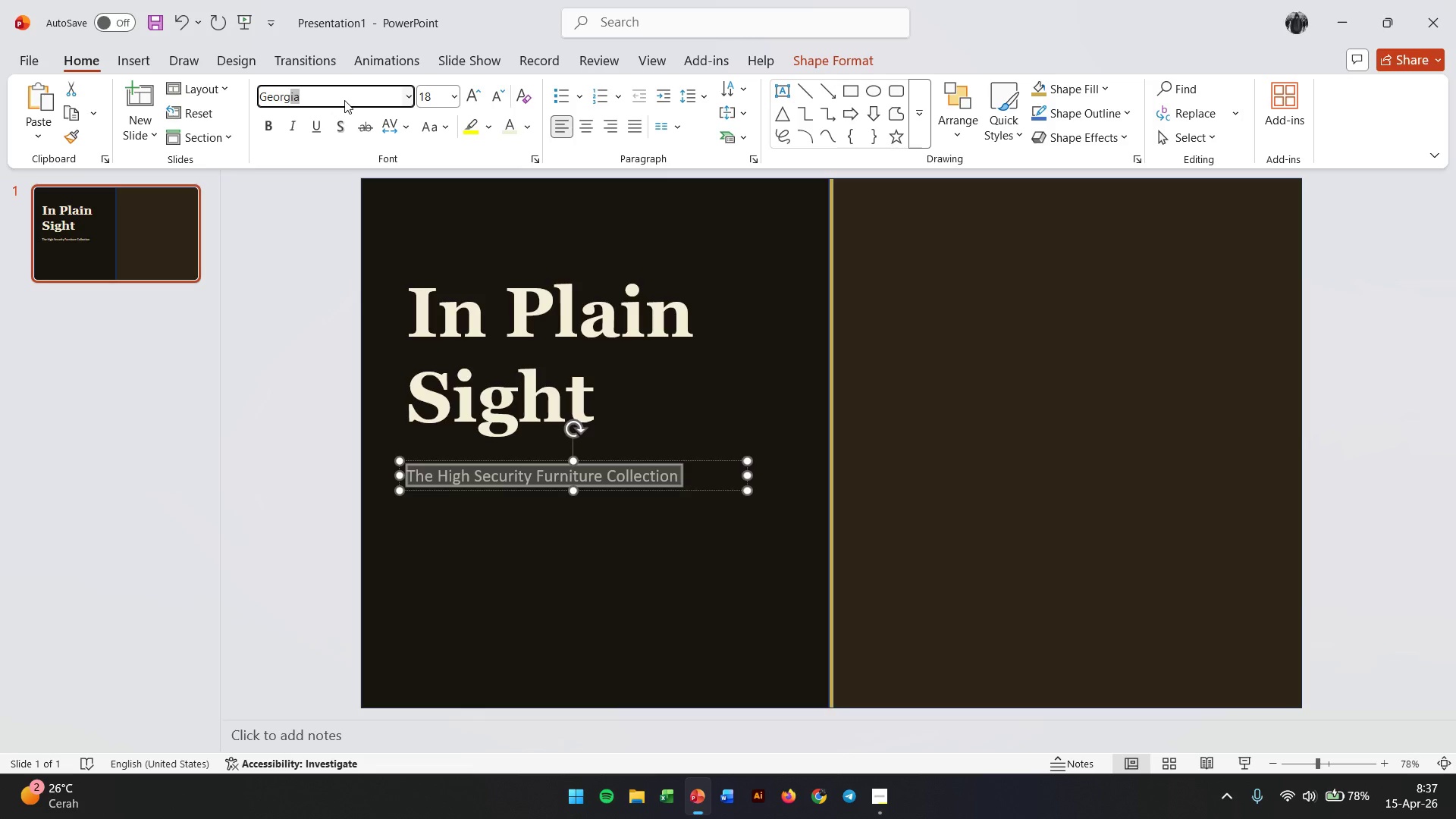 
key(Enter)
 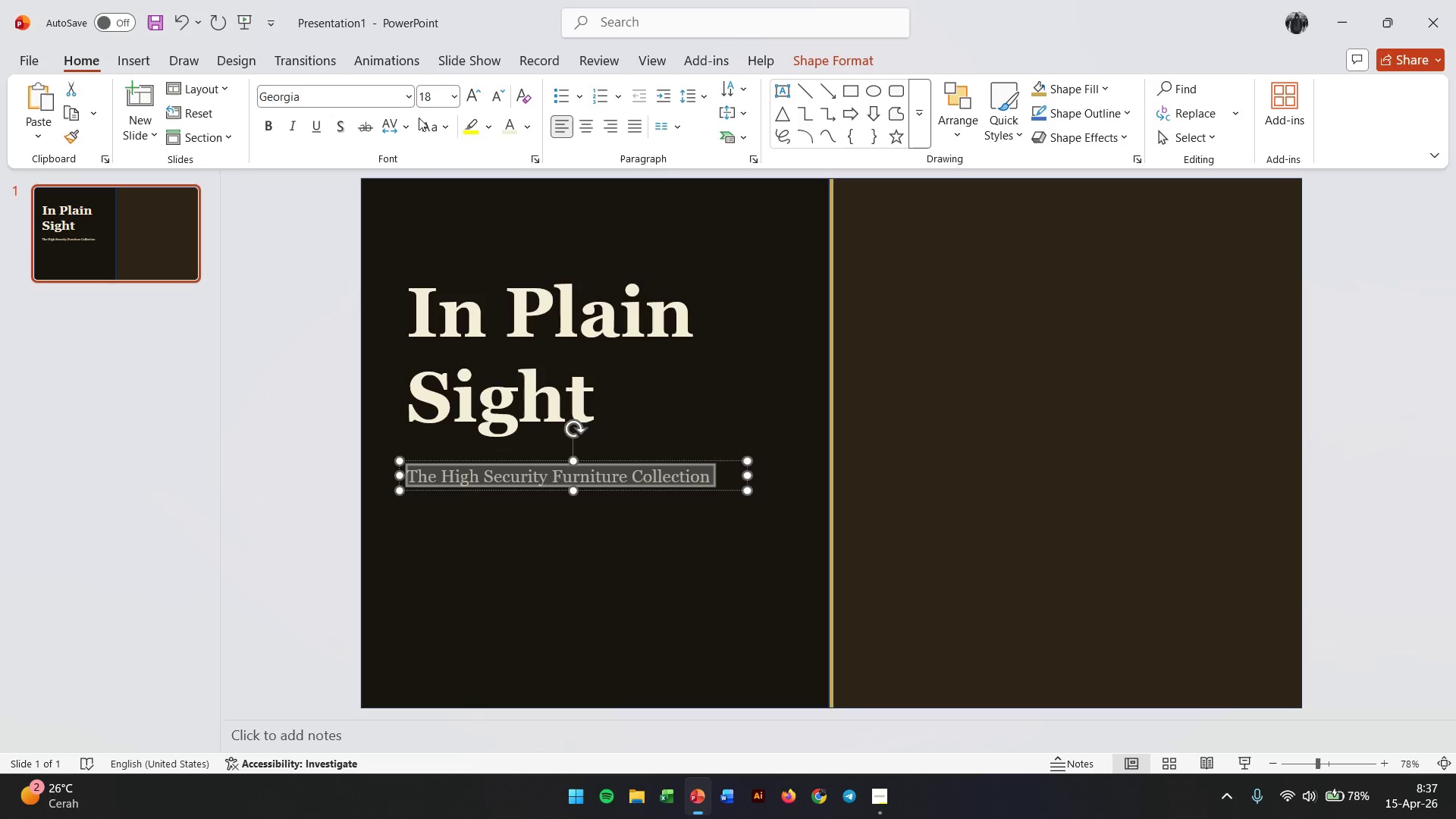 
left_click([493, 99])
 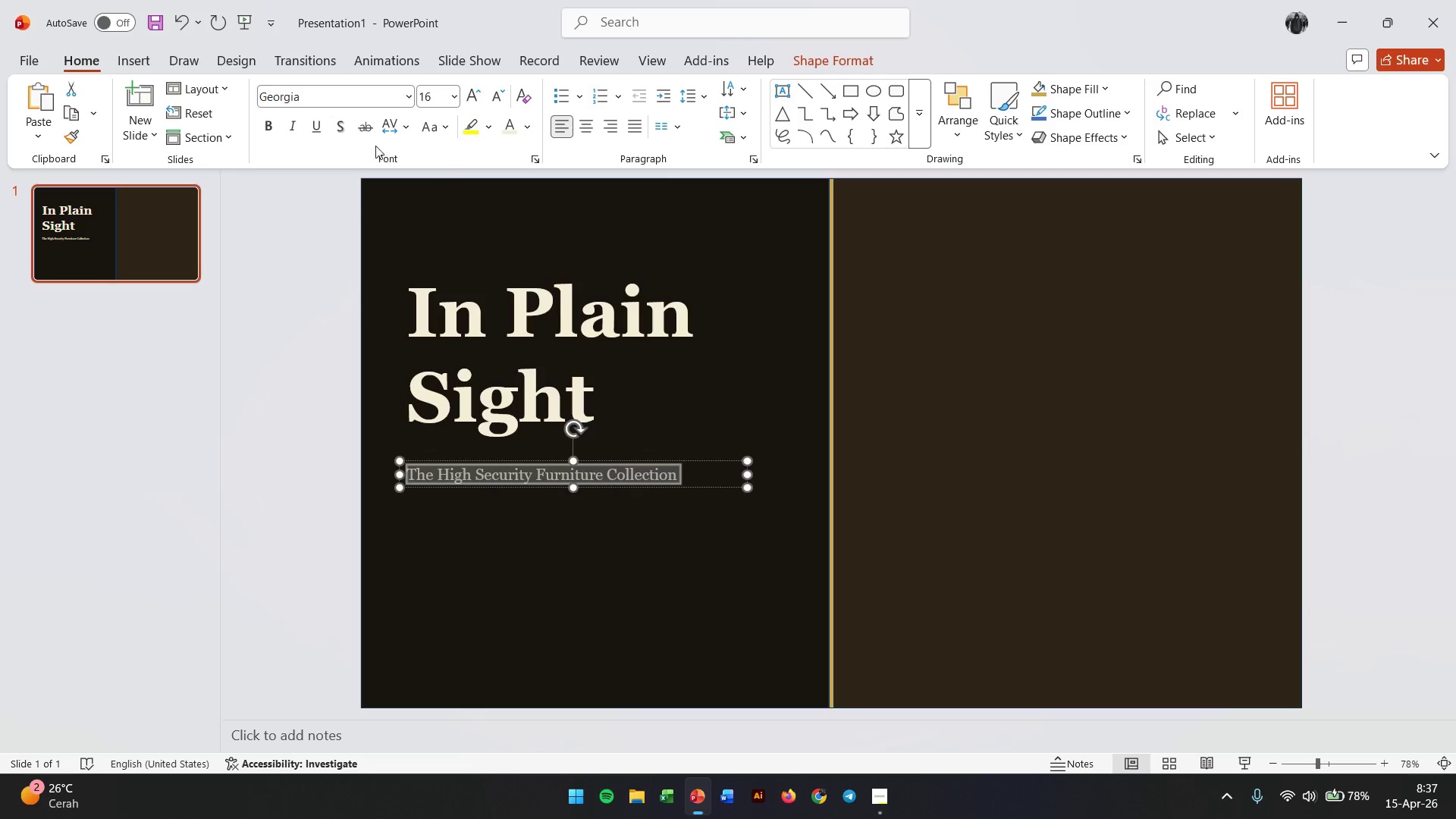 
left_click([289, 124])
 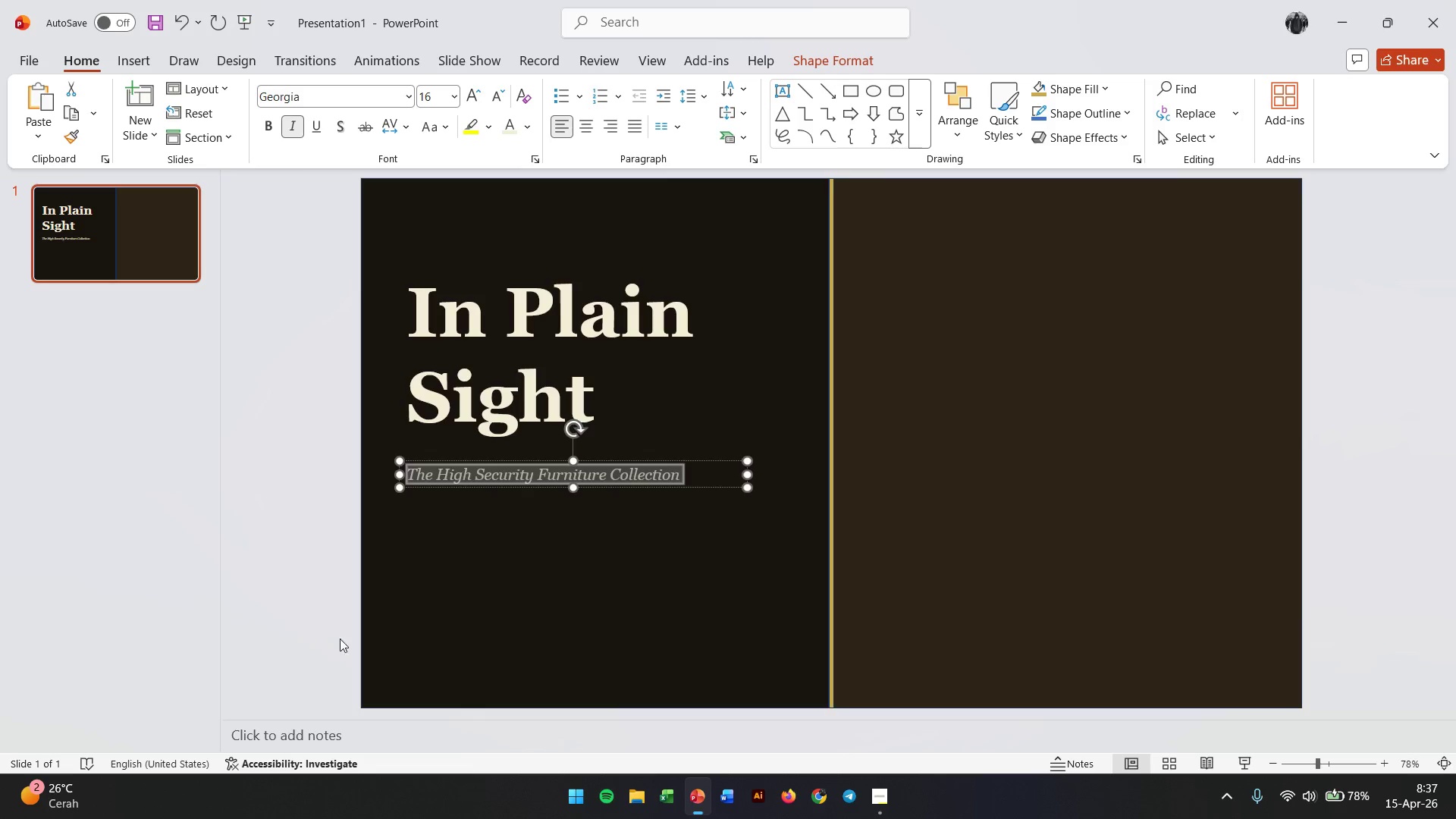 
left_click([290, 580])
 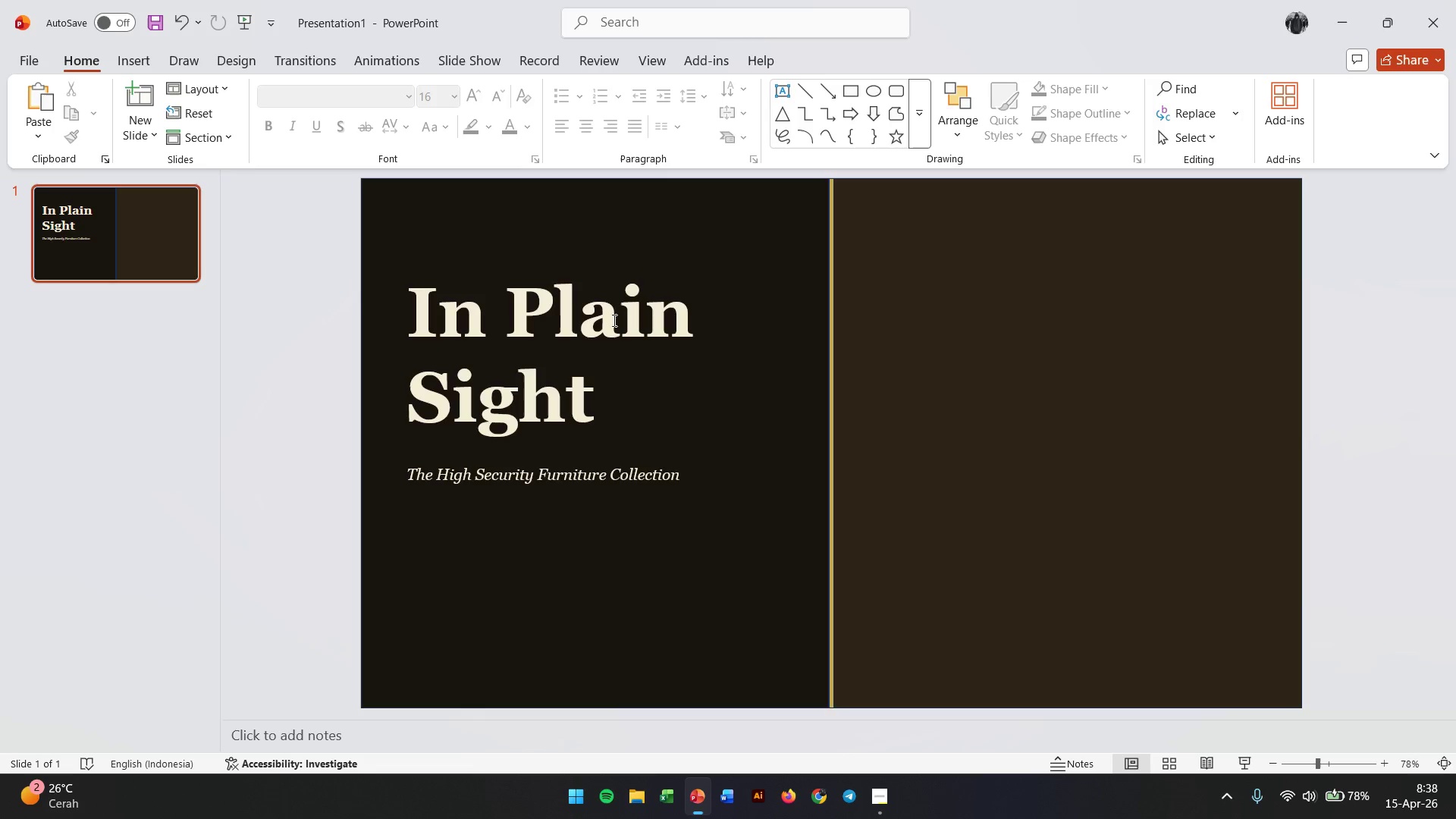 
wait(5.67)
 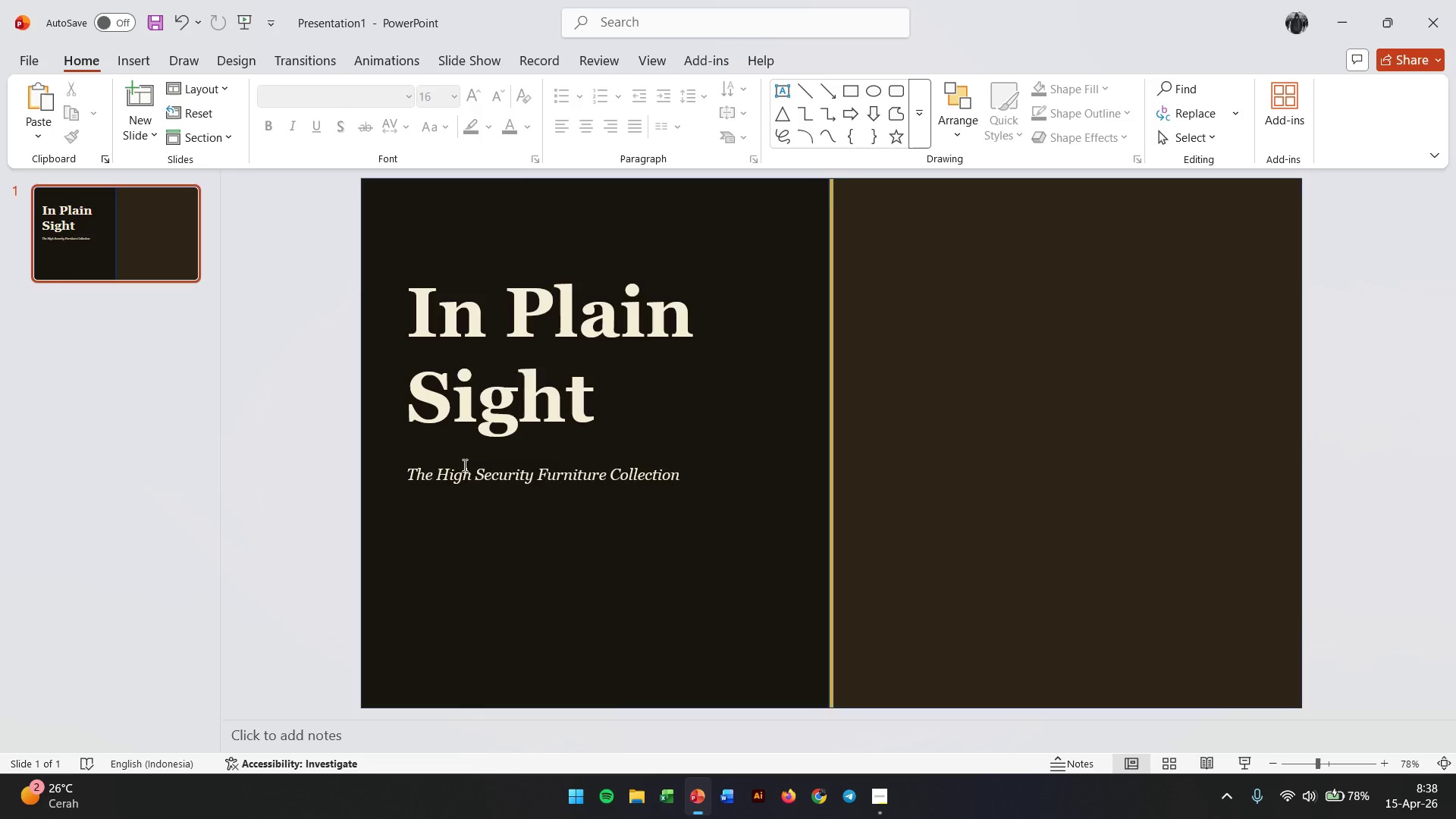 
left_click([524, 480])
 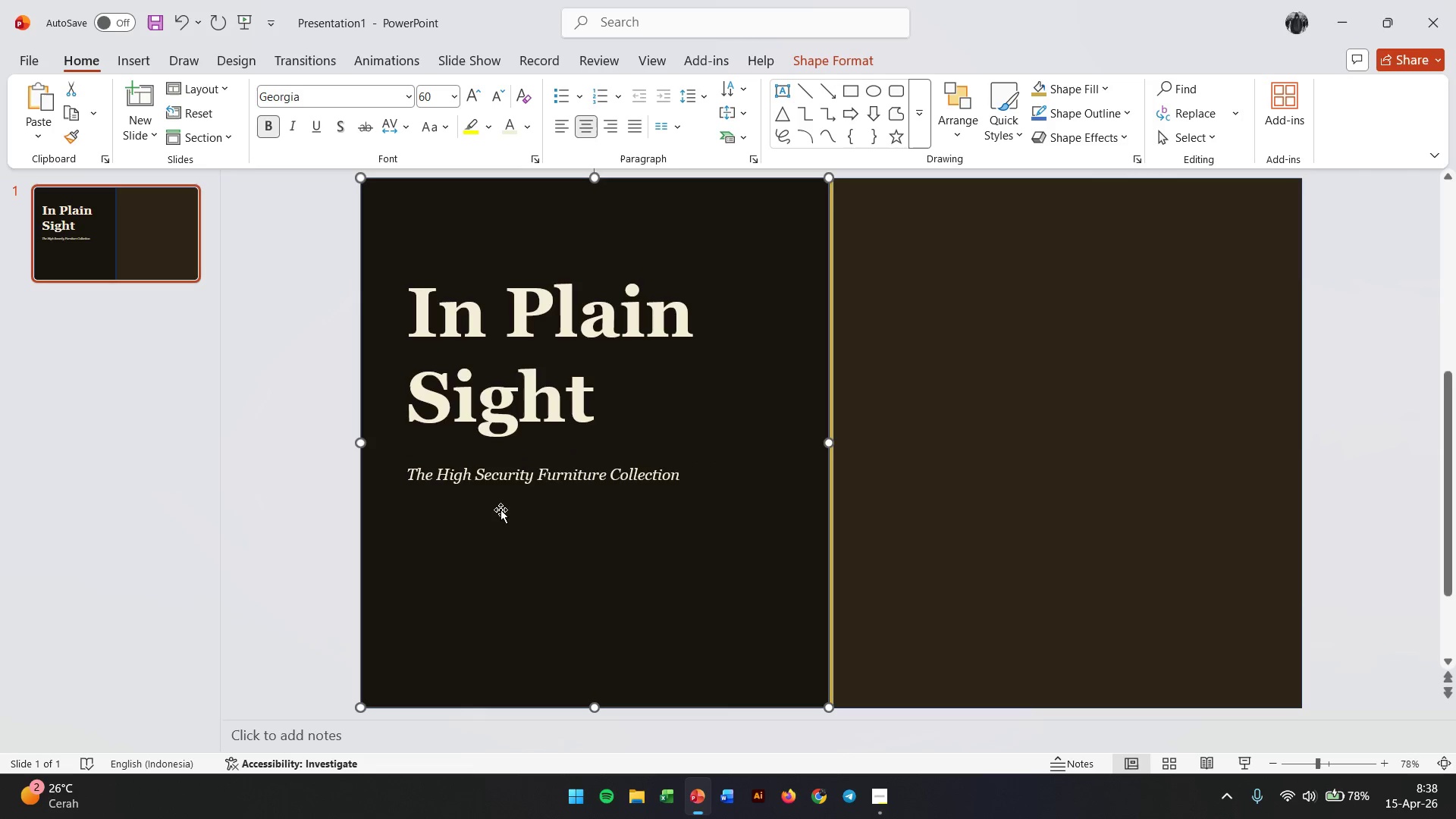 
double_click([506, 474])
 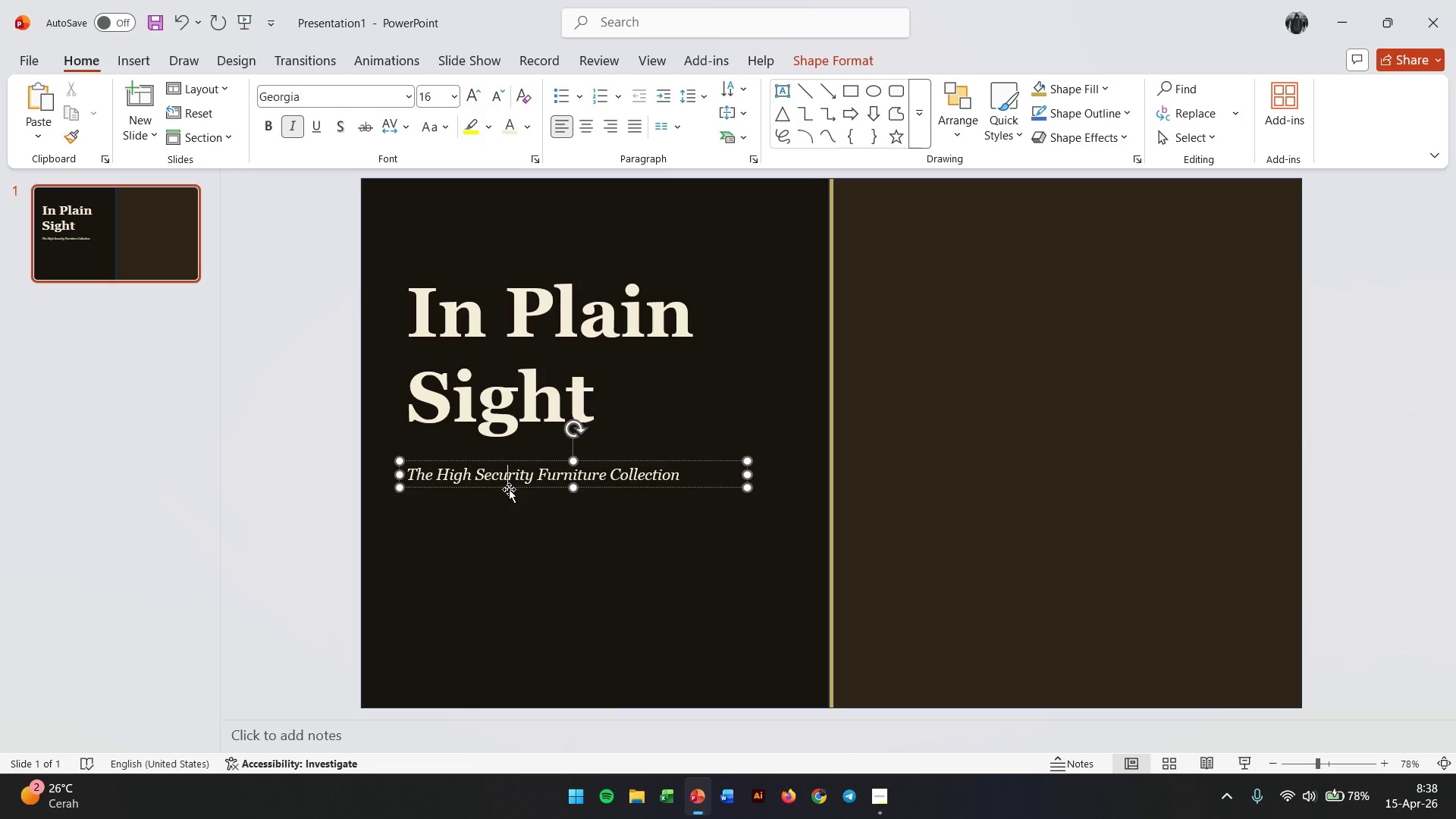 
left_click_drag(start_coordinate=[509, 489], to_coordinate=[990, 344])
 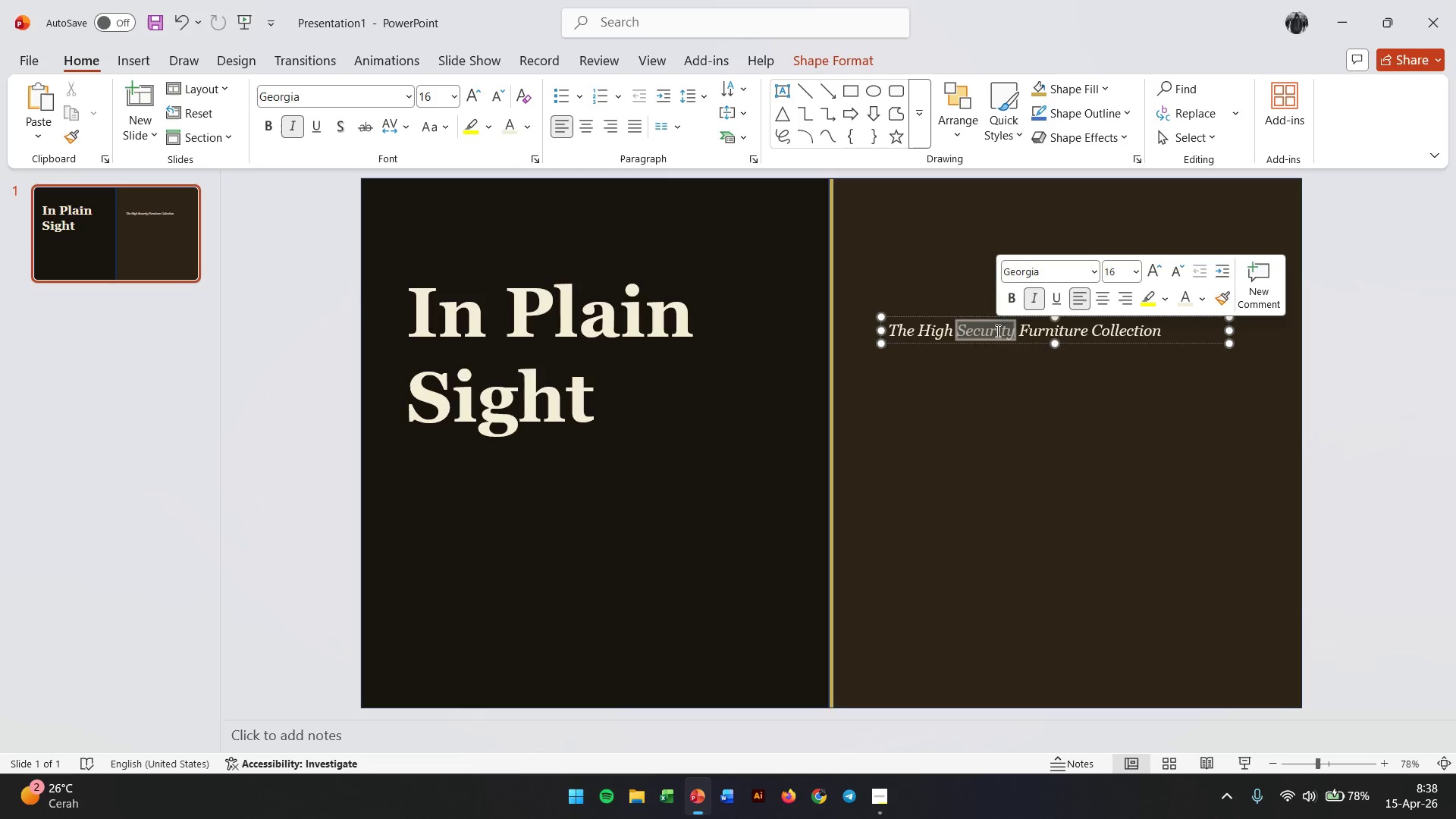 
hold_key(key=ControlLeft, duration=2.42)
 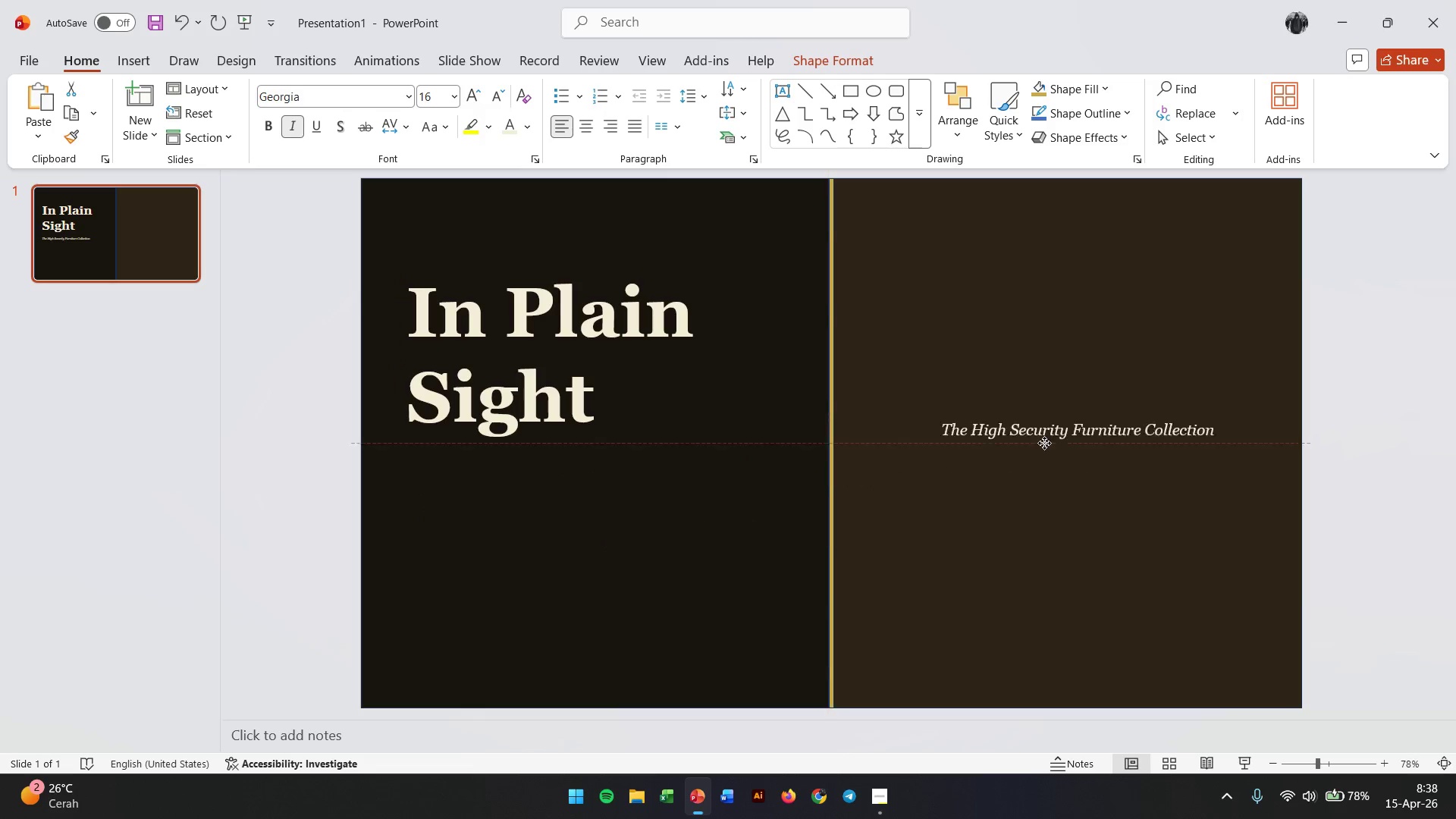 
hold_key(key=ShiftLeft, duration=2.14)
 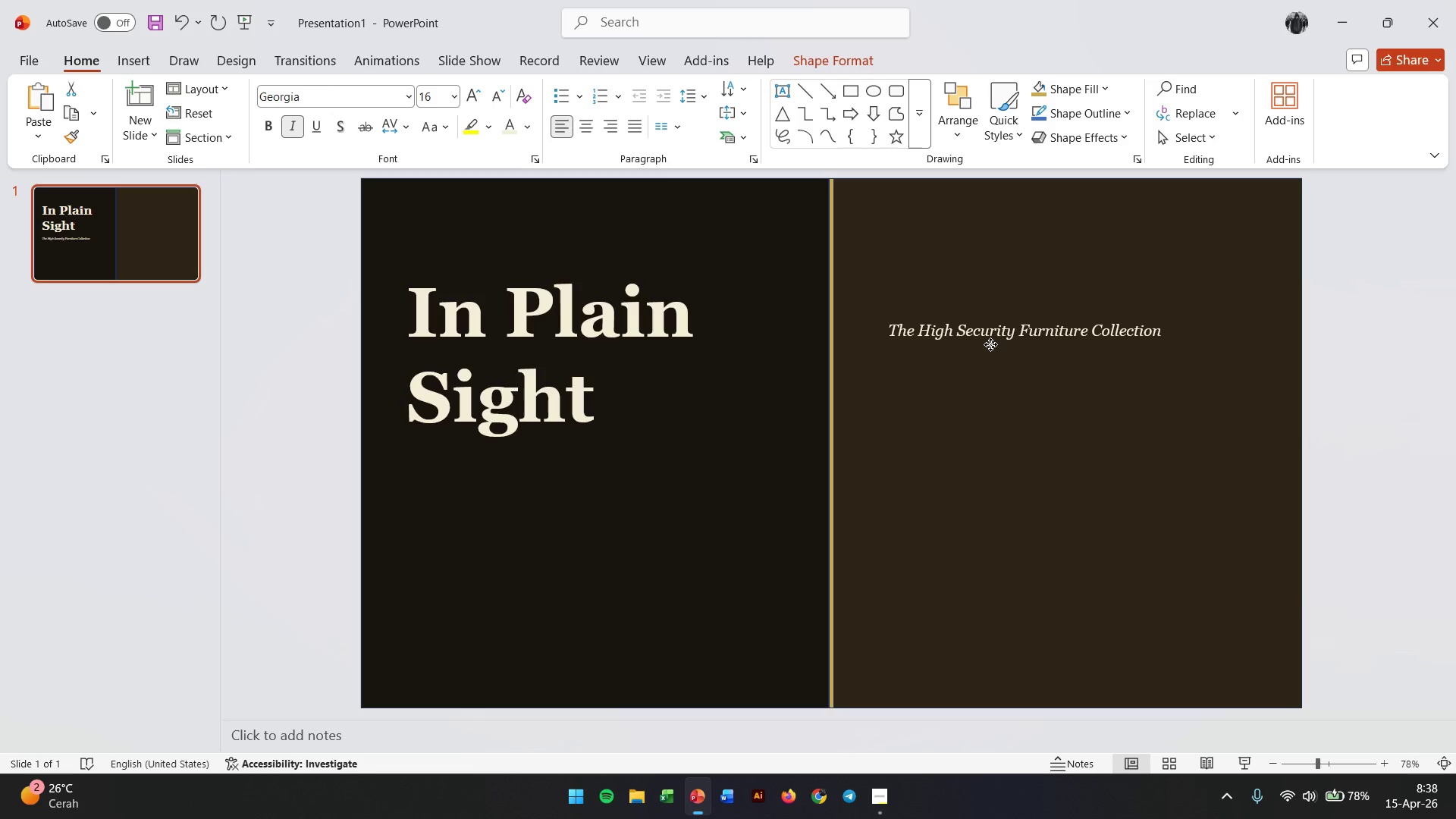 
double_click([996, 331])
 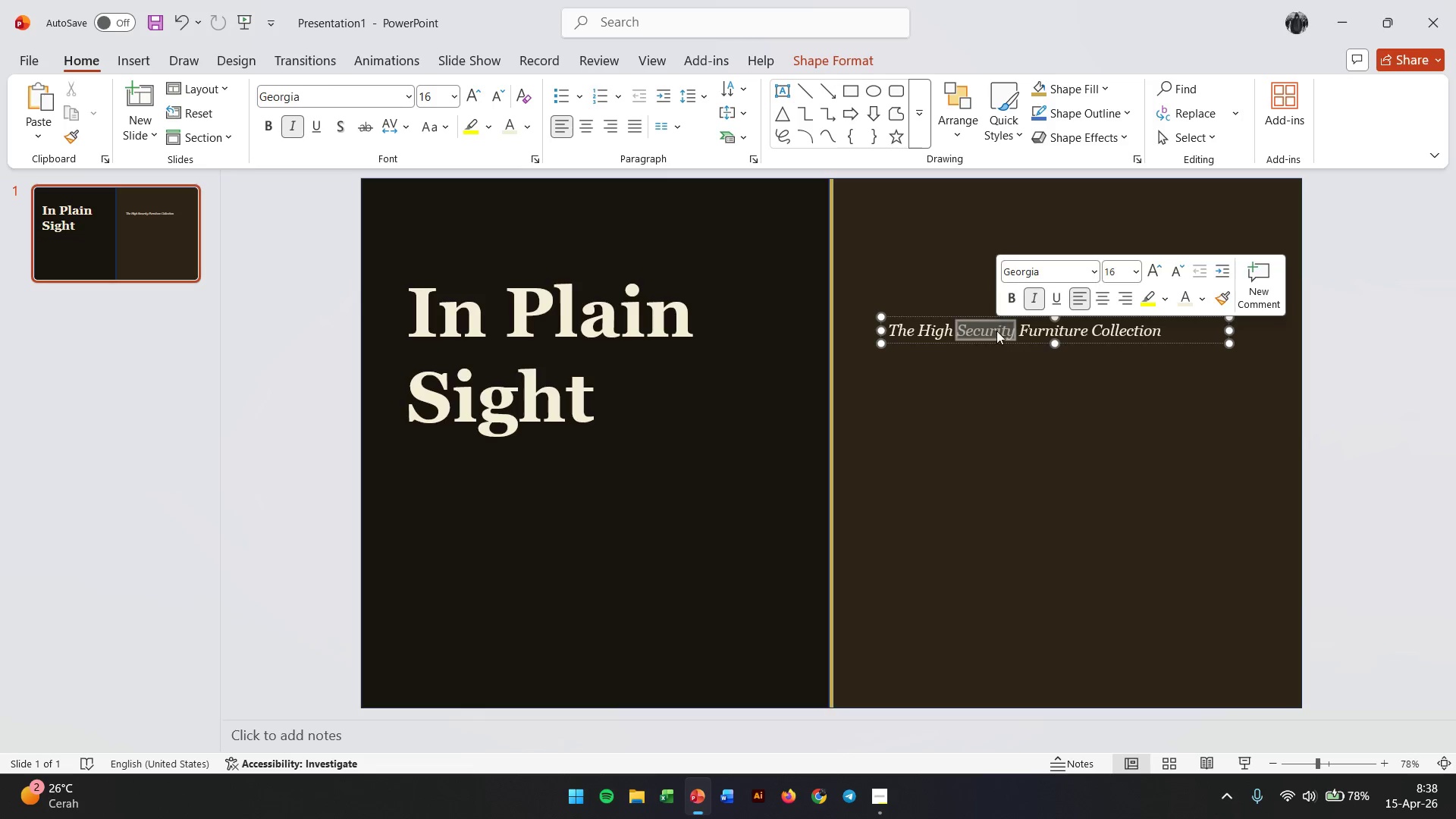 
triple_click([996, 331])
 